 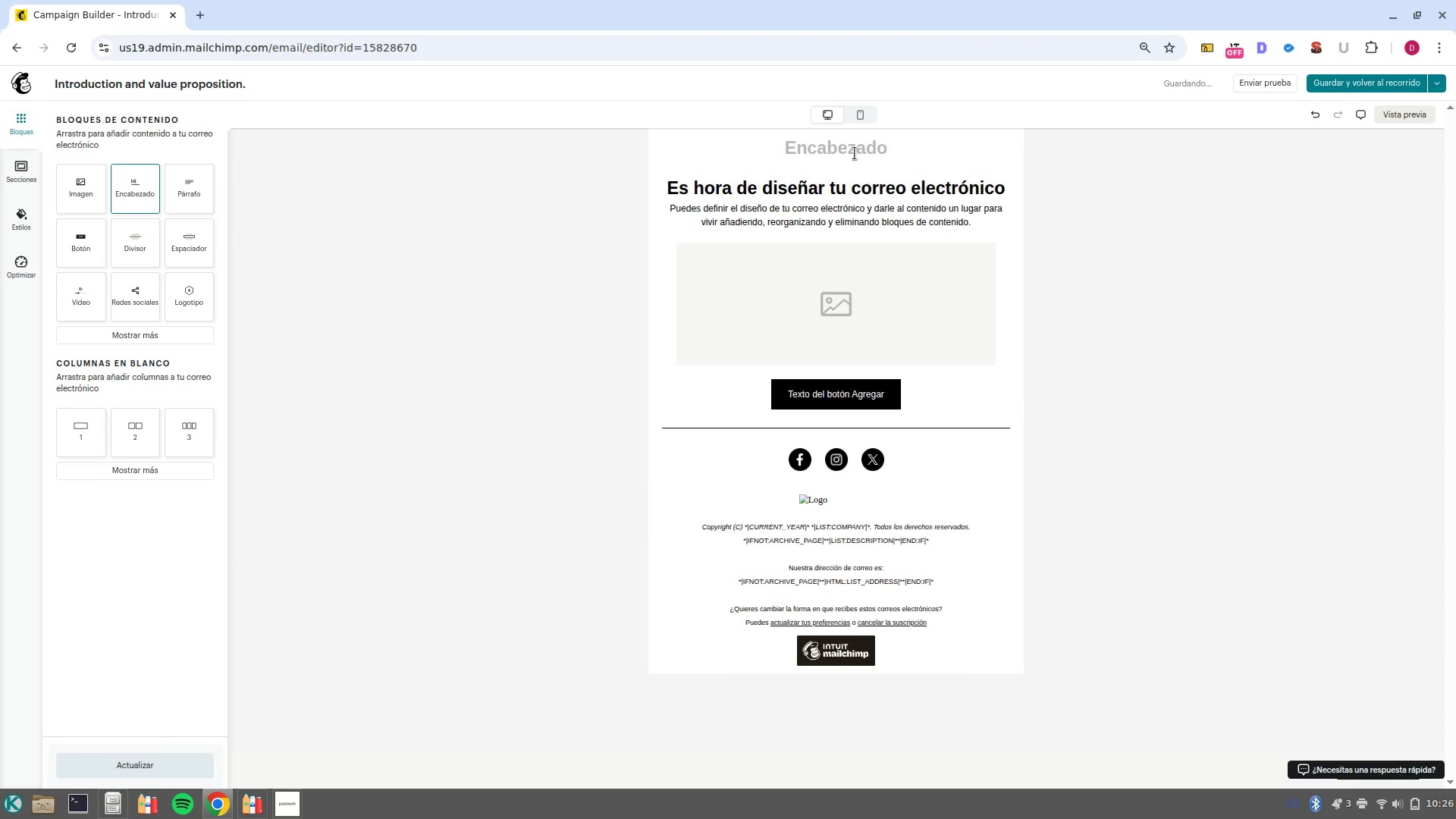 
key(Control+ControlLeft)
 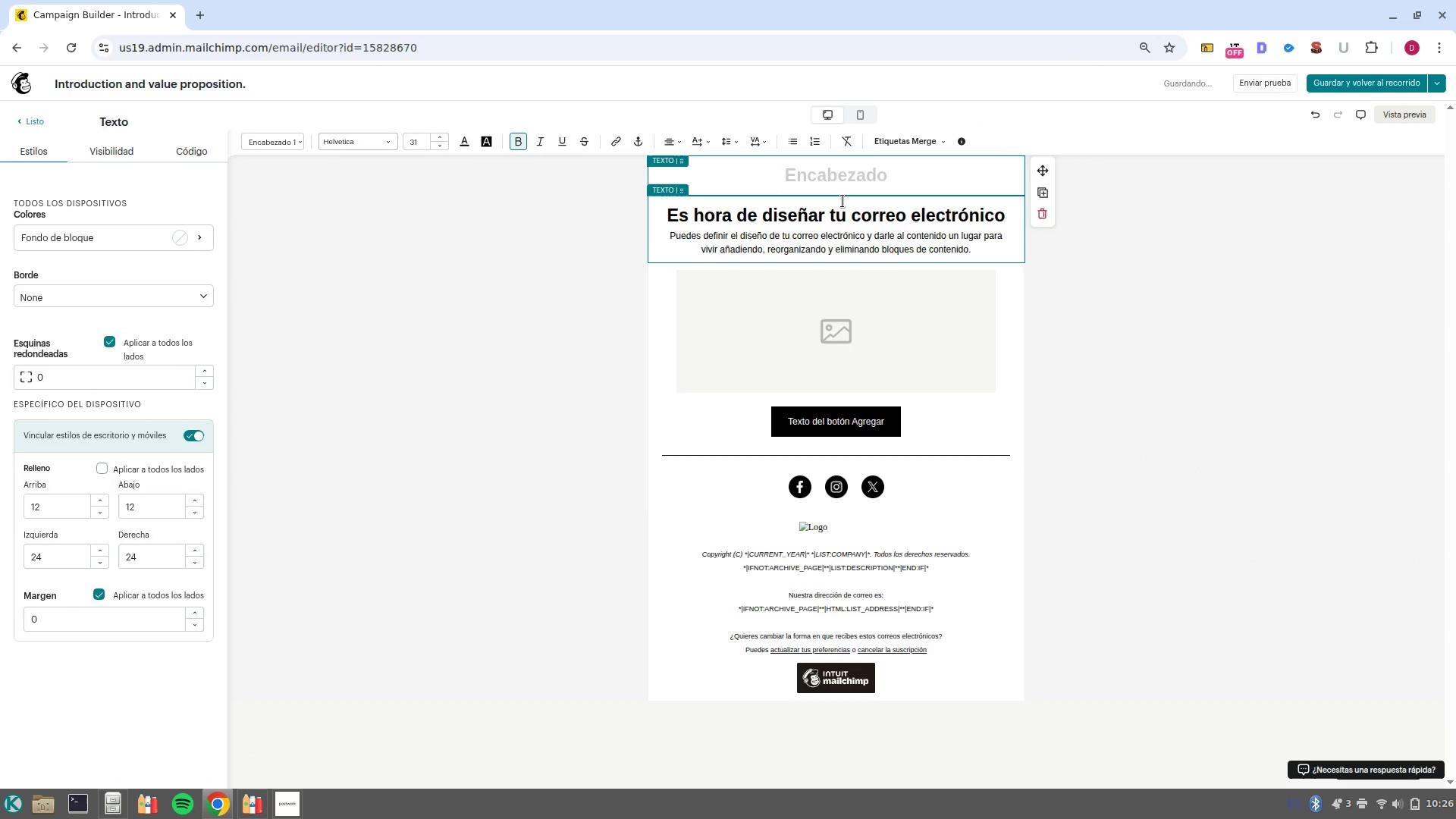 
key(Control+V)
 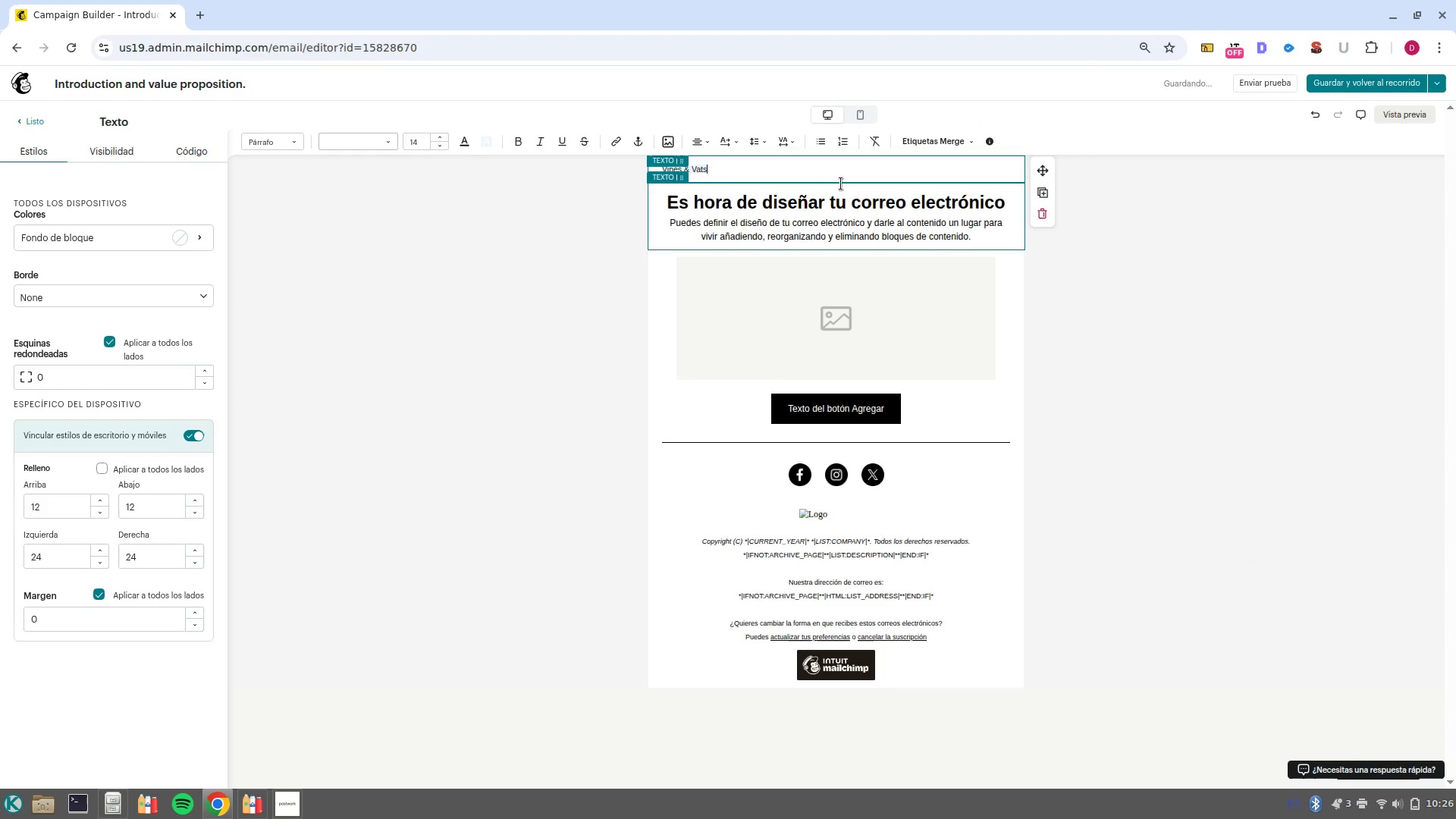 
key(Control+Z)
 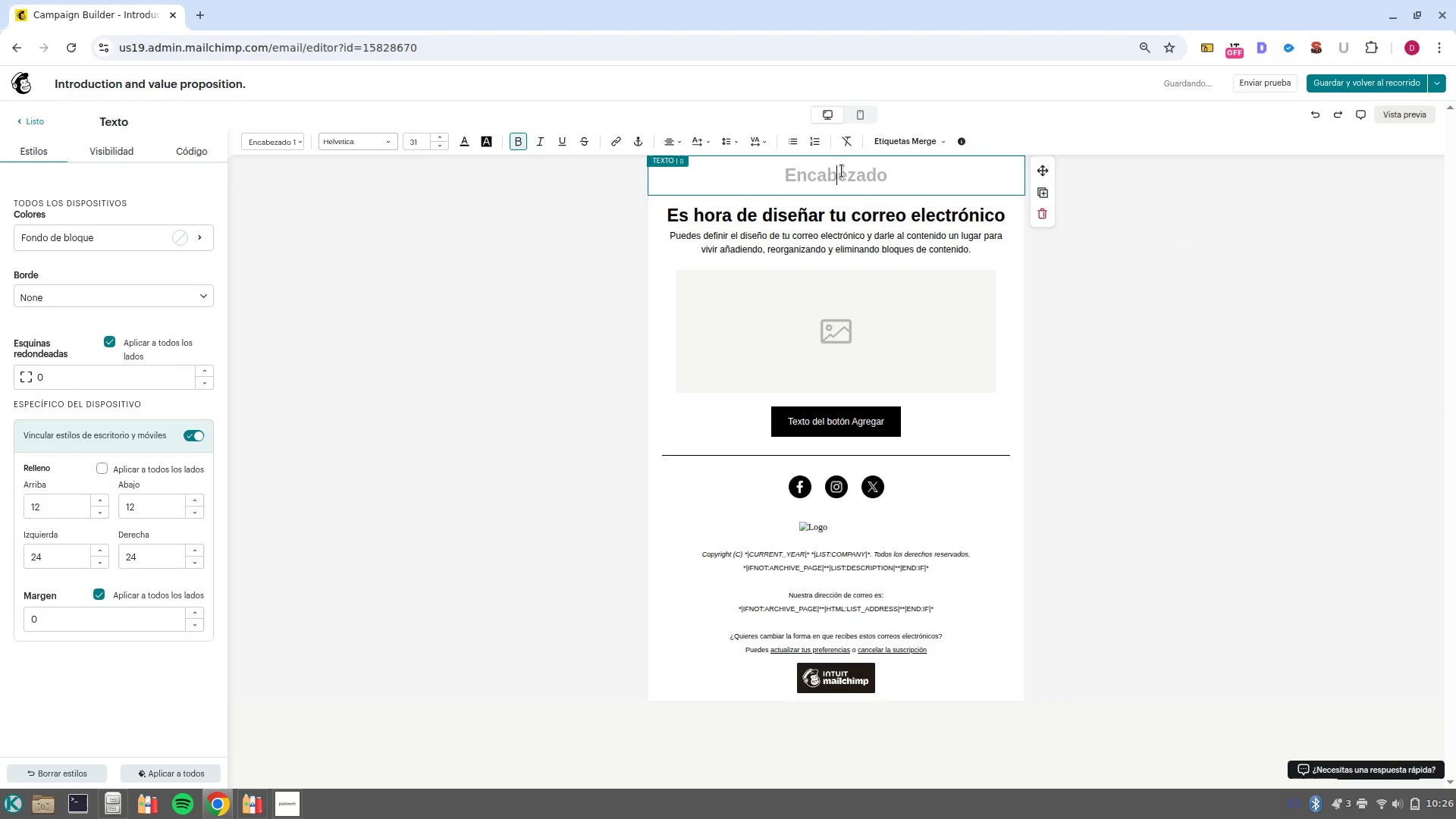 
key(Control+Shift+V)
 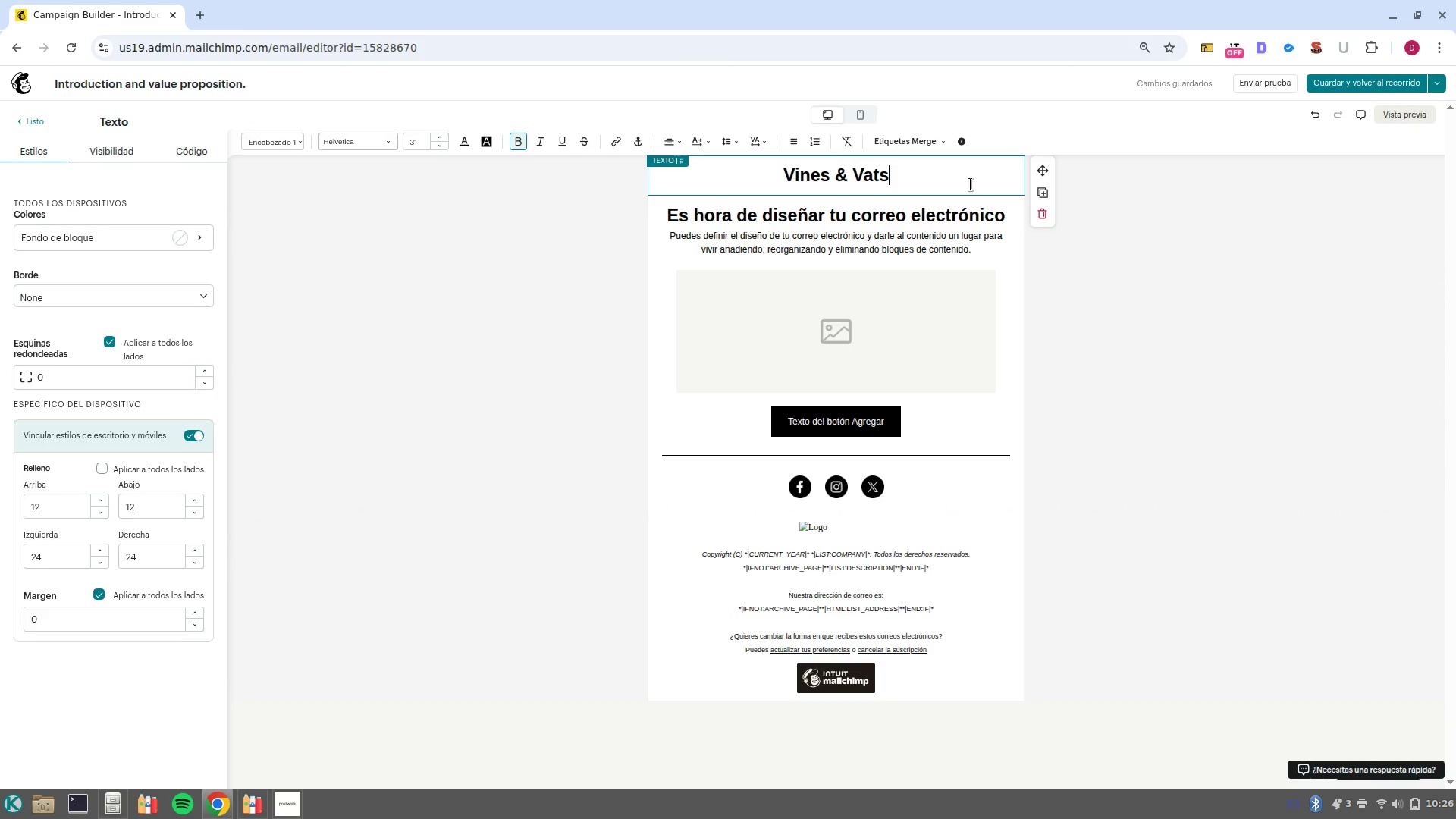 
wait(7.38)
 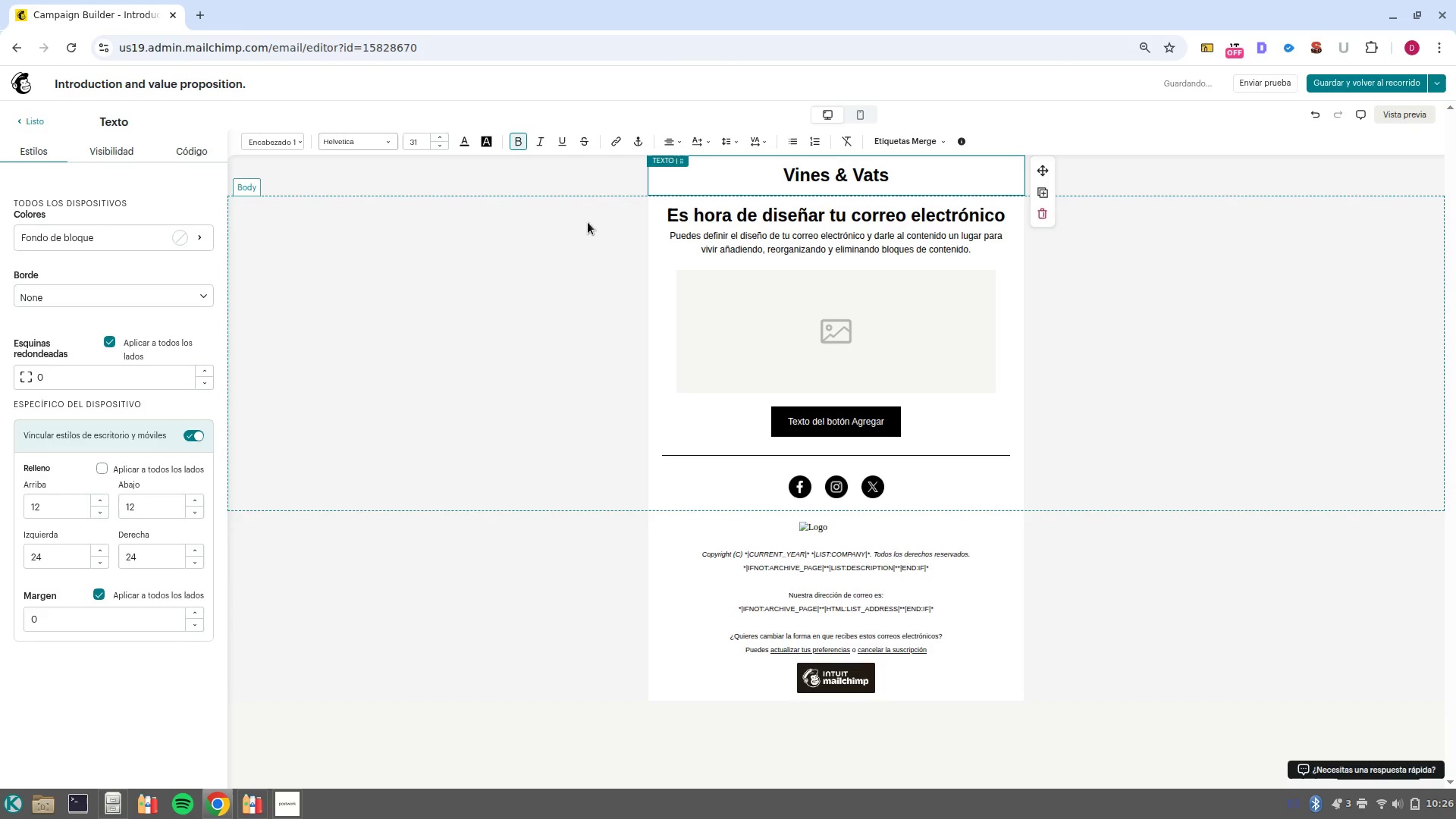 
type( VINES 4)
key(Backspace)
 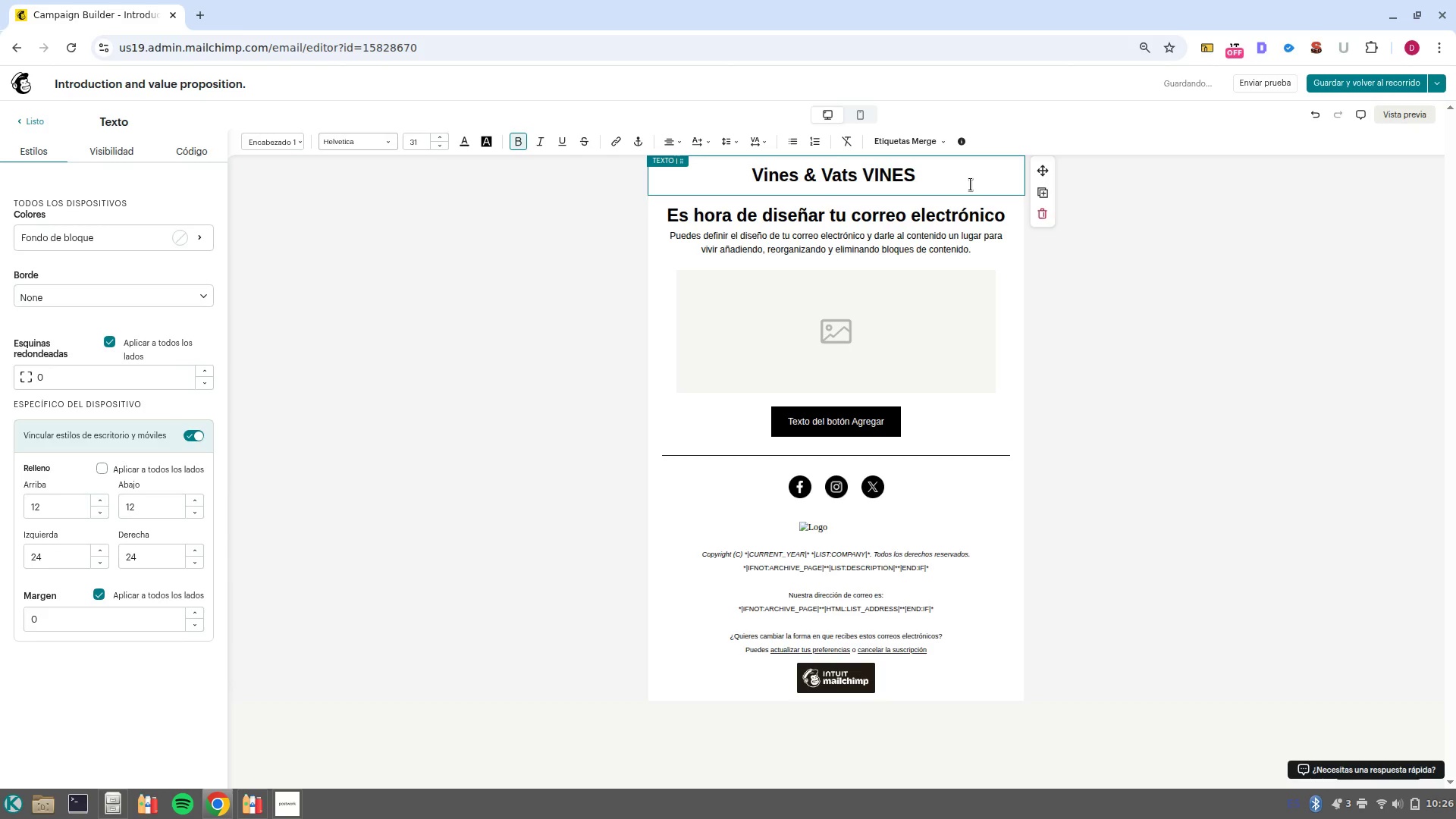 
hold_key(key=AltRight, duration=1.38)
 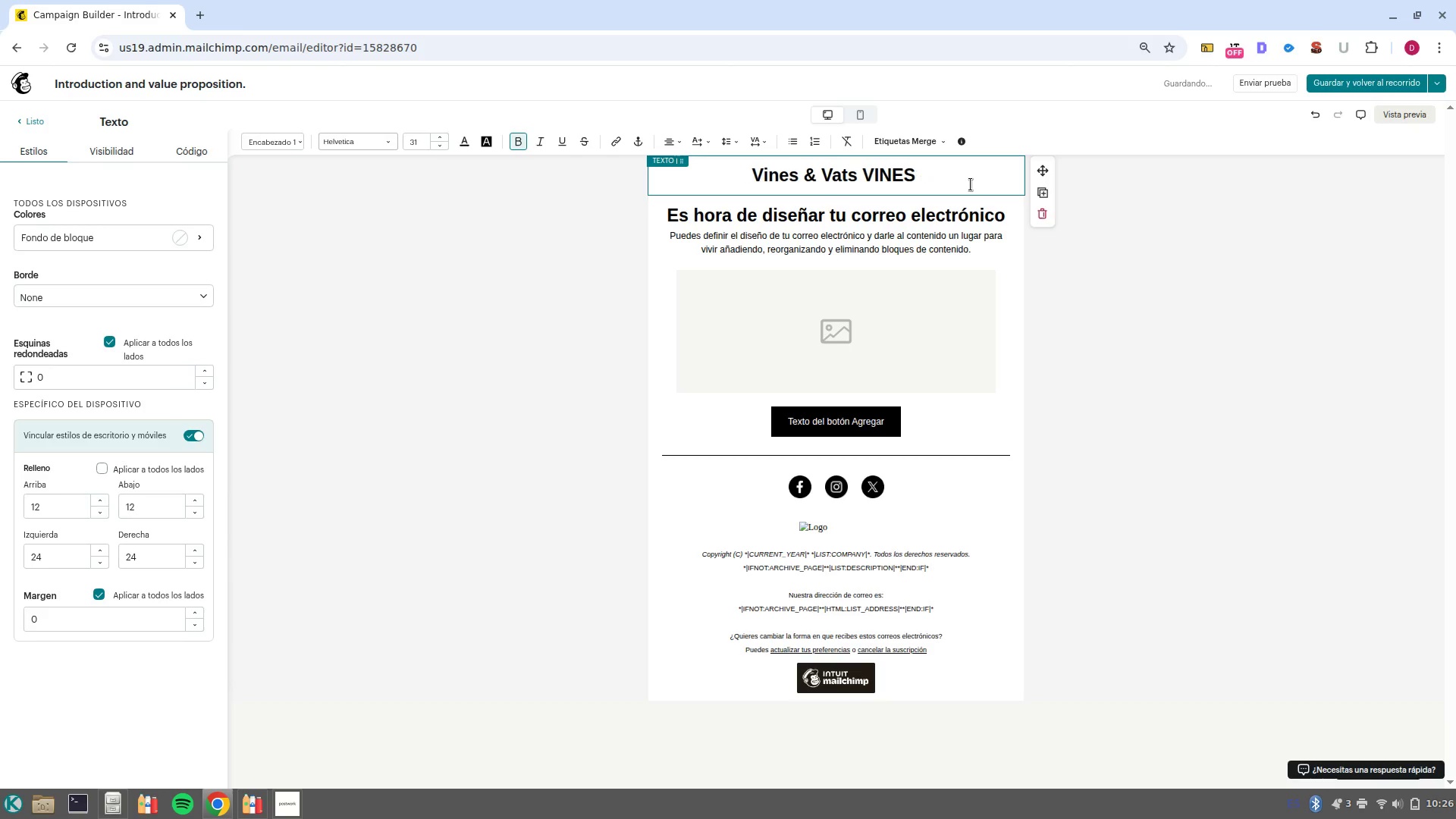 
hold_key(key=AltRight, duration=3.57)
 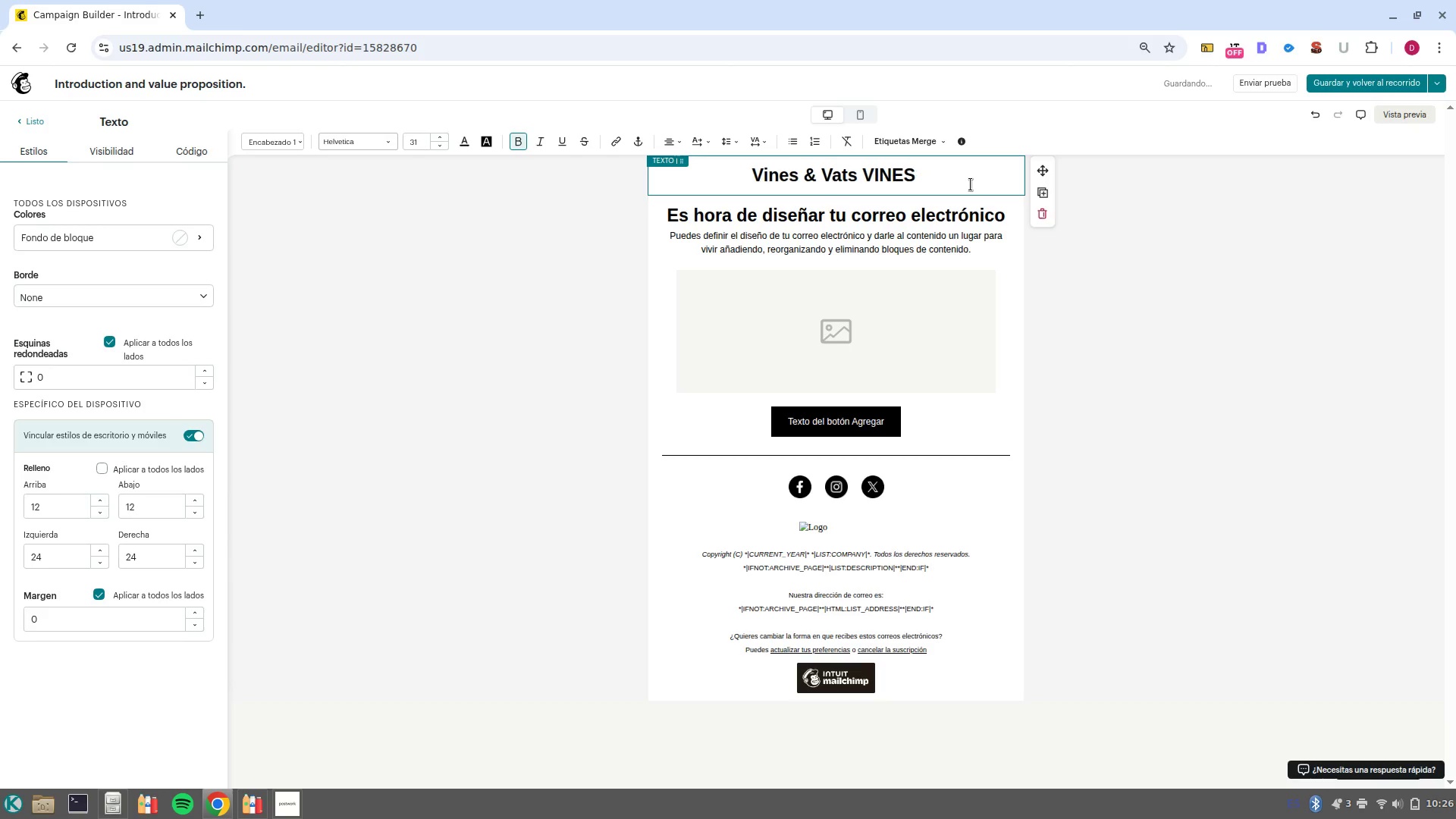 
type(6)
key(Backspace)
type(^ VATS)
 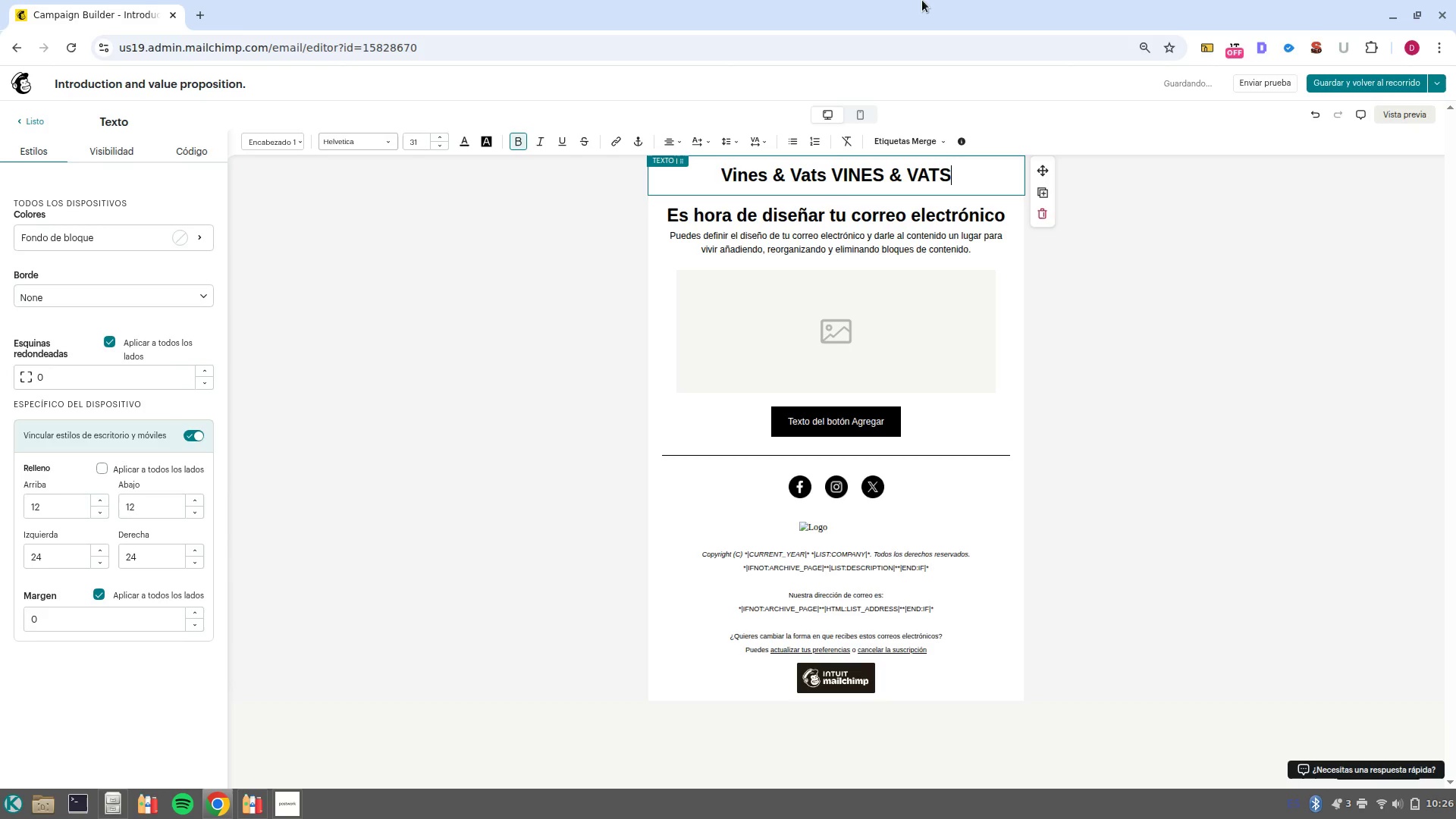 
left_click_drag(start_coordinate=[832, 172], to_coordinate=[651, 177])
 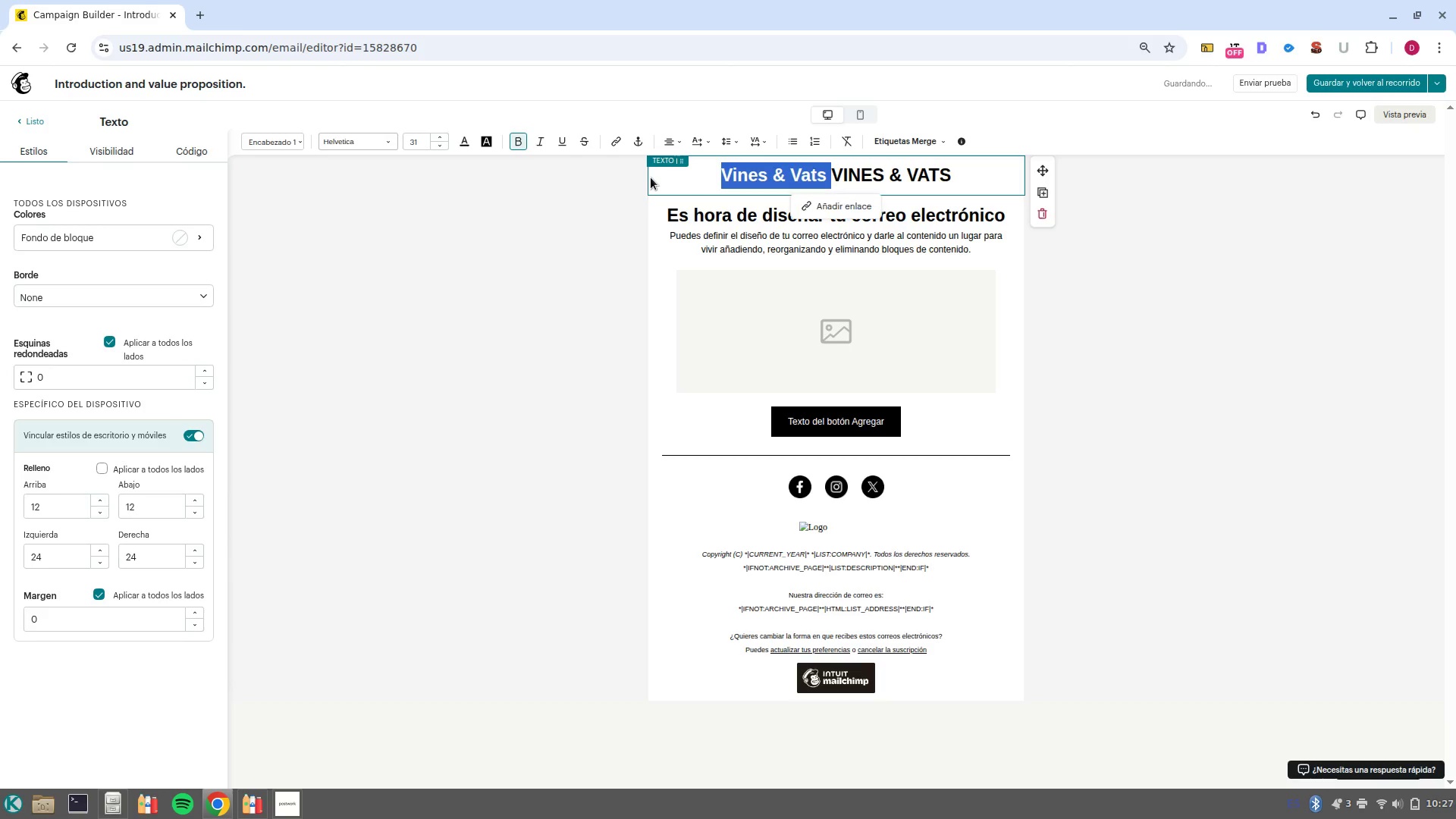 
key(Backspace)
 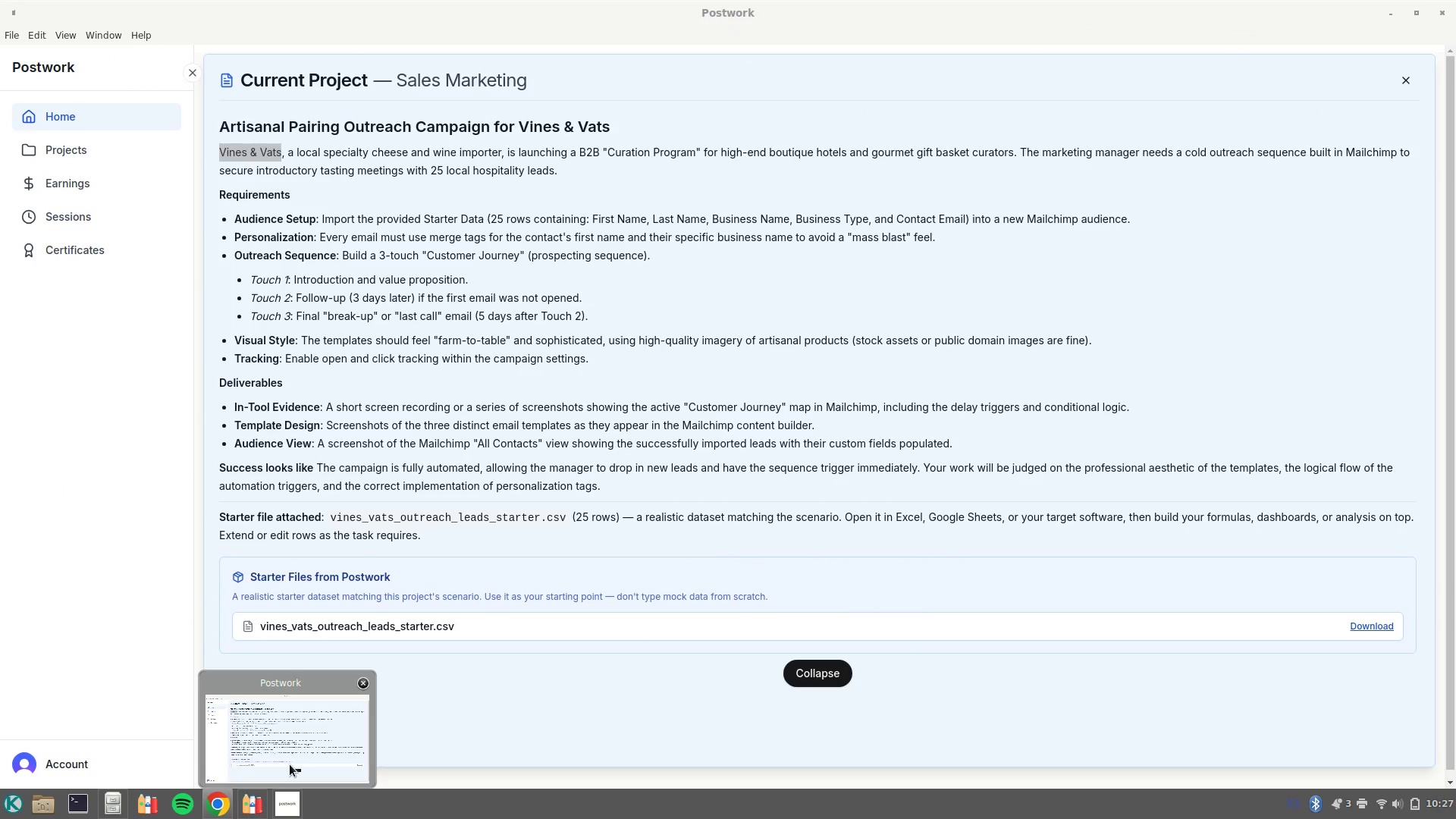 
wait(7.38)
 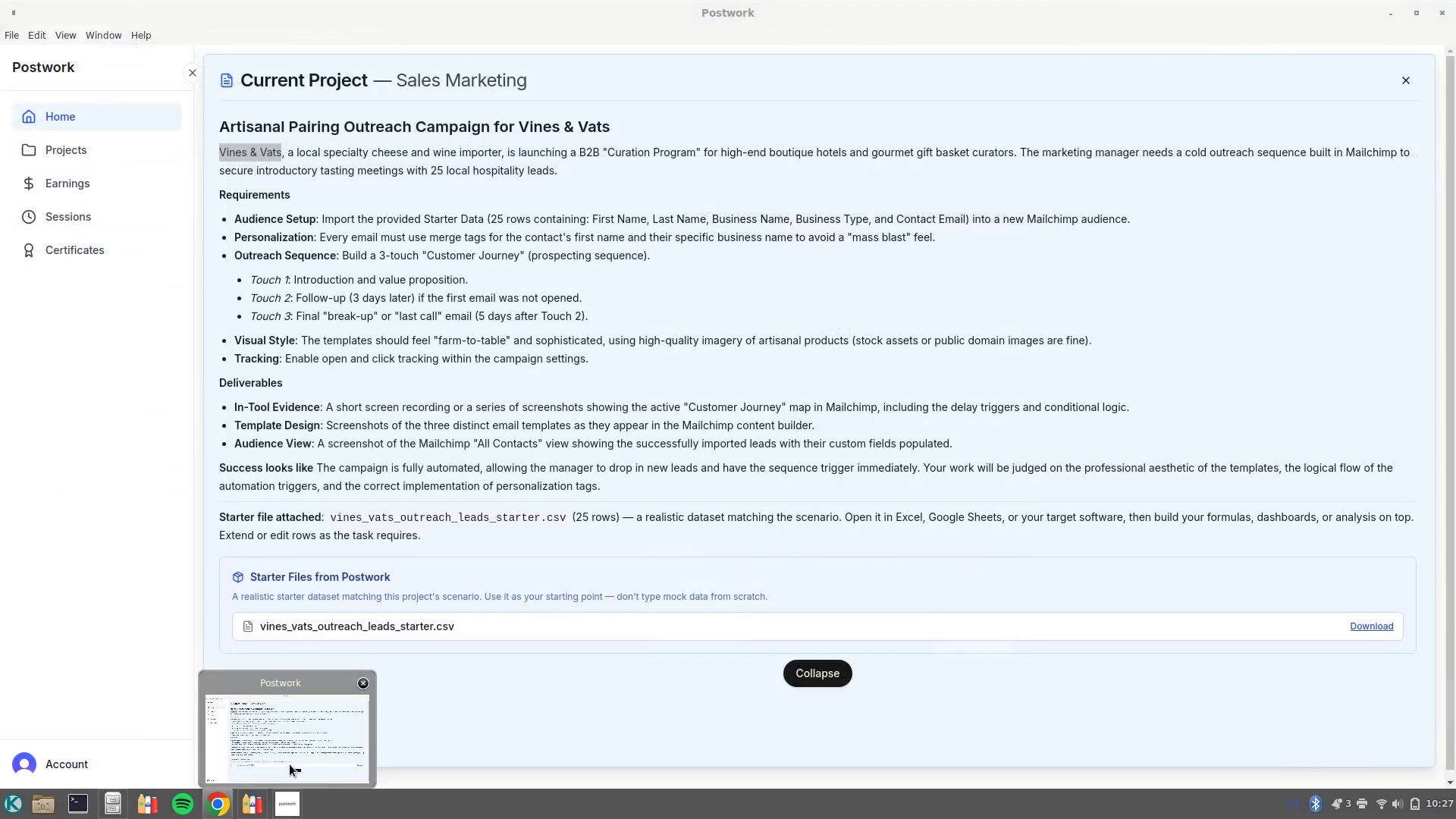 
left_click_drag(start_coordinate=[930, 180], to_coordinate=[571, 175])
 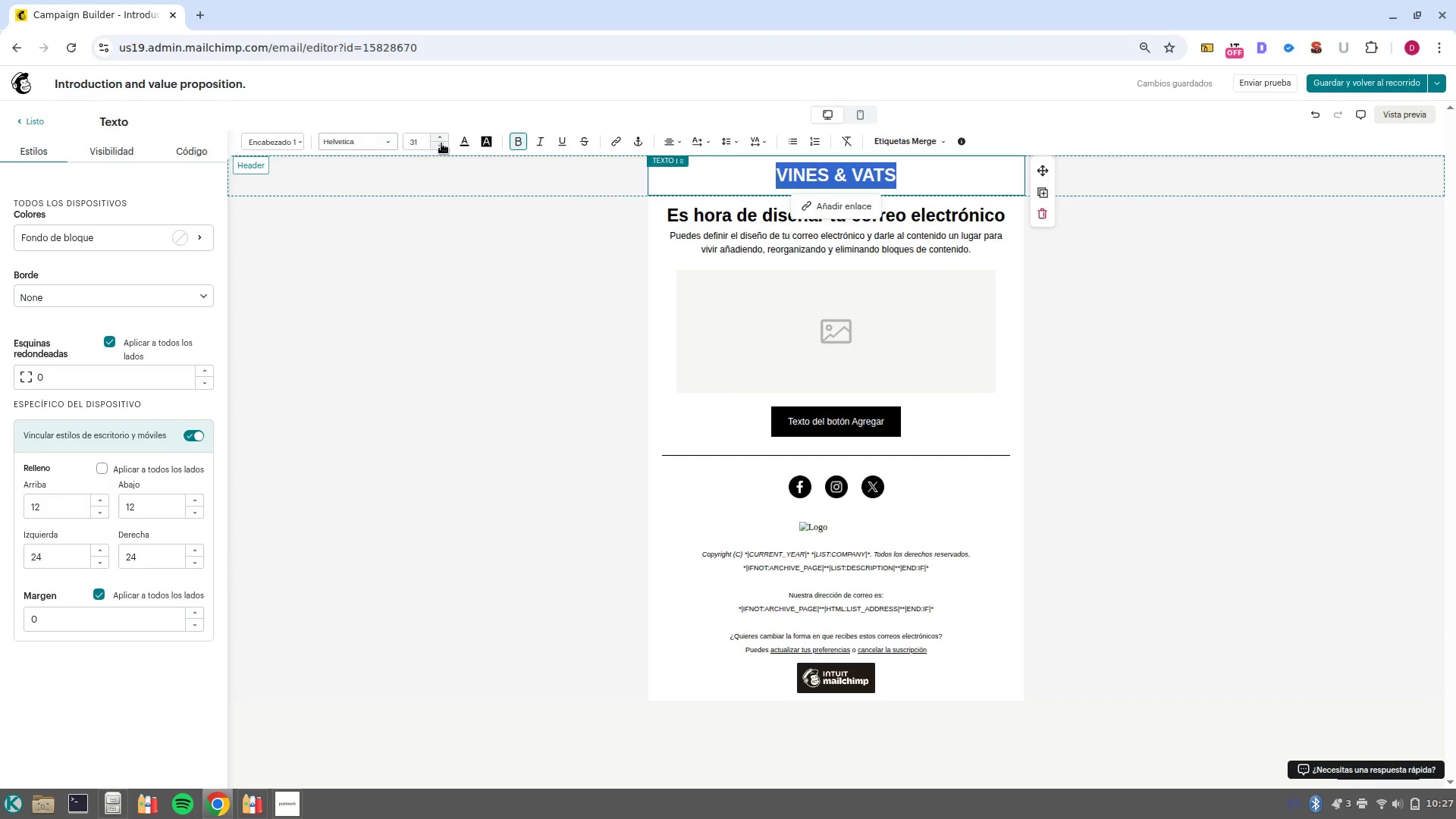 
left_click([413, 140])
 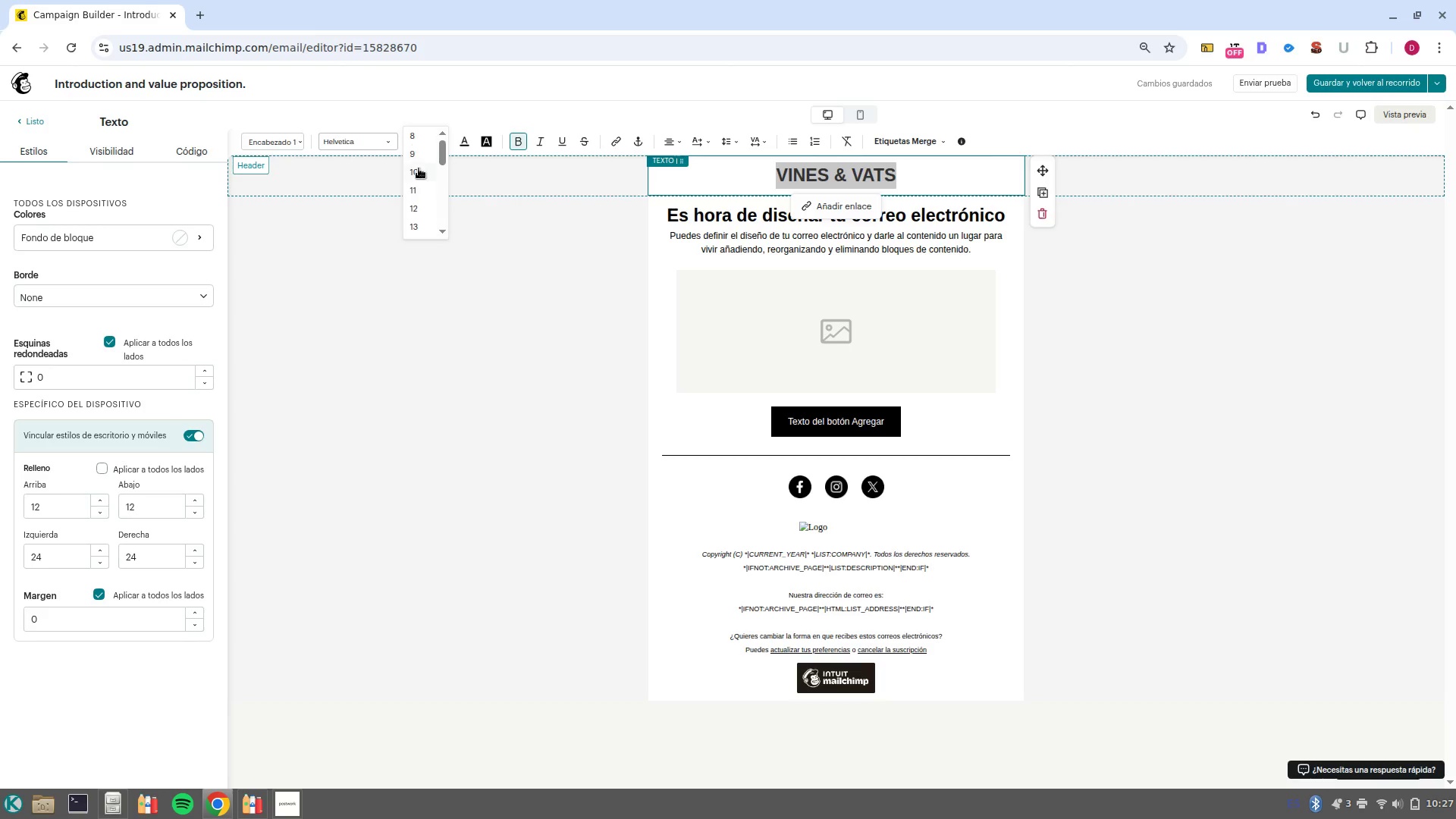 
scroll: coordinate [428, 212], scroll_direction: down, amount: 3.0
 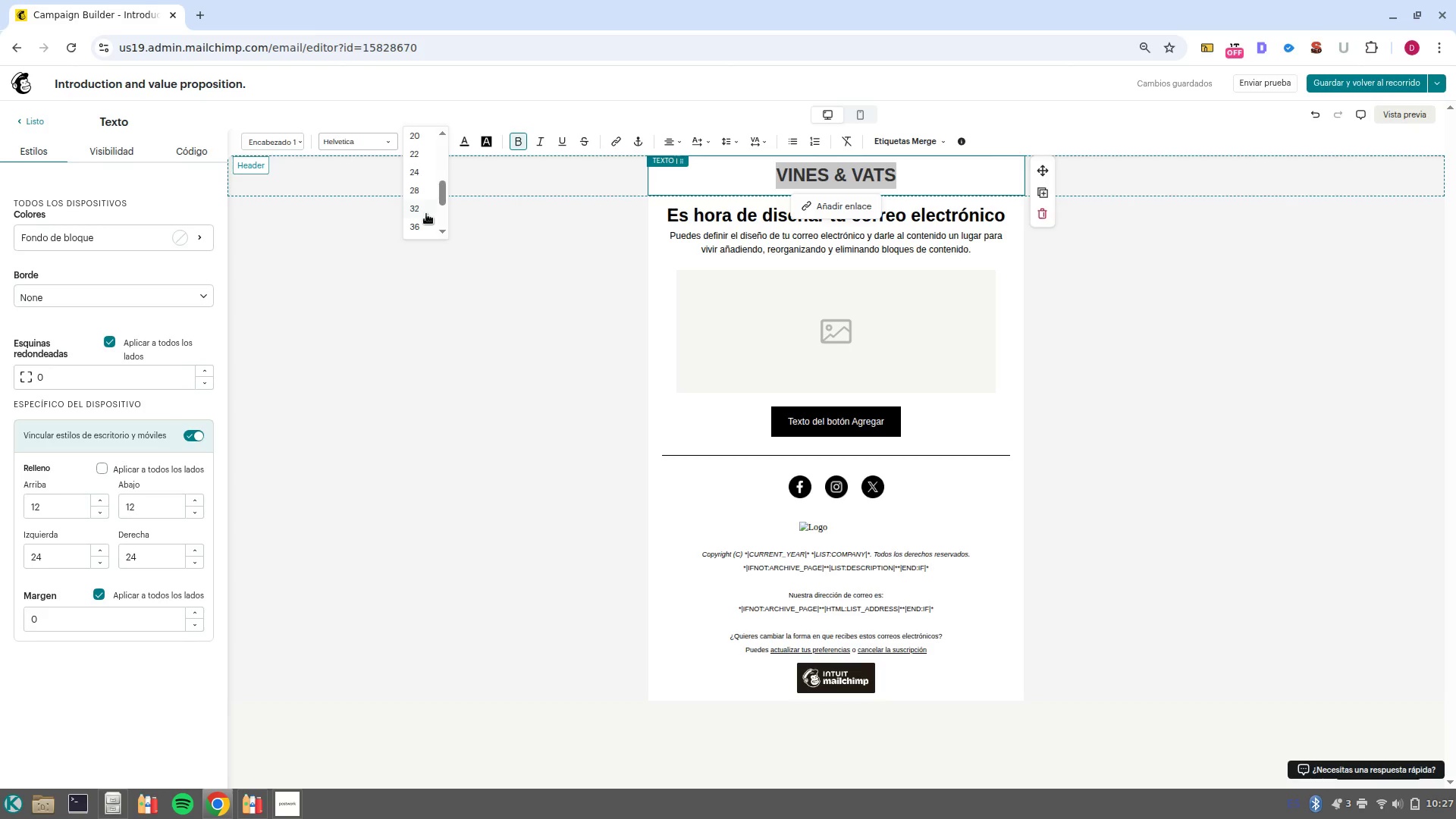 
left_click([423, 226])
 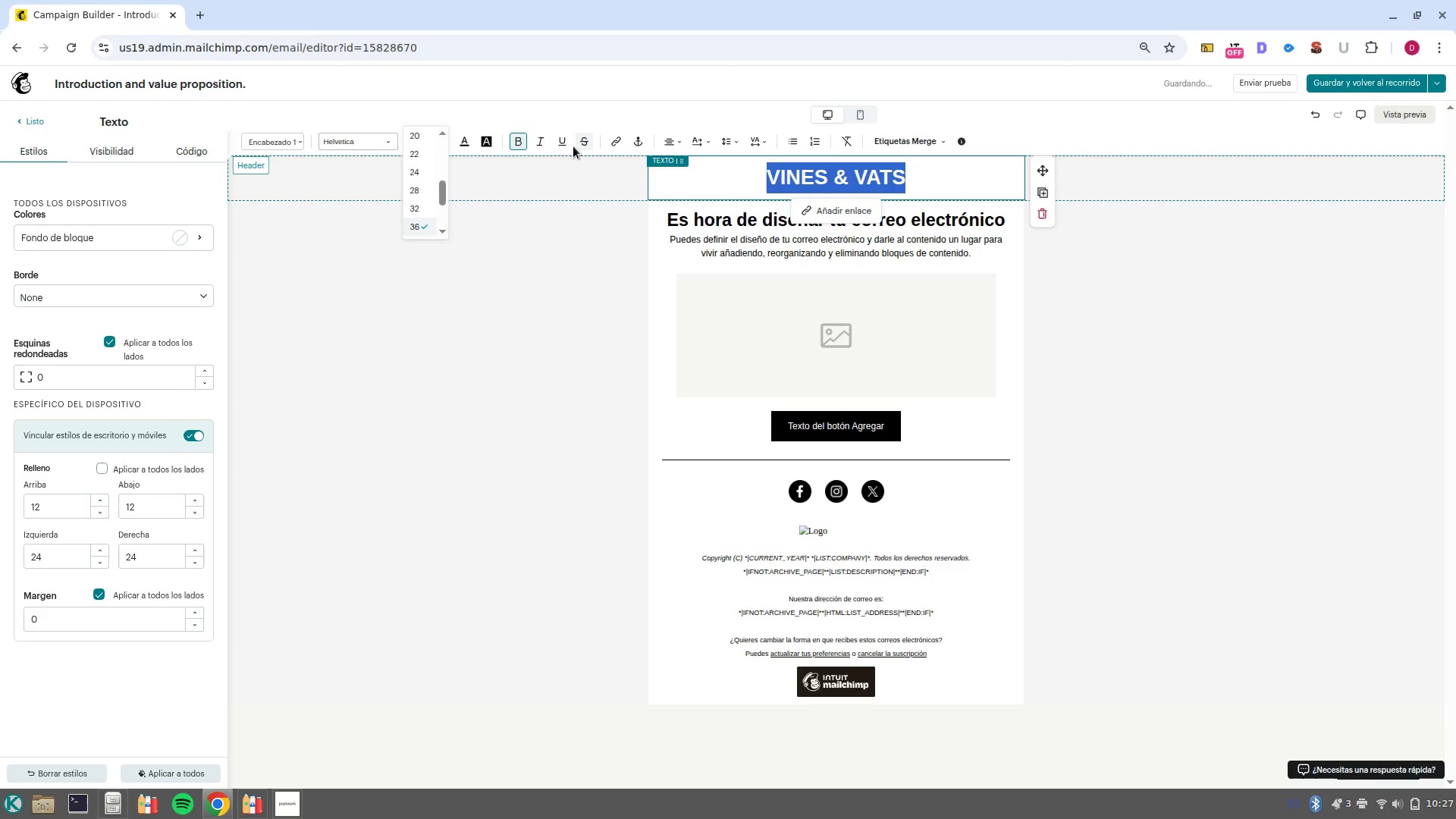 
left_click([362, 147])
 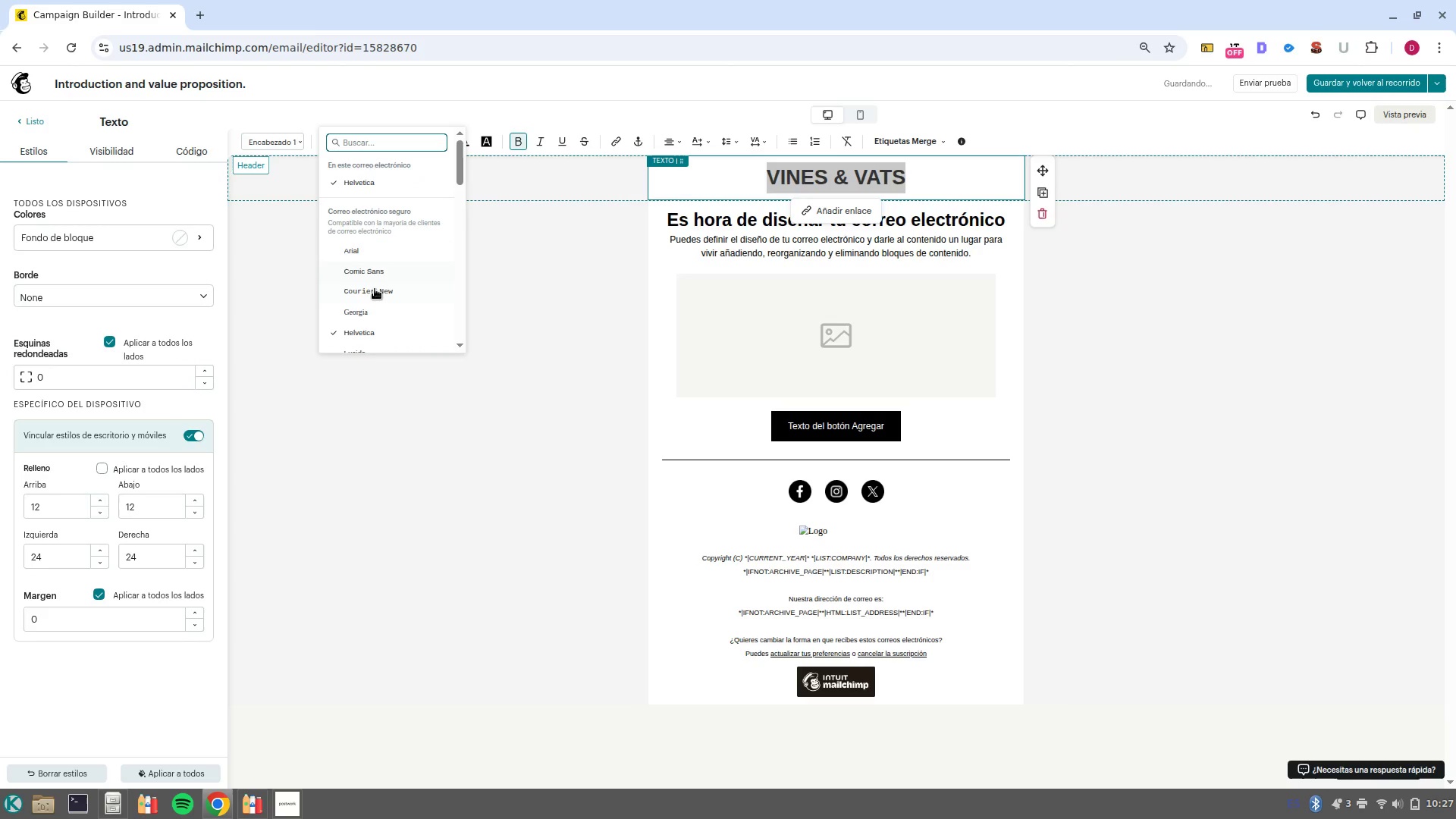 
left_click([376, 296])
 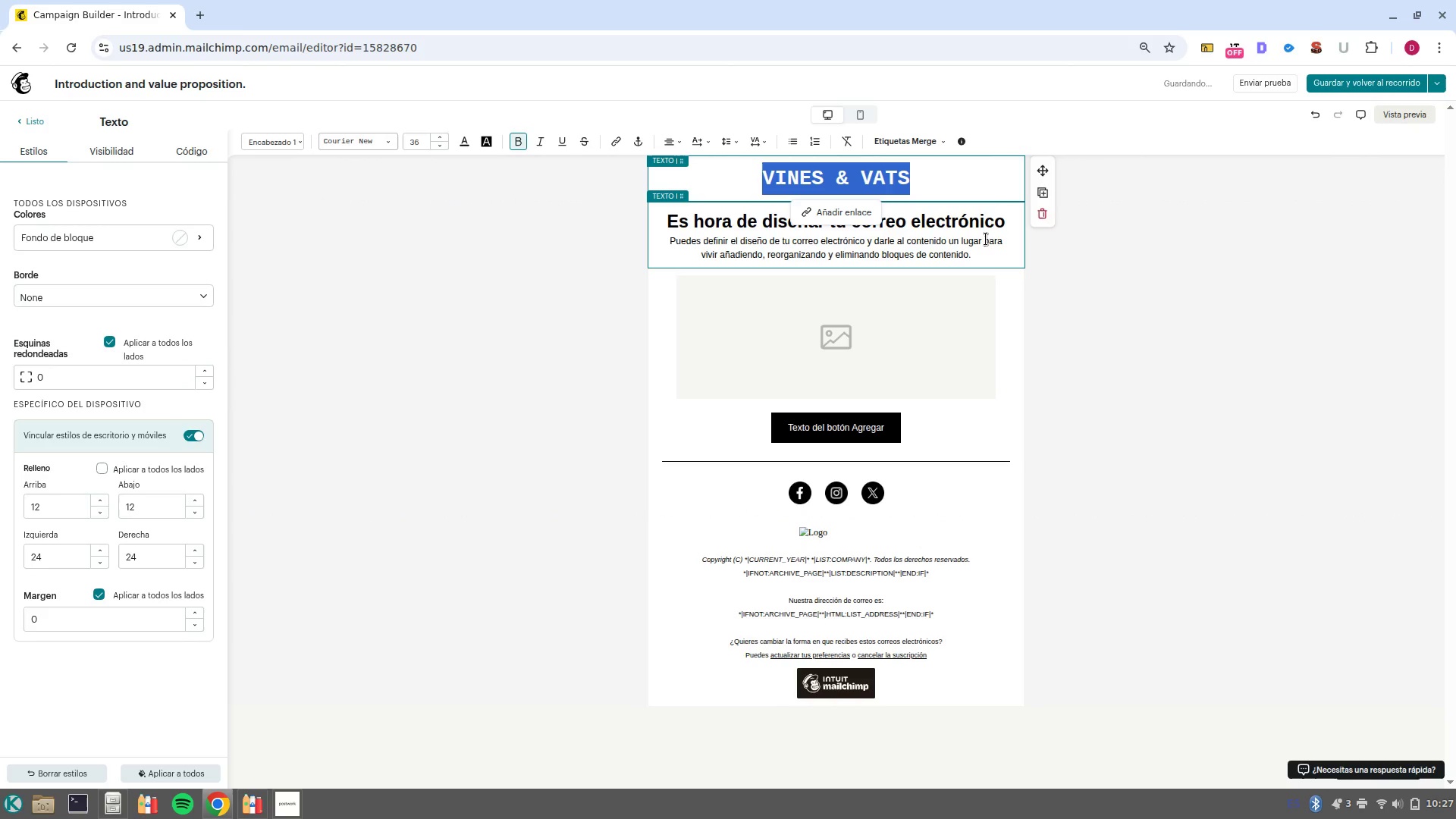 
wait(10.44)
 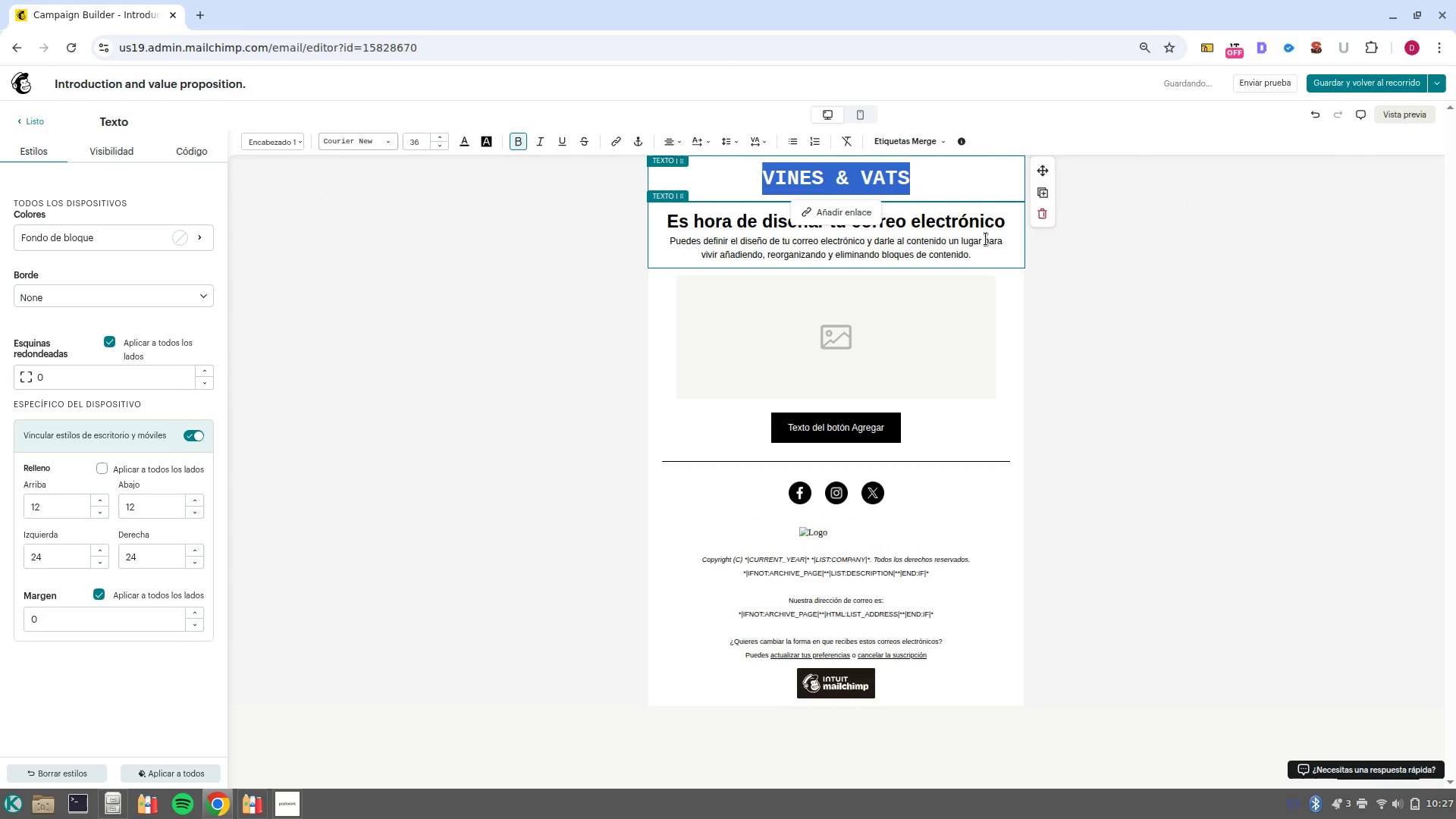 
left_click([776, 318])
 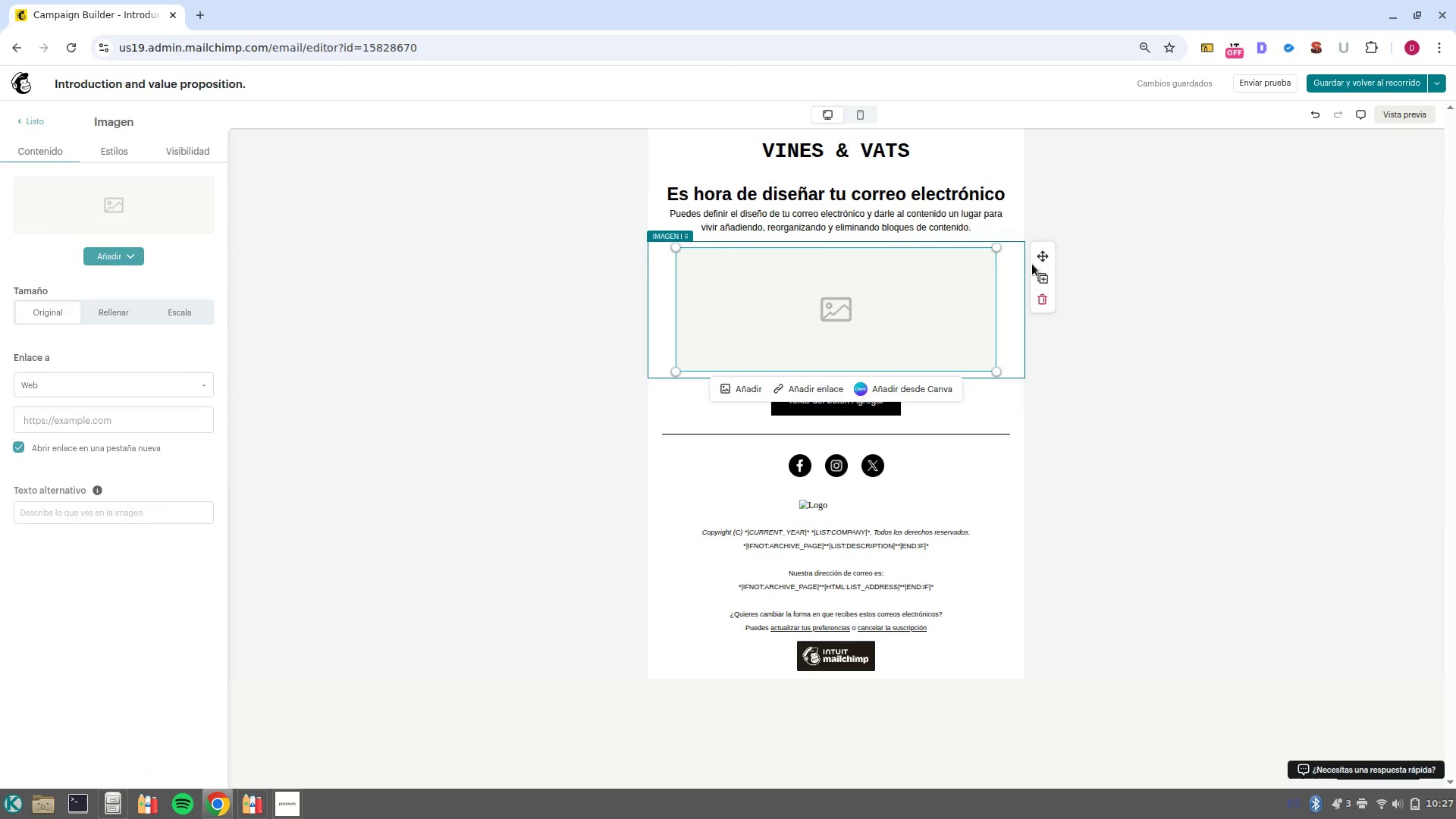 
left_click_drag(start_coordinate=[1041, 257], to_coordinate=[922, 180])
 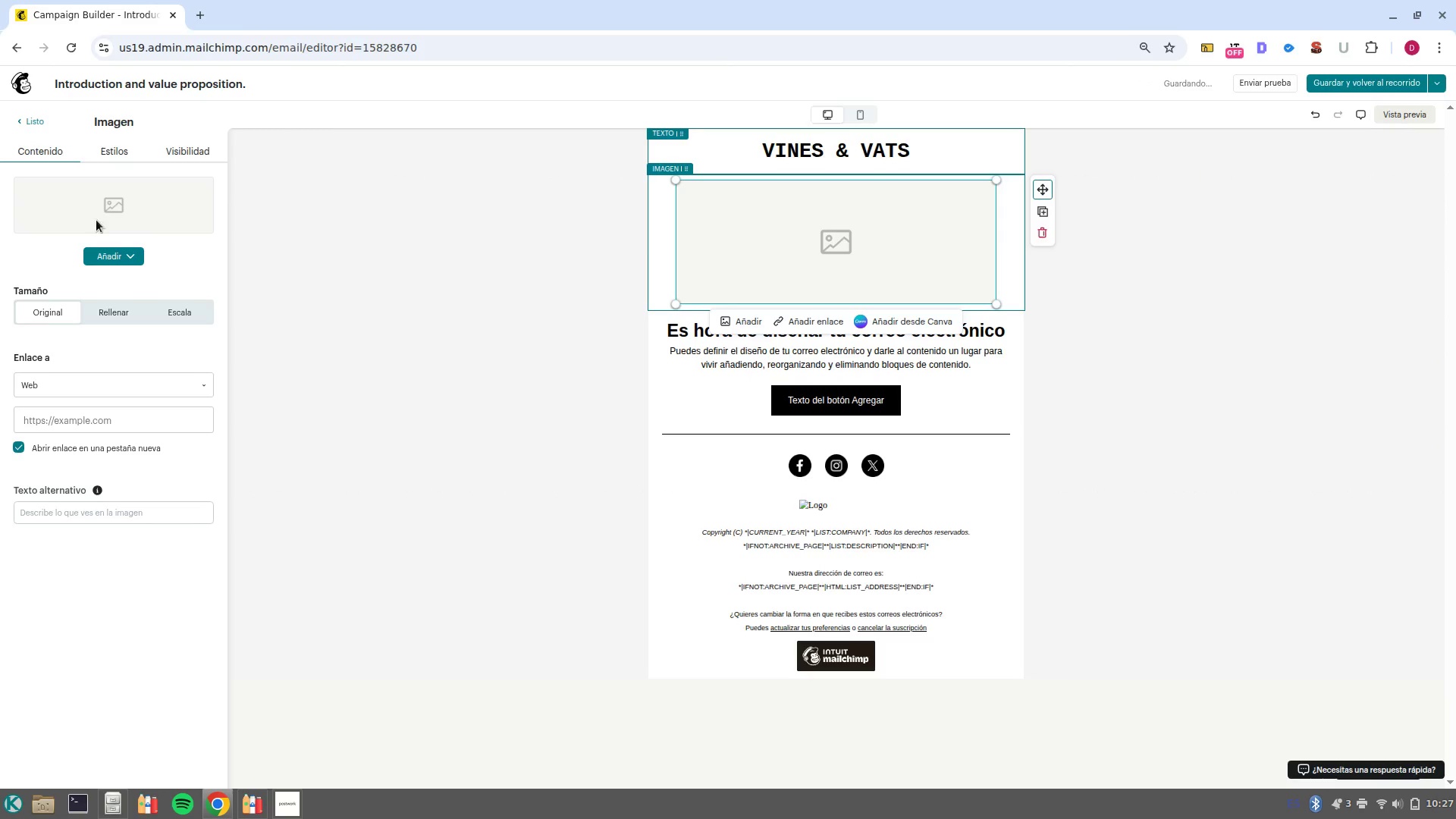 
left_click([104, 253])
 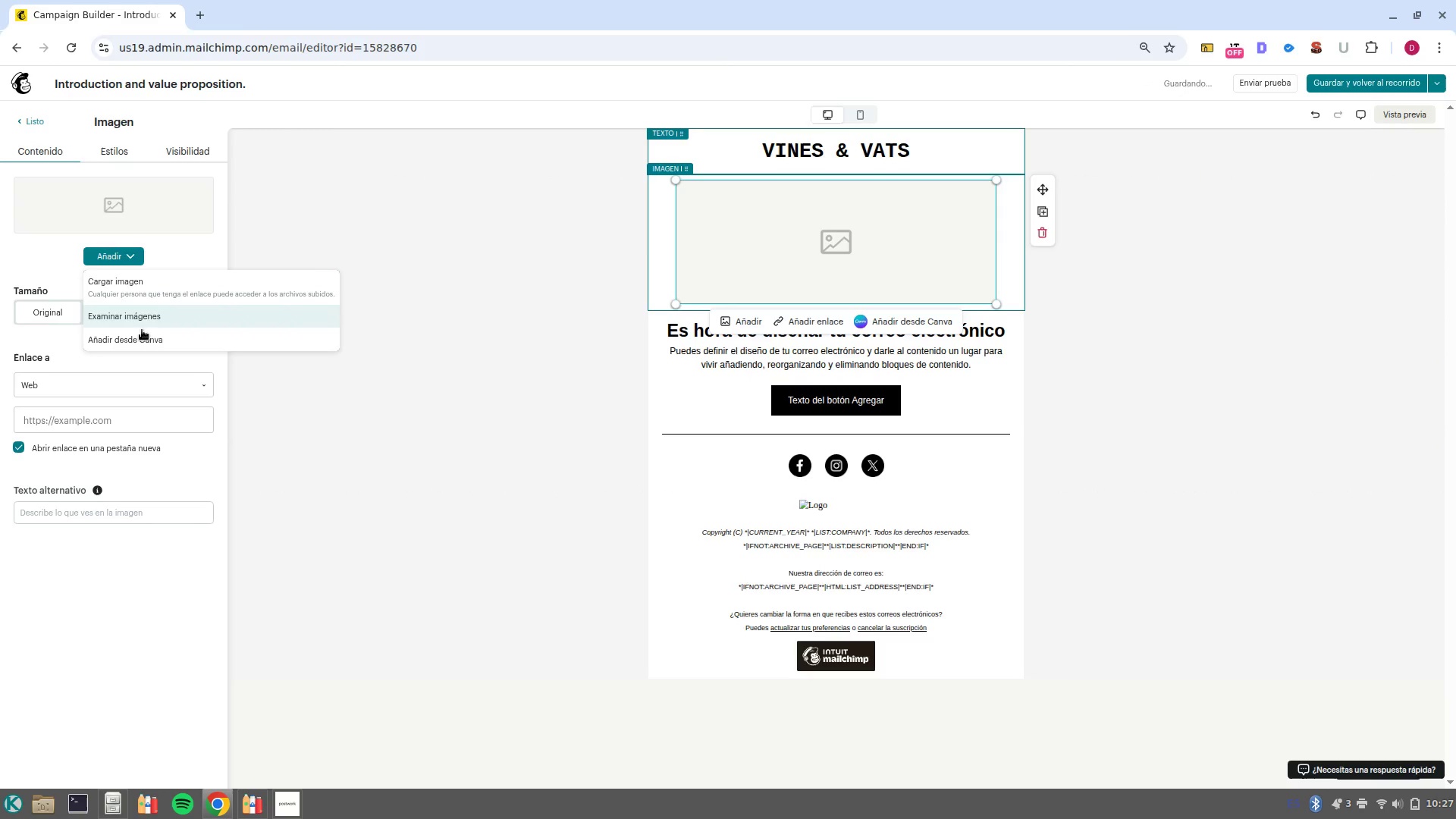 
left_click([155, 325])
 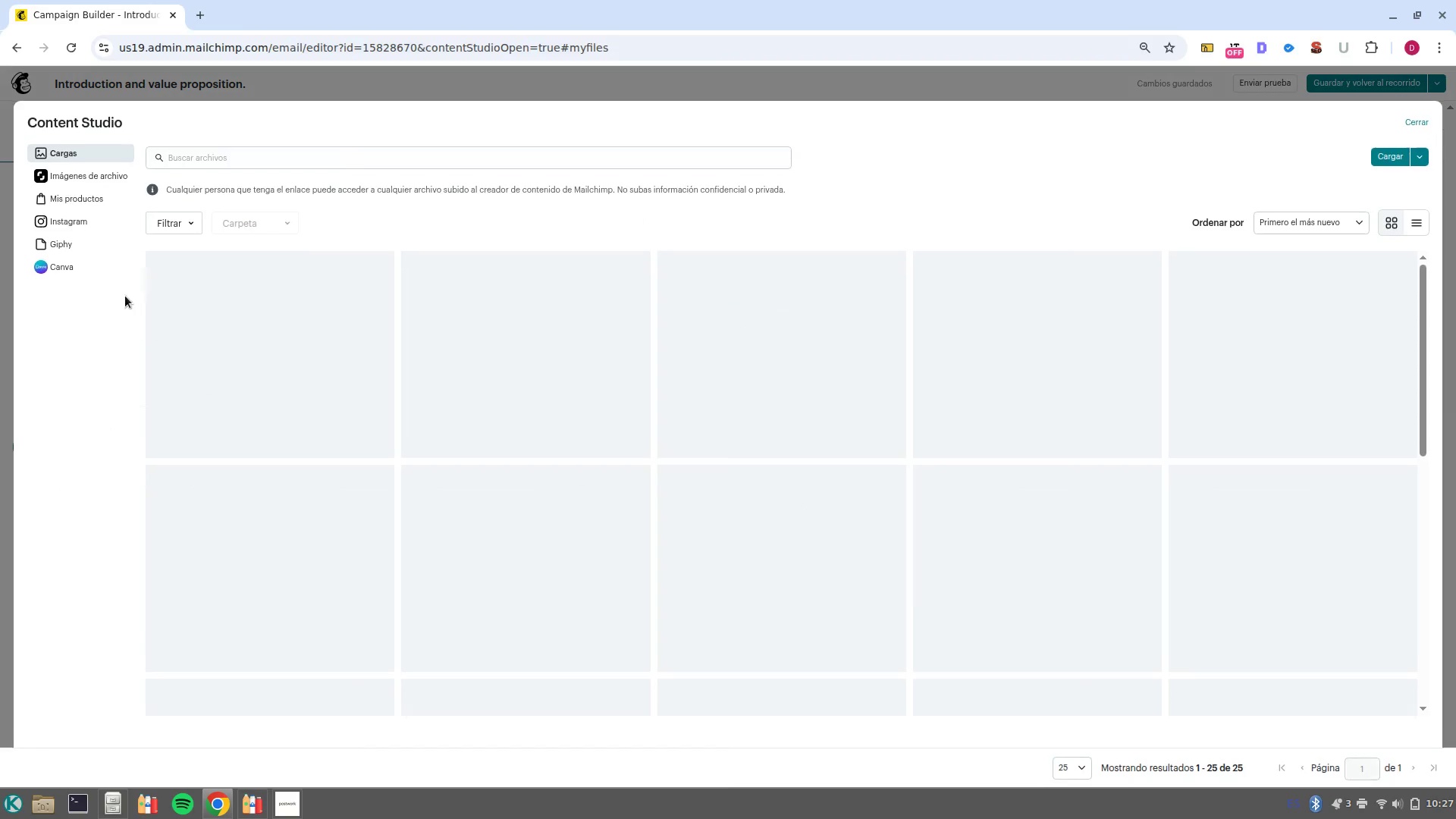 
left_click([82, 182])
 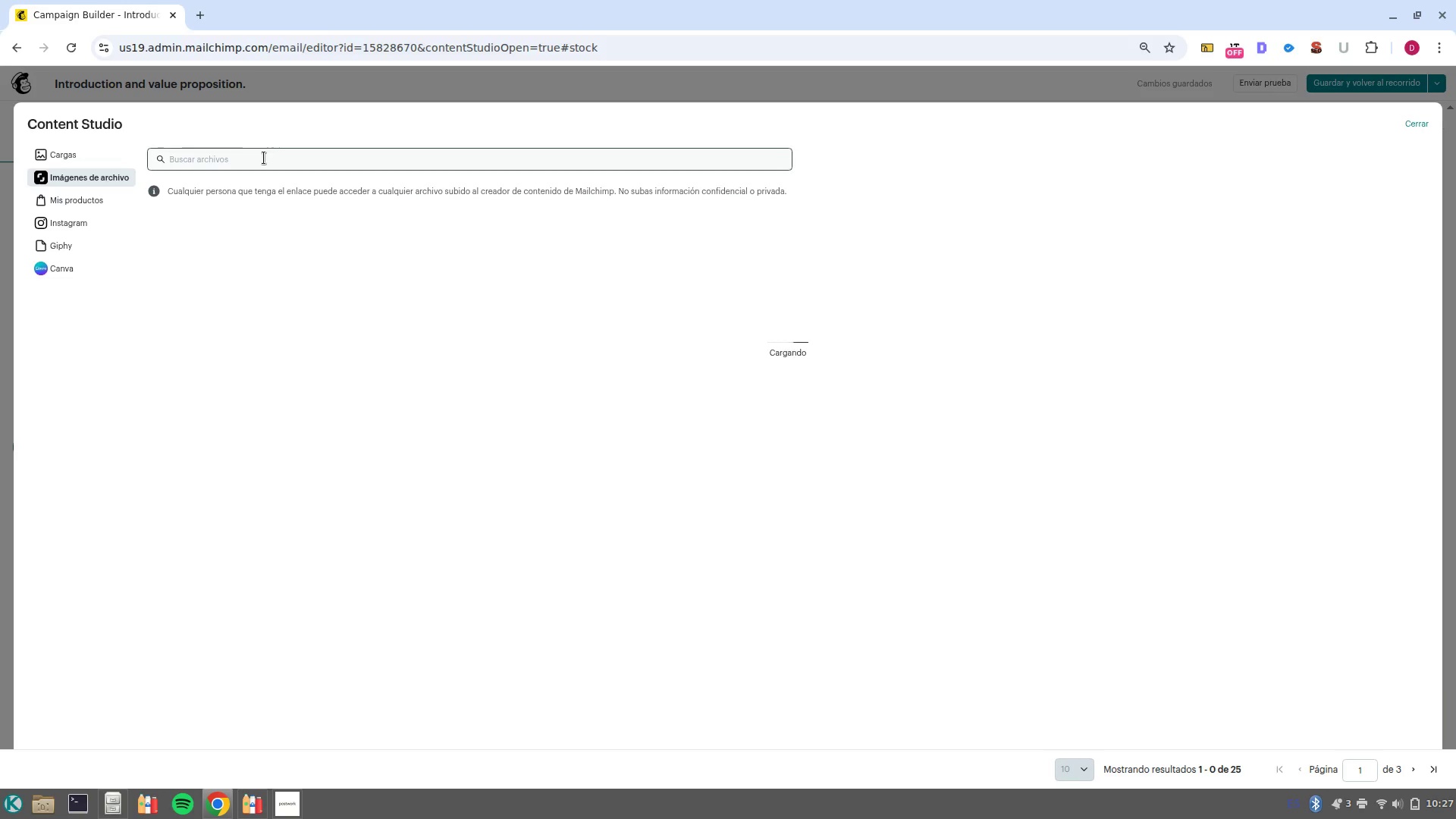 
left_click([267, 160])
 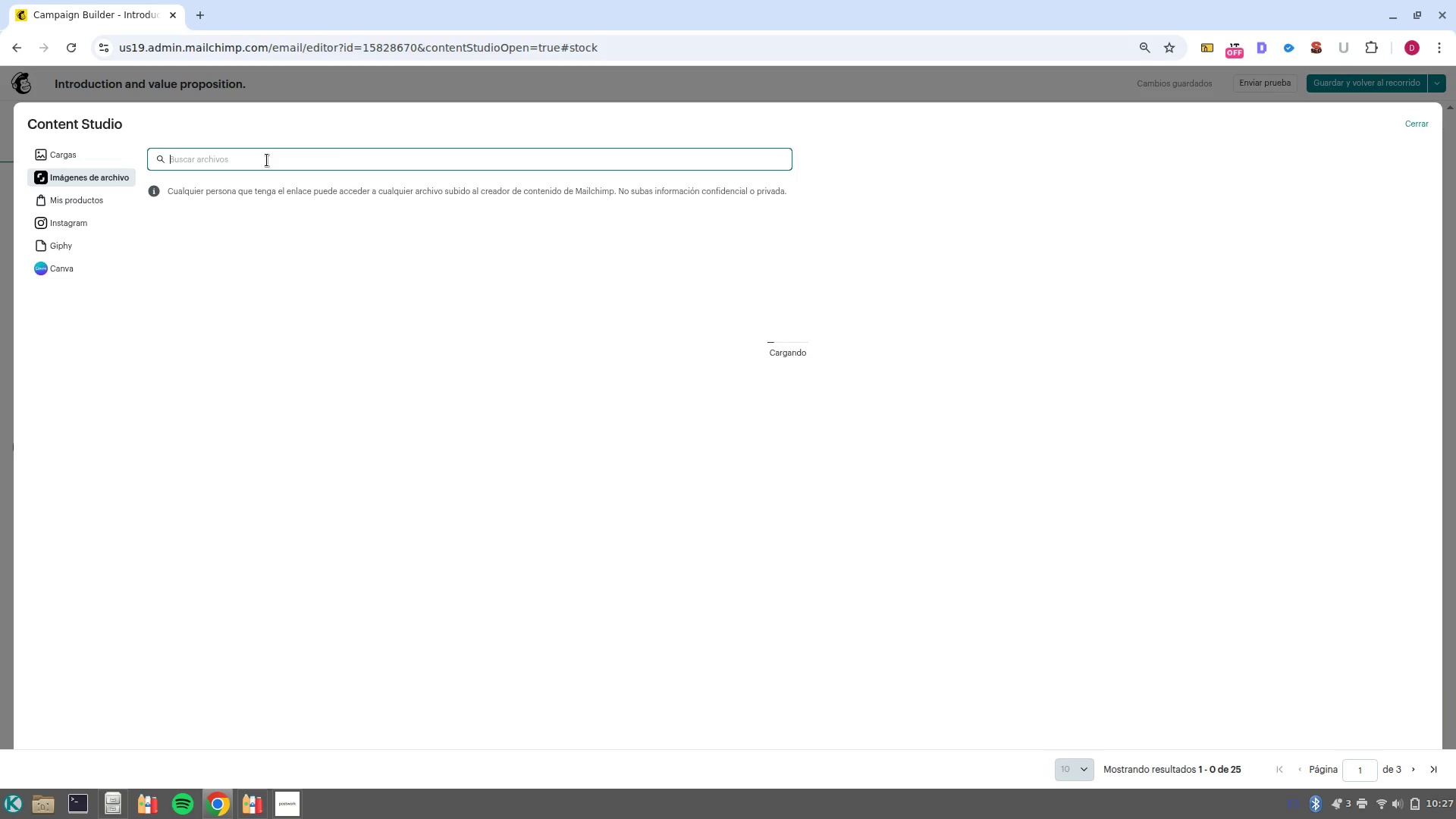 
type(CHEESE TABLES)
 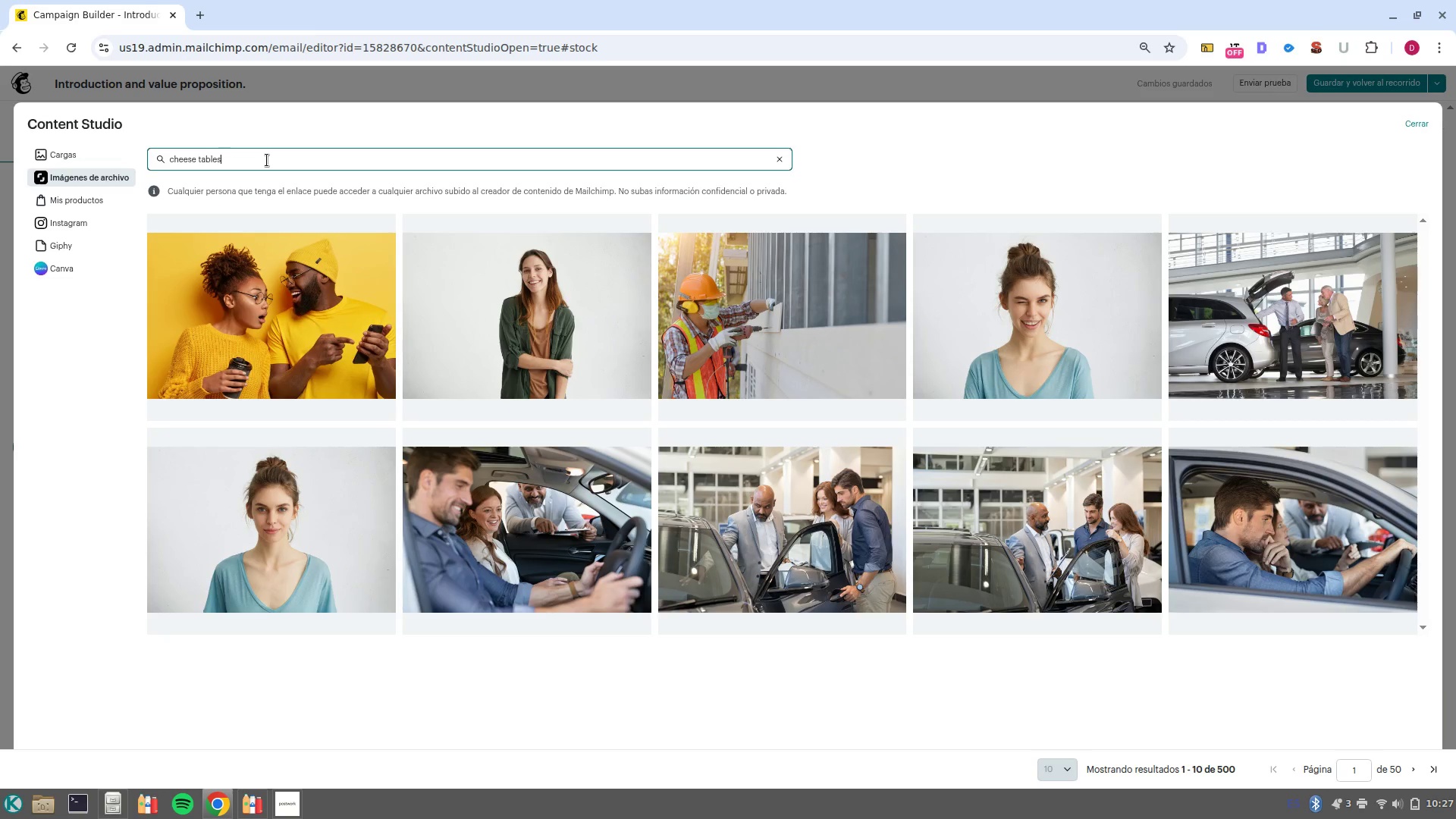 
key(Enter)
 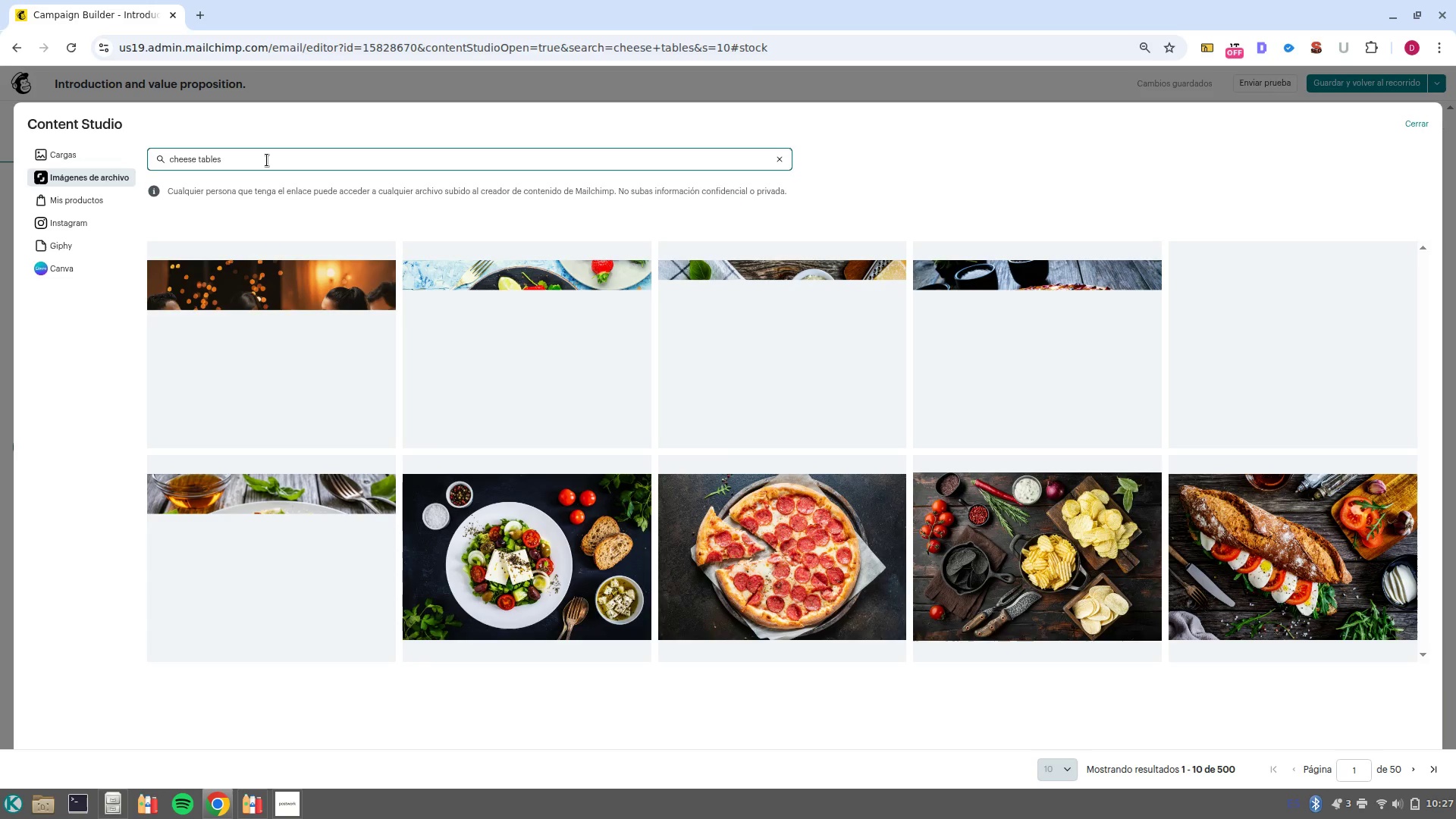 
wait(15.3)
 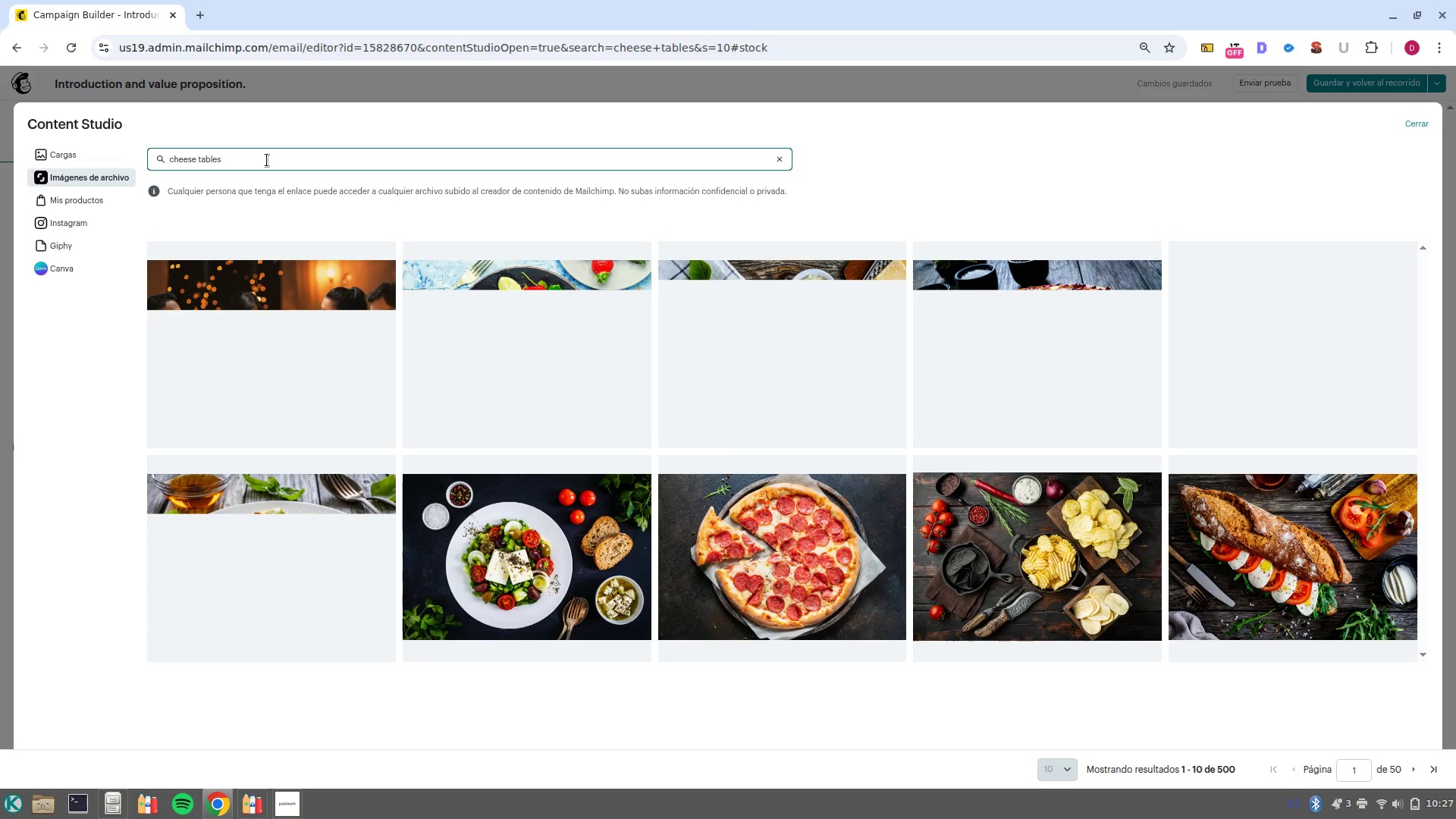 
left_click([1417, 773])
 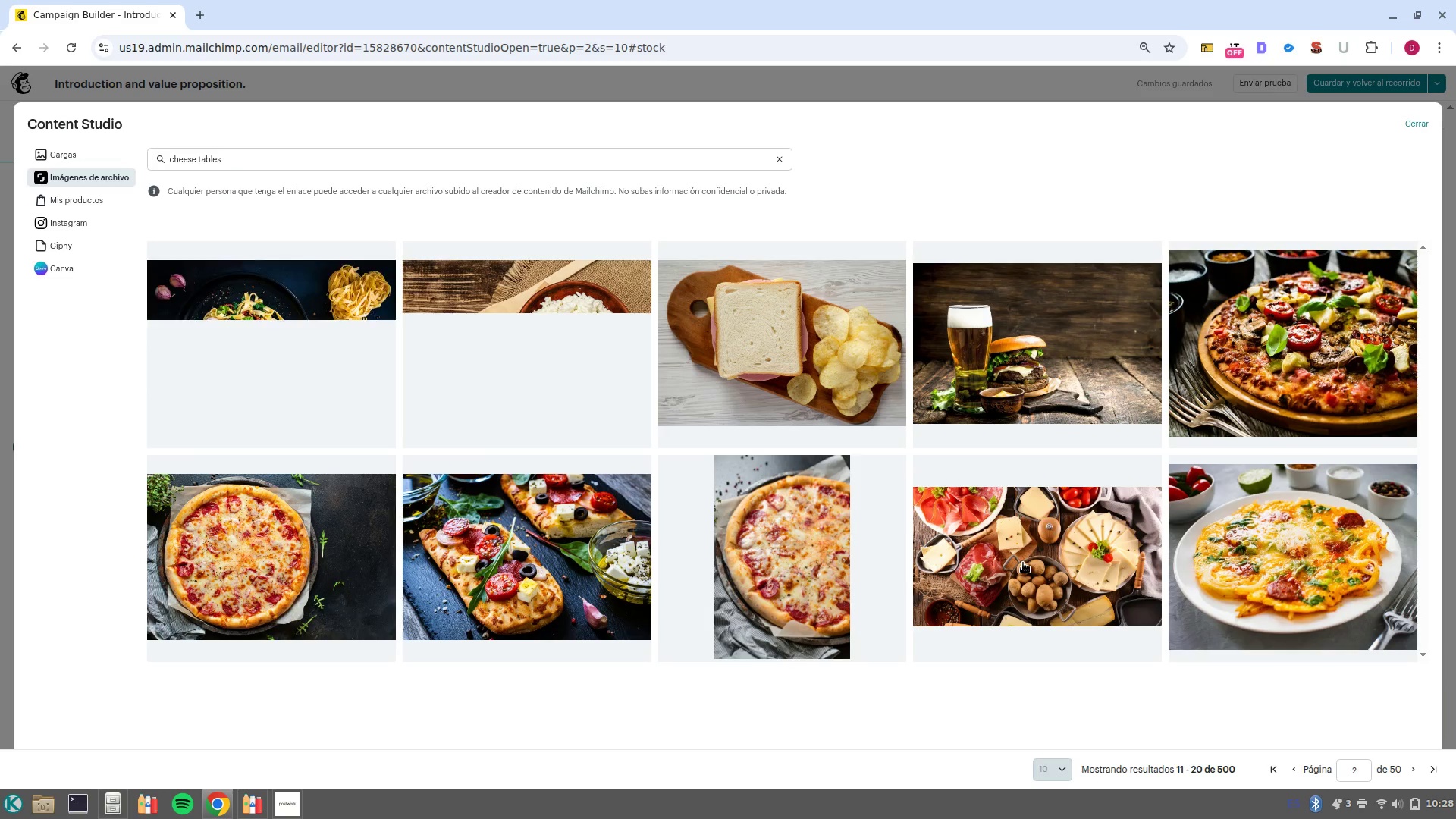 
wait(29.49)
 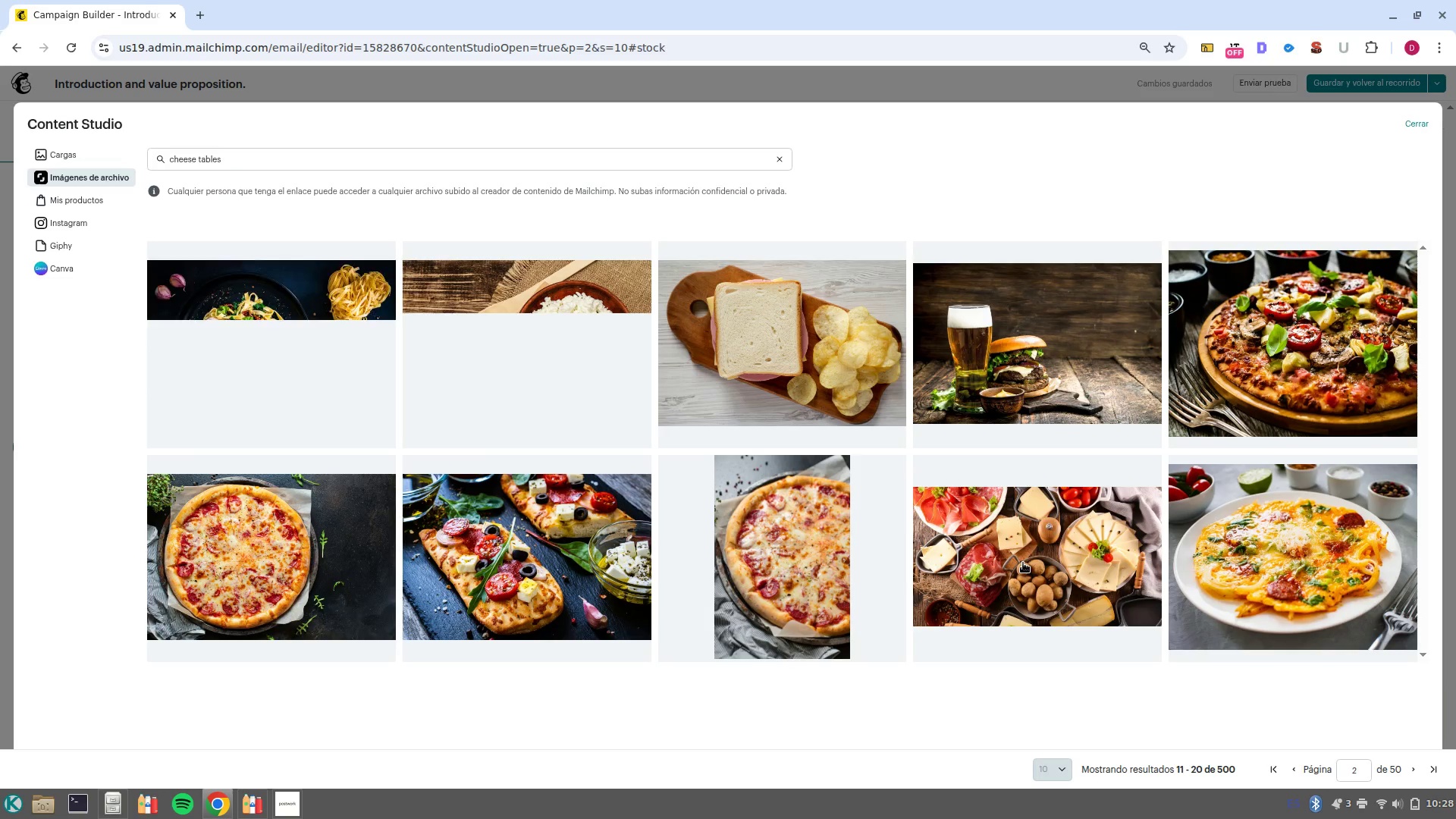 
left_click([1098, 518])
 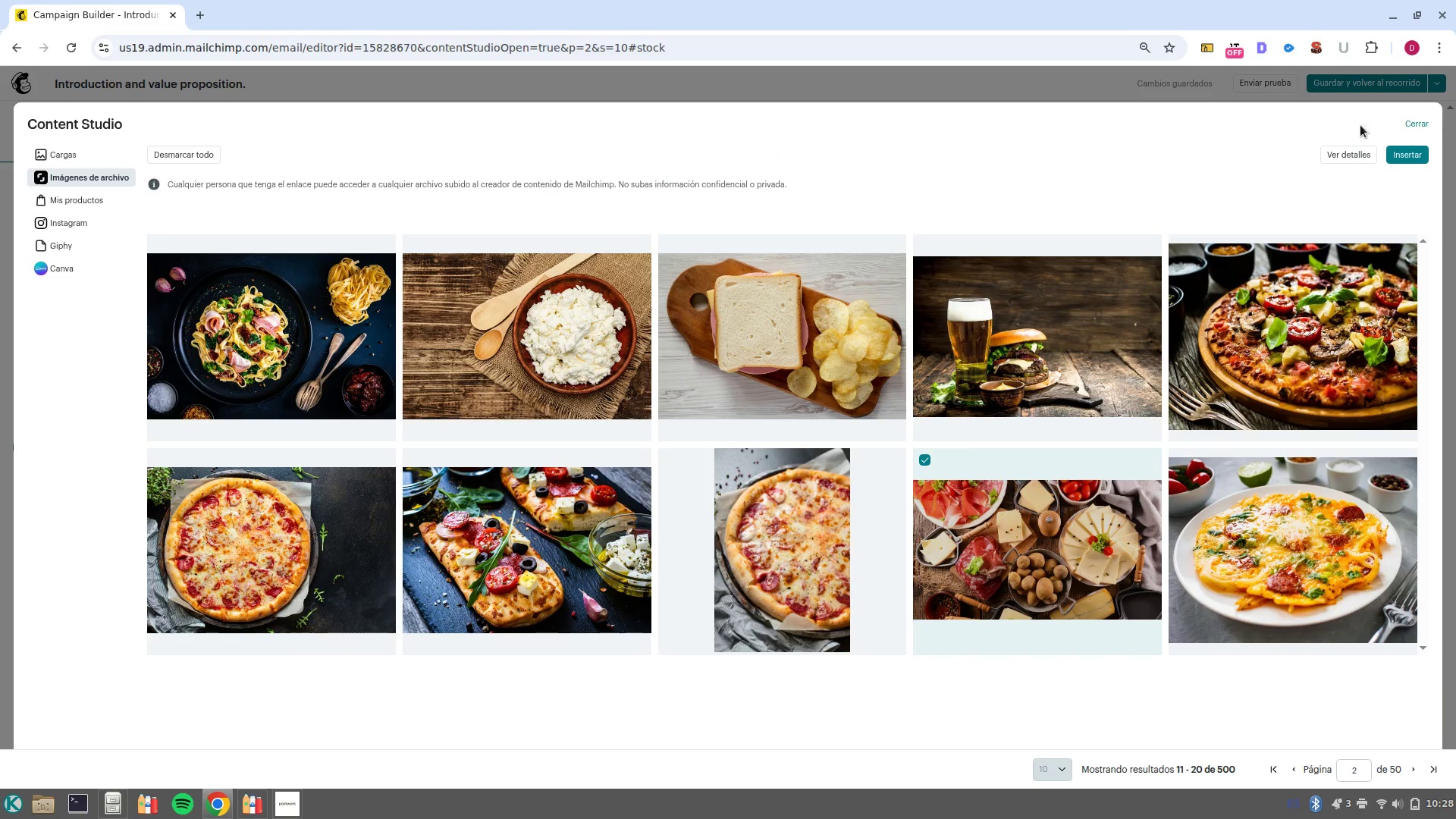 
left_click([1406, 162])
 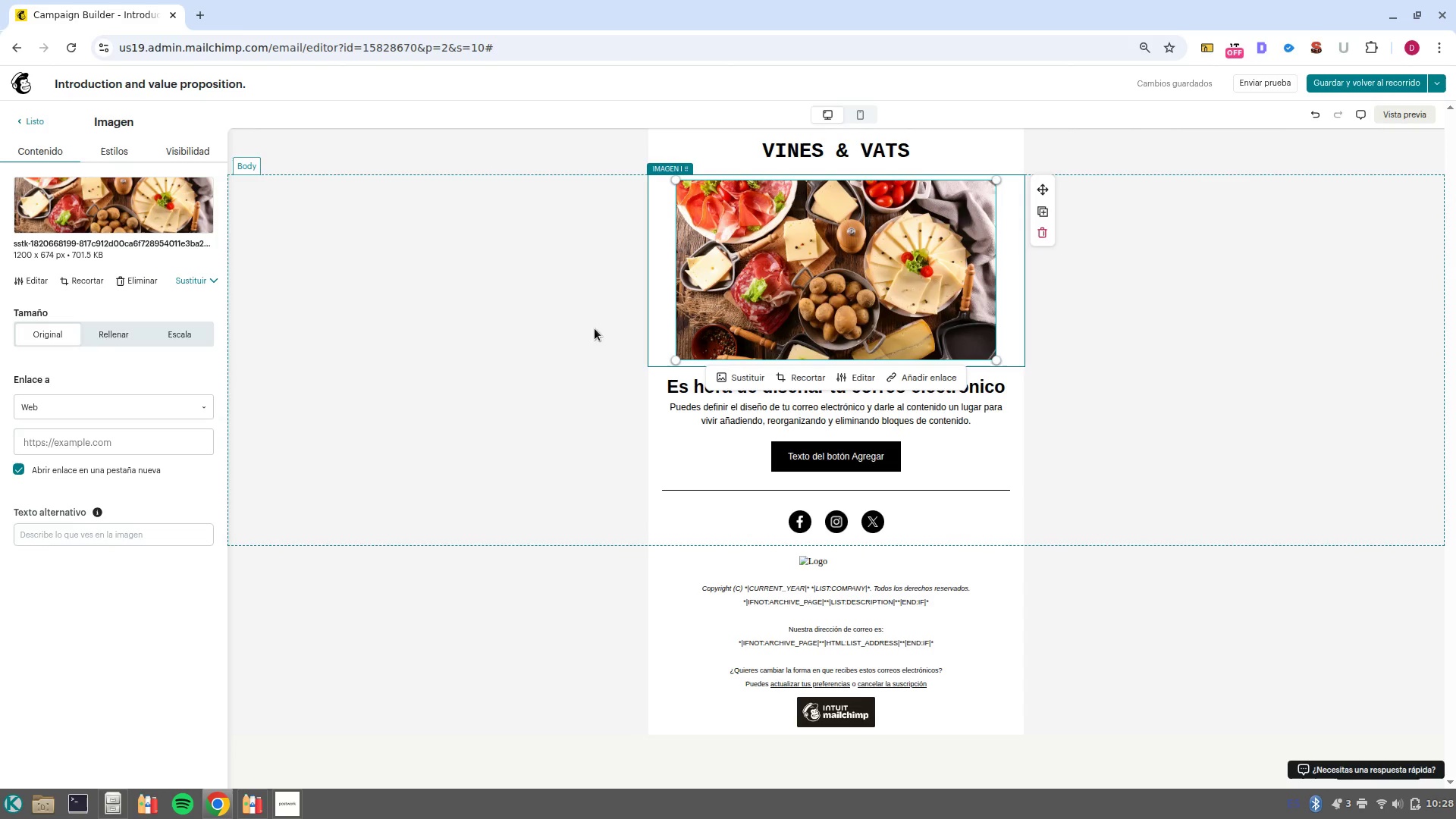 
wait(29.69)
 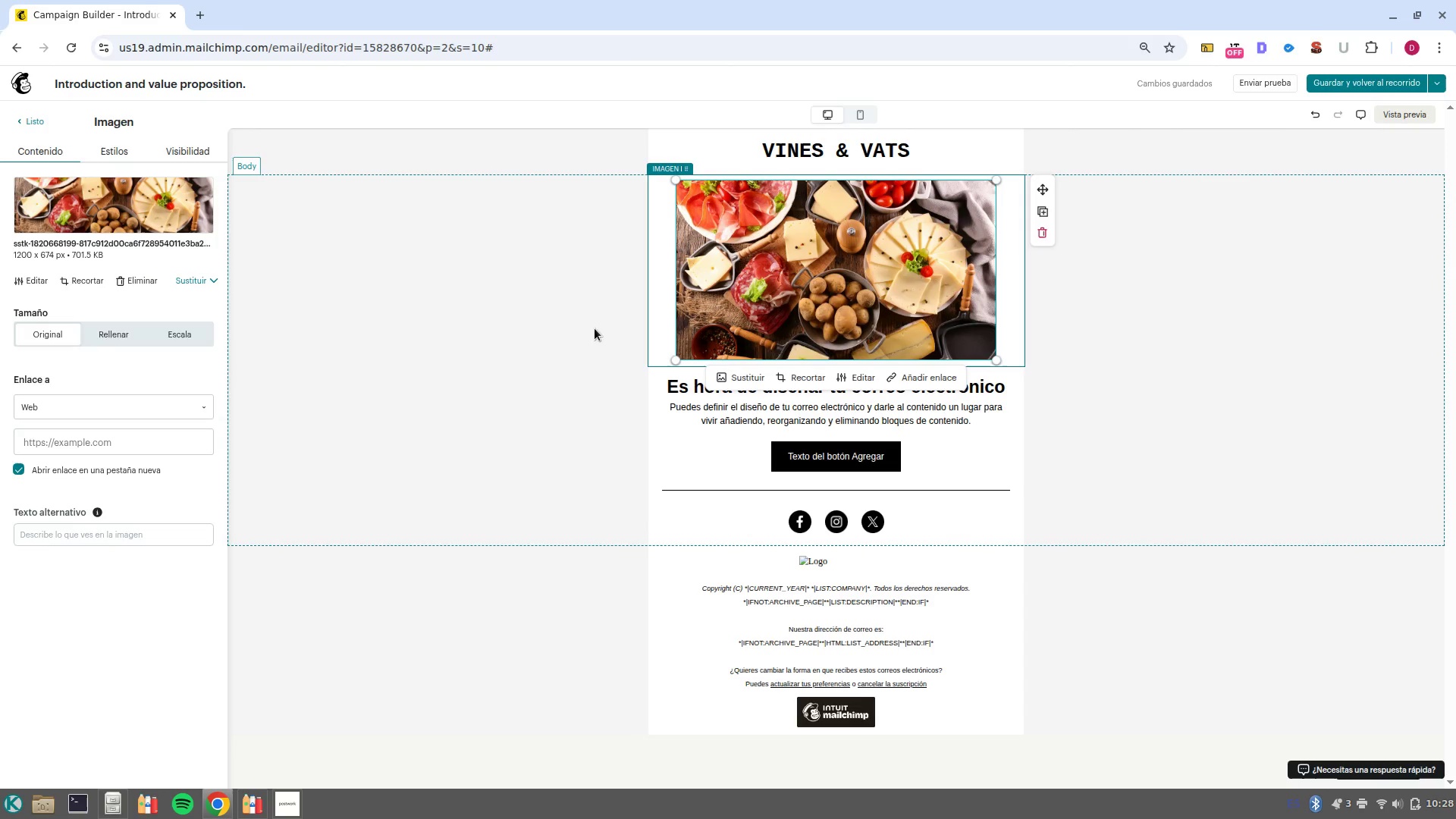 
left_click([105, 146])
 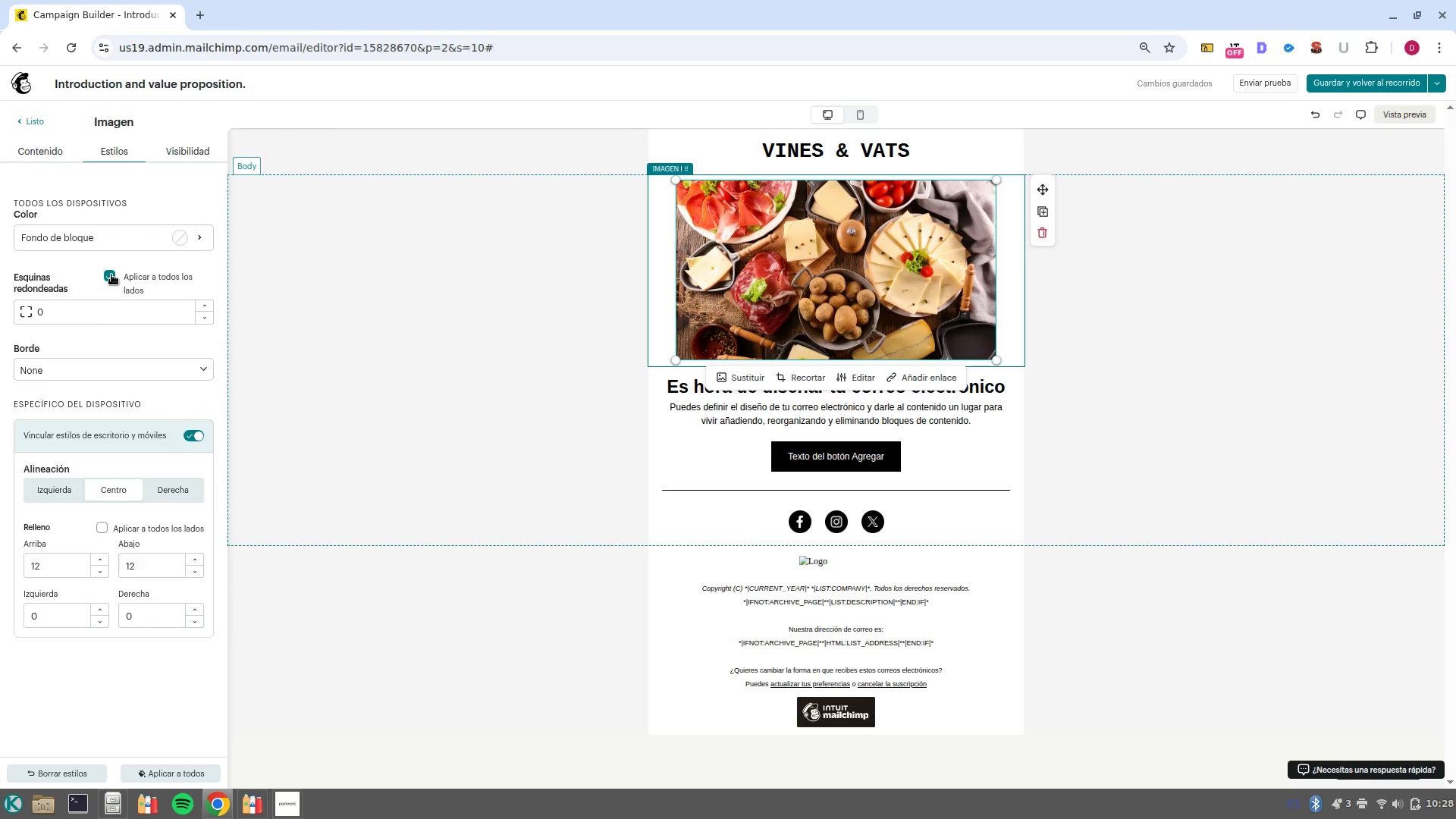 
left_click([114, 306])
 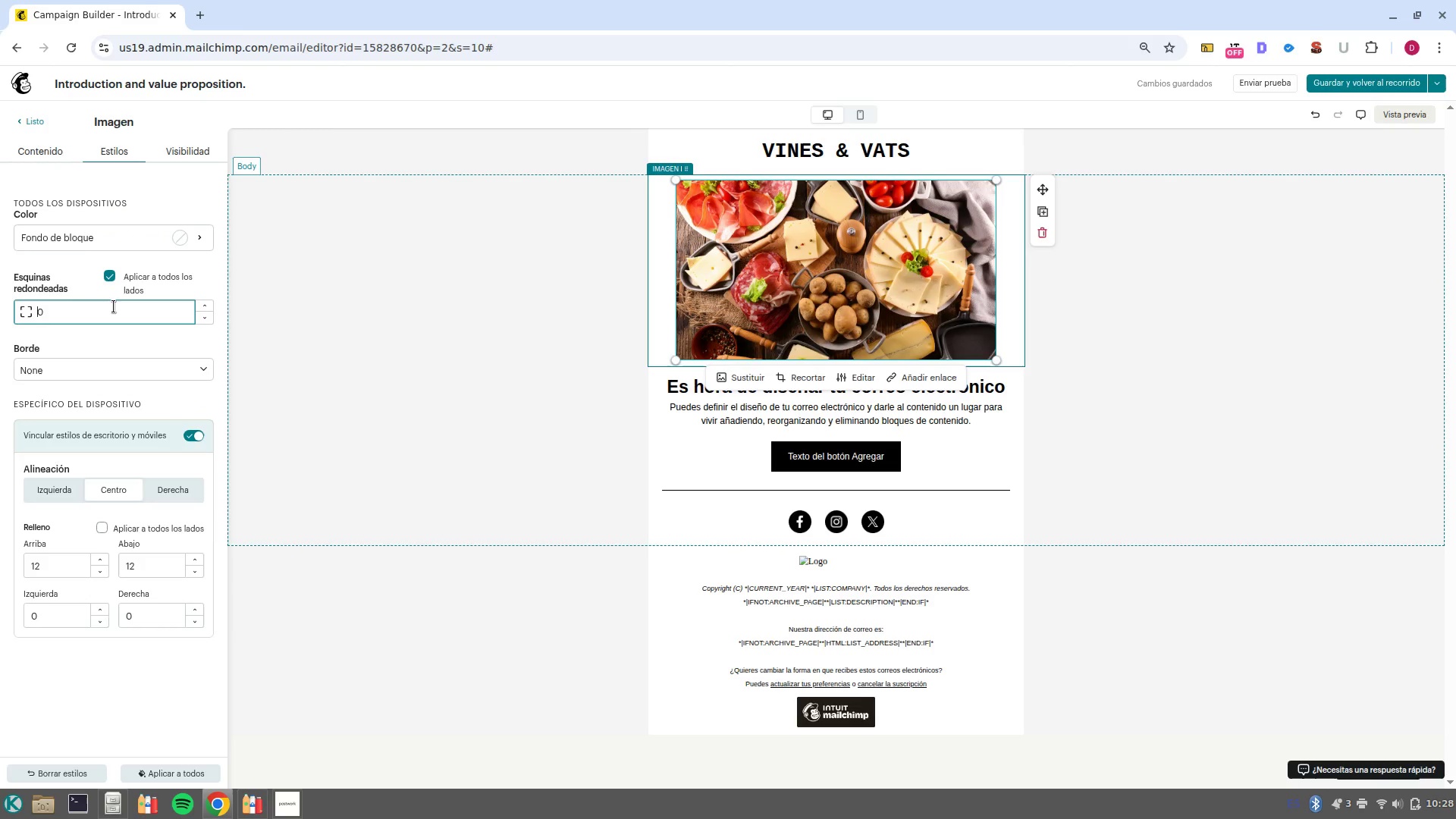 
left_click([114, 306])
 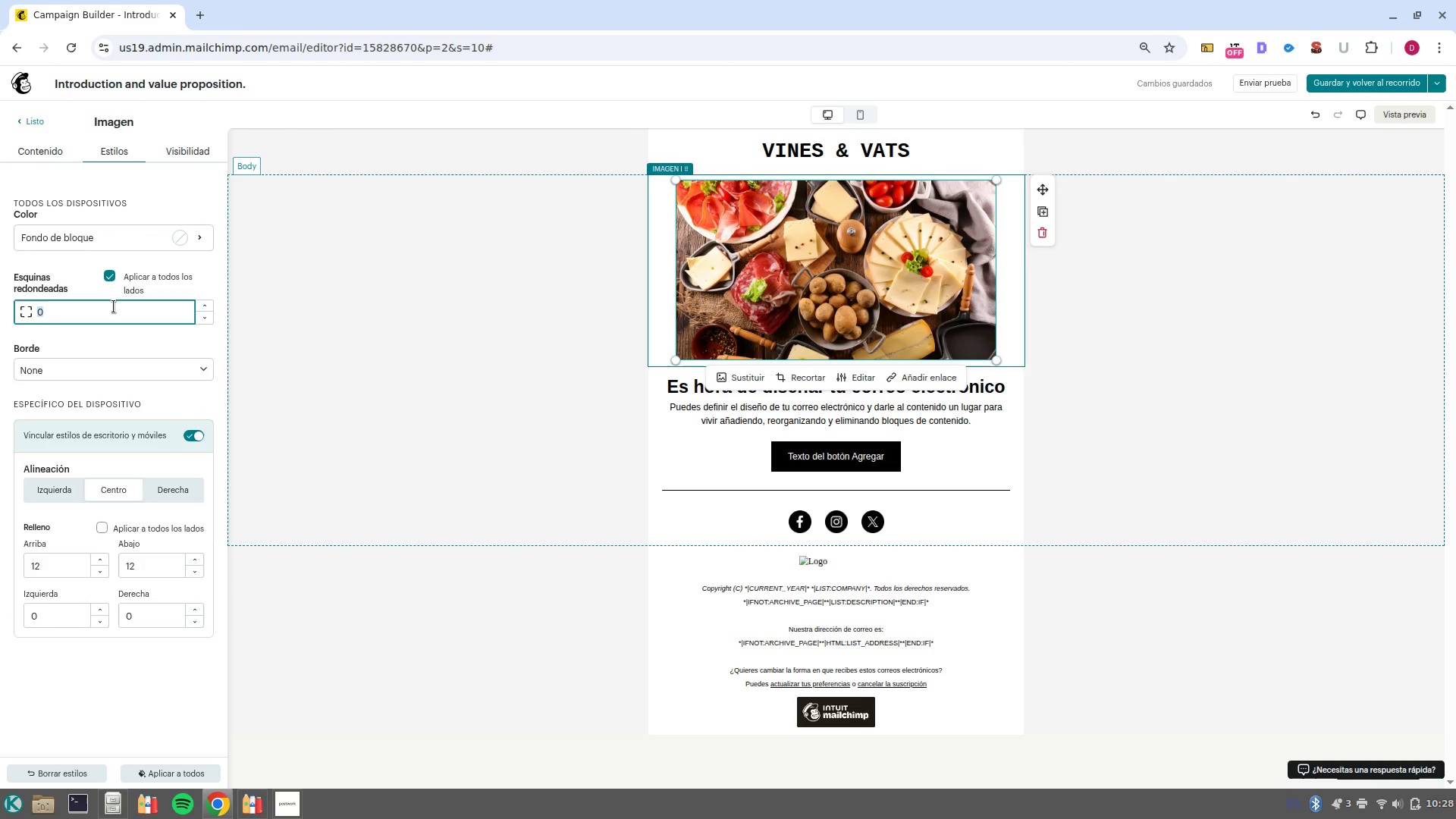 
type(10)
 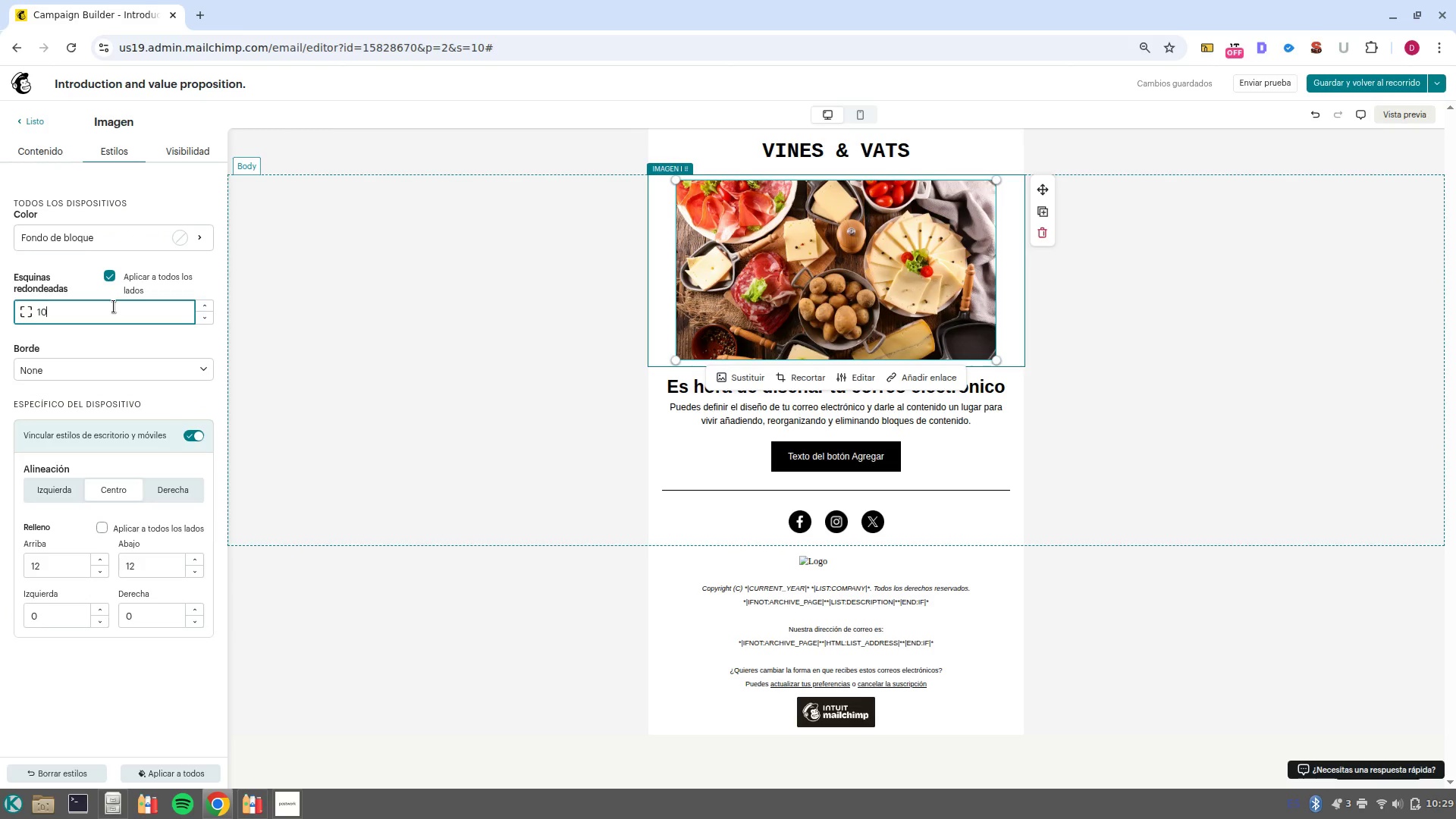 
key(Enter)
 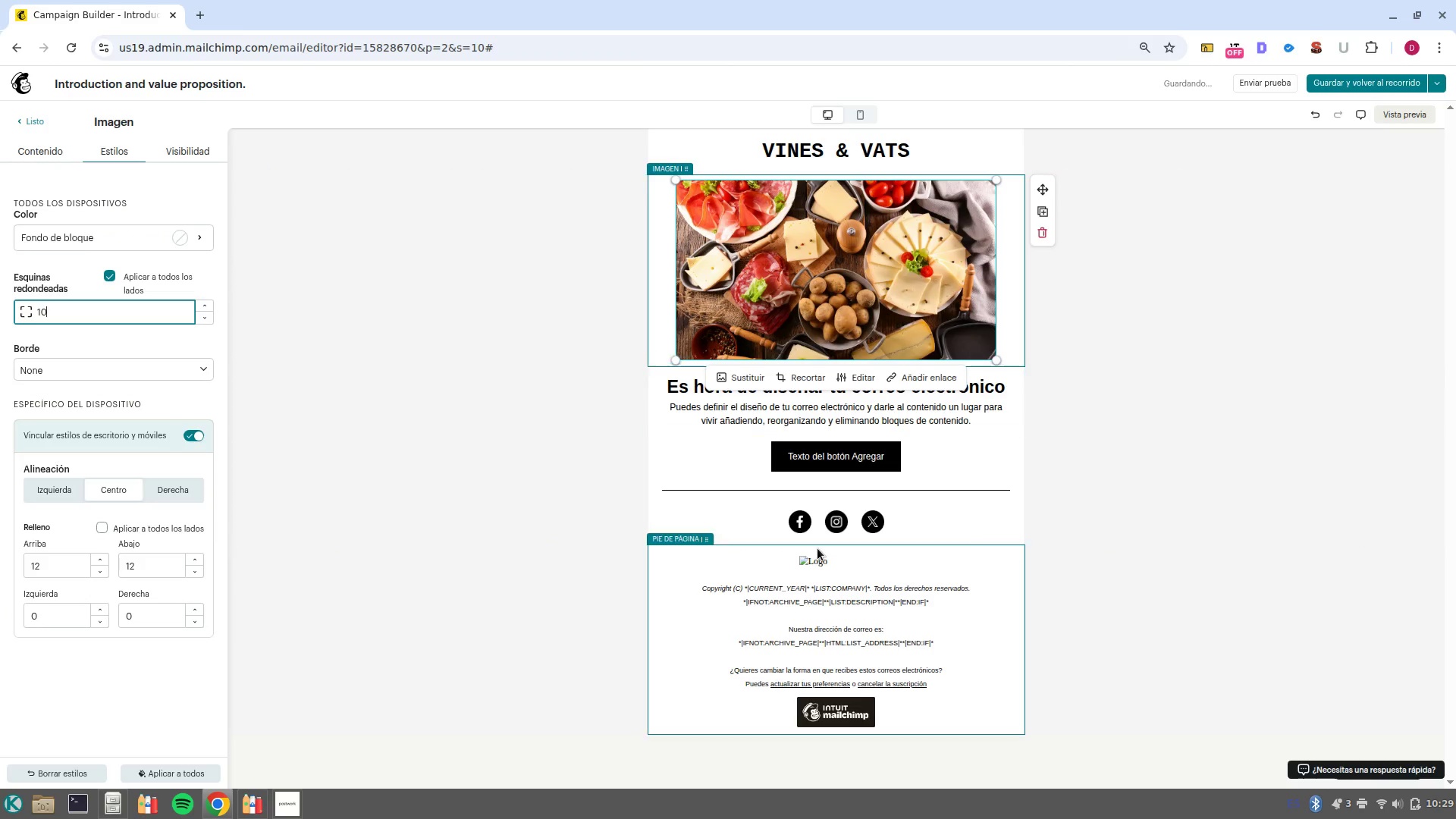 
left_click([1275, 491])
 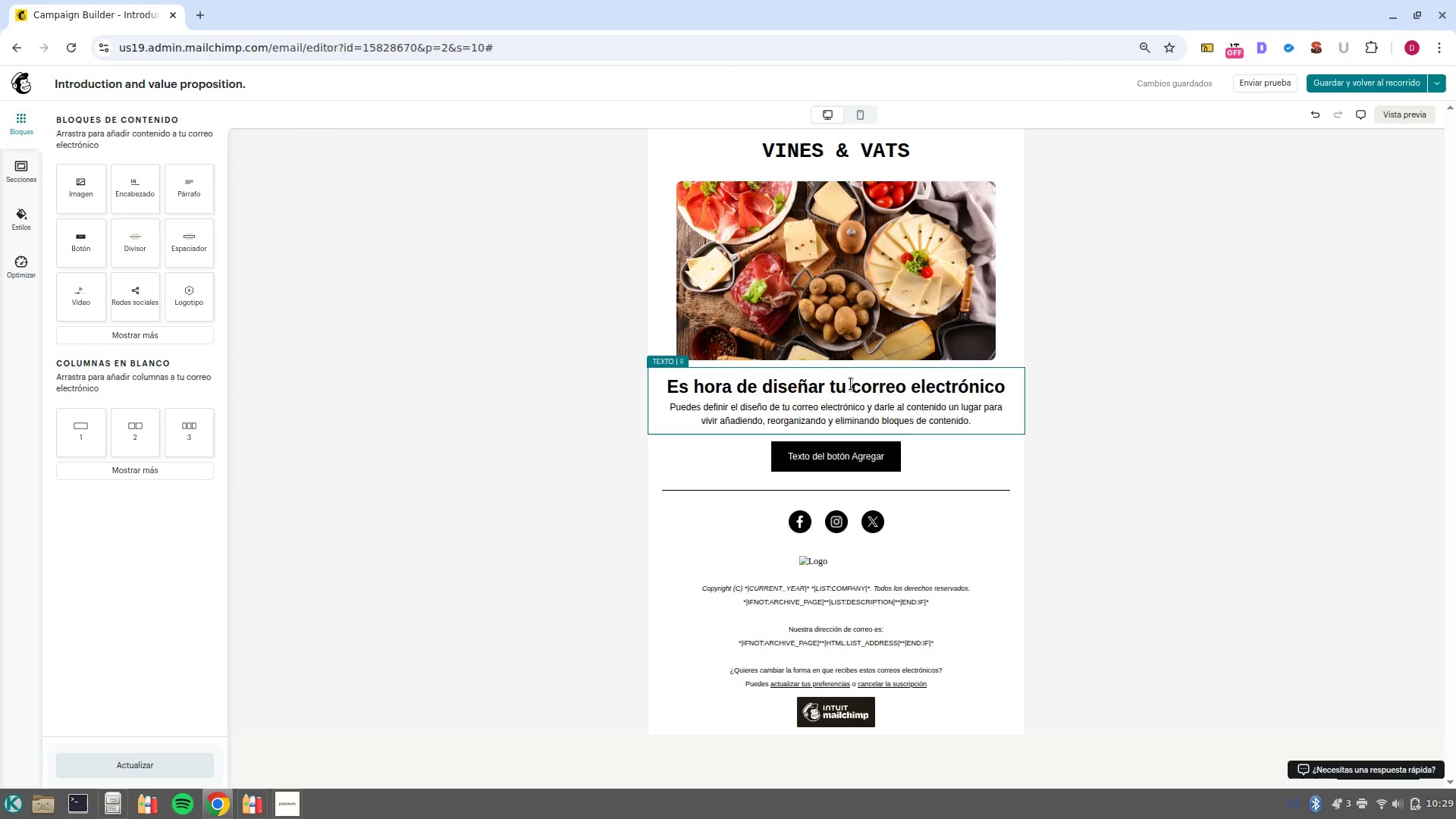 
left_click_drag(start_coordinate=[987, 422], to_coordinate=[647, 381])
 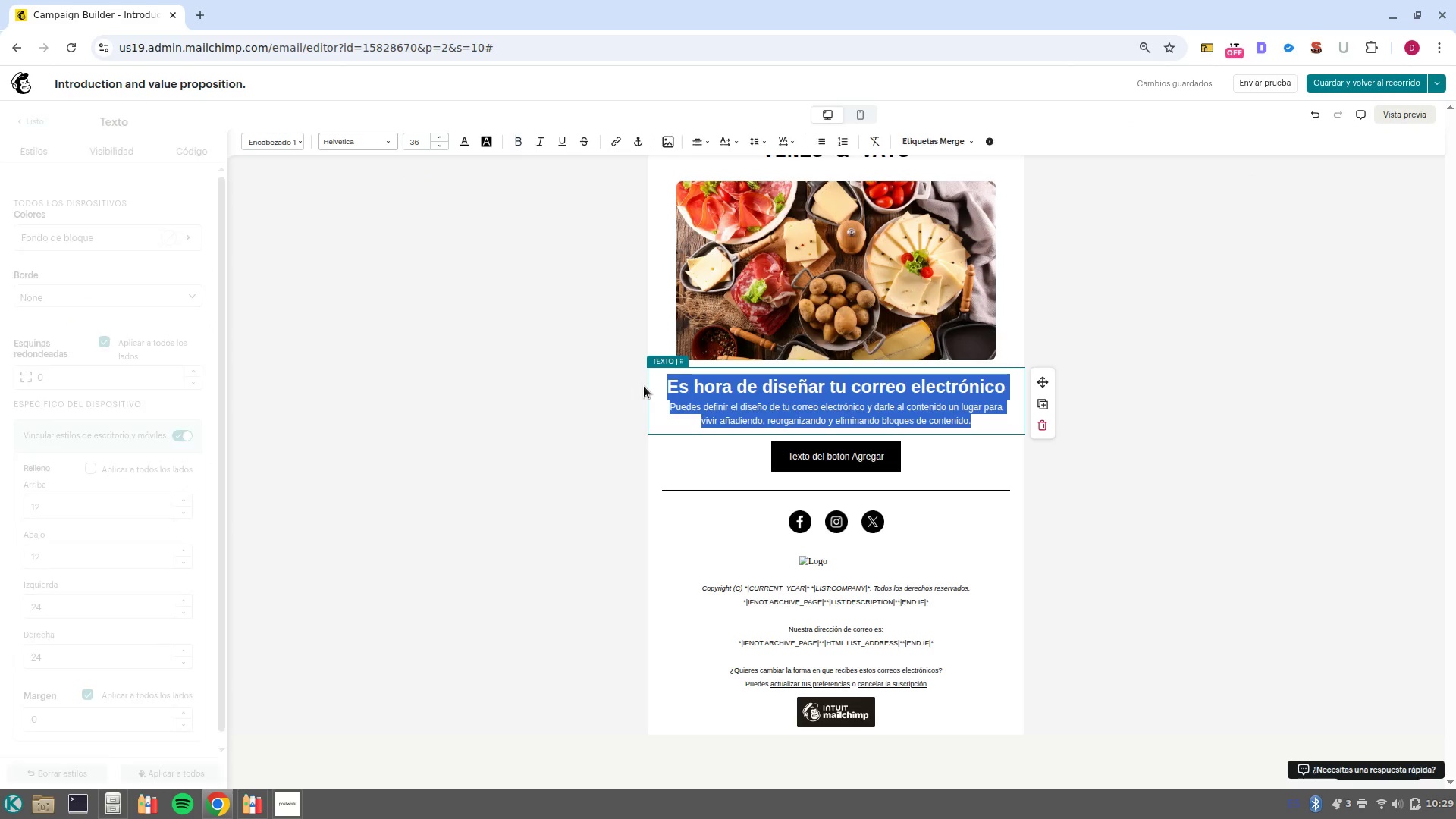 
key(Backspace)
 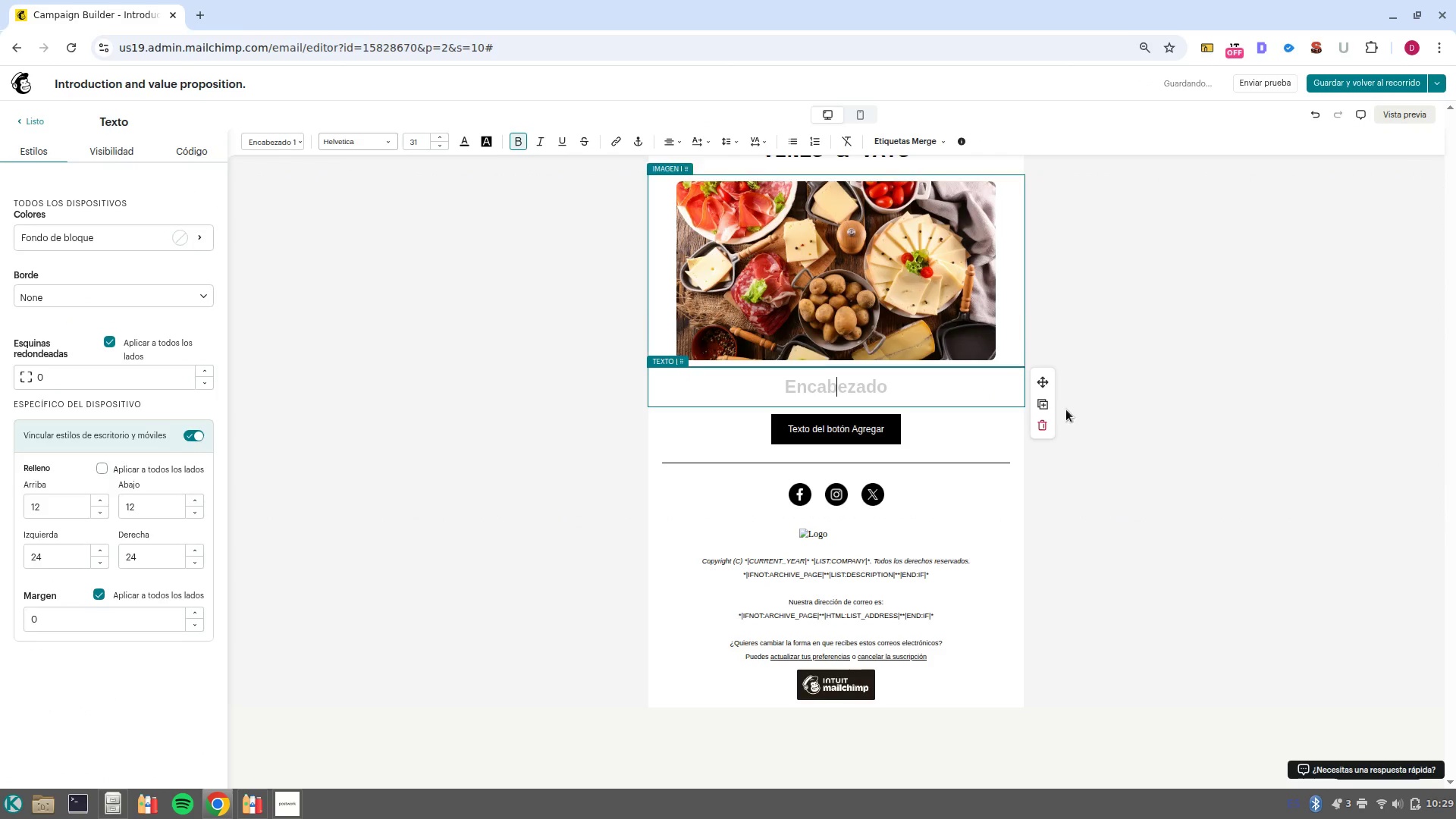 
left_click([1043, 426])
 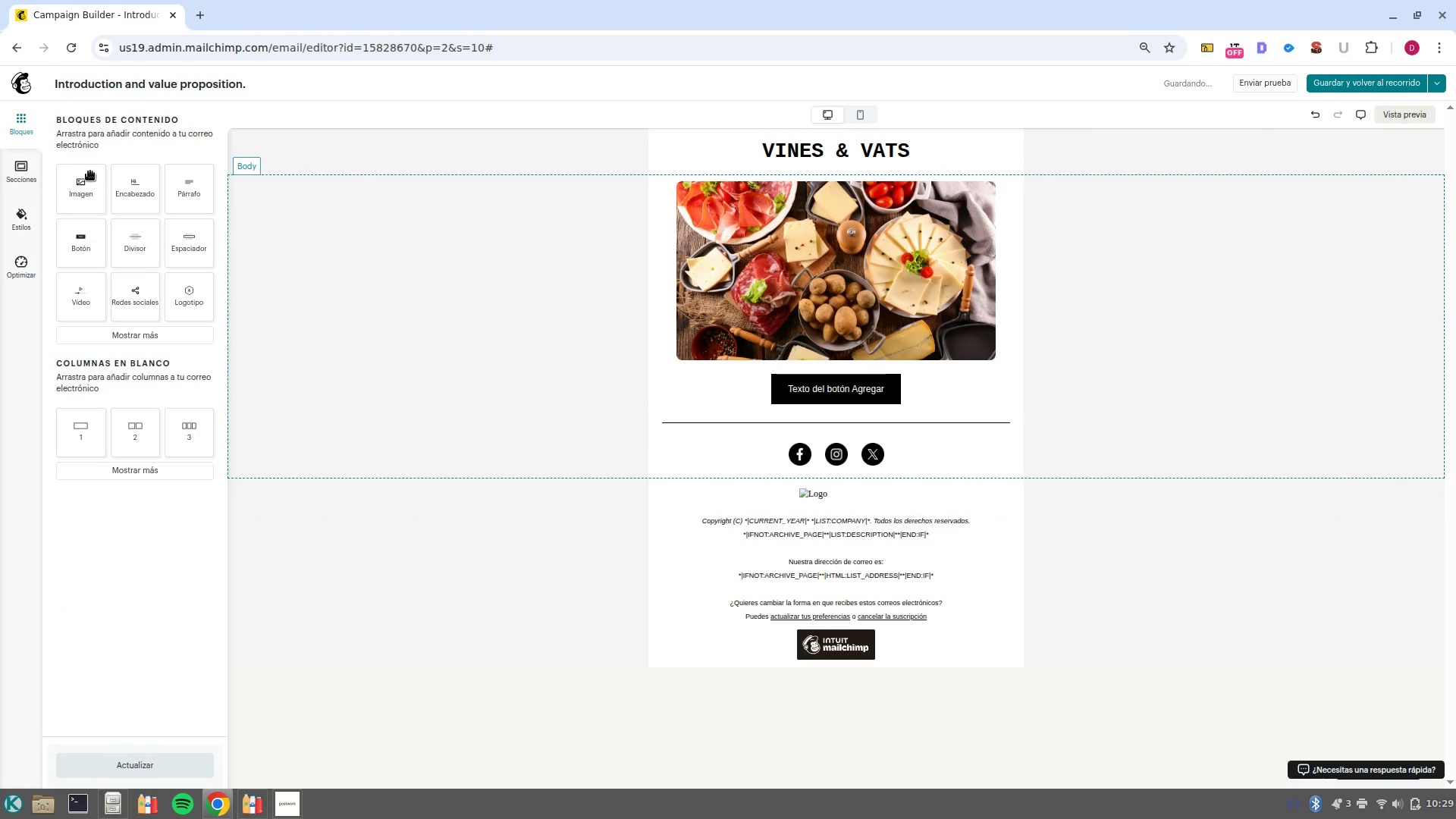 
left_click_drag(start_coordinate=[182, 191], to_coordinate=[886, 381])
 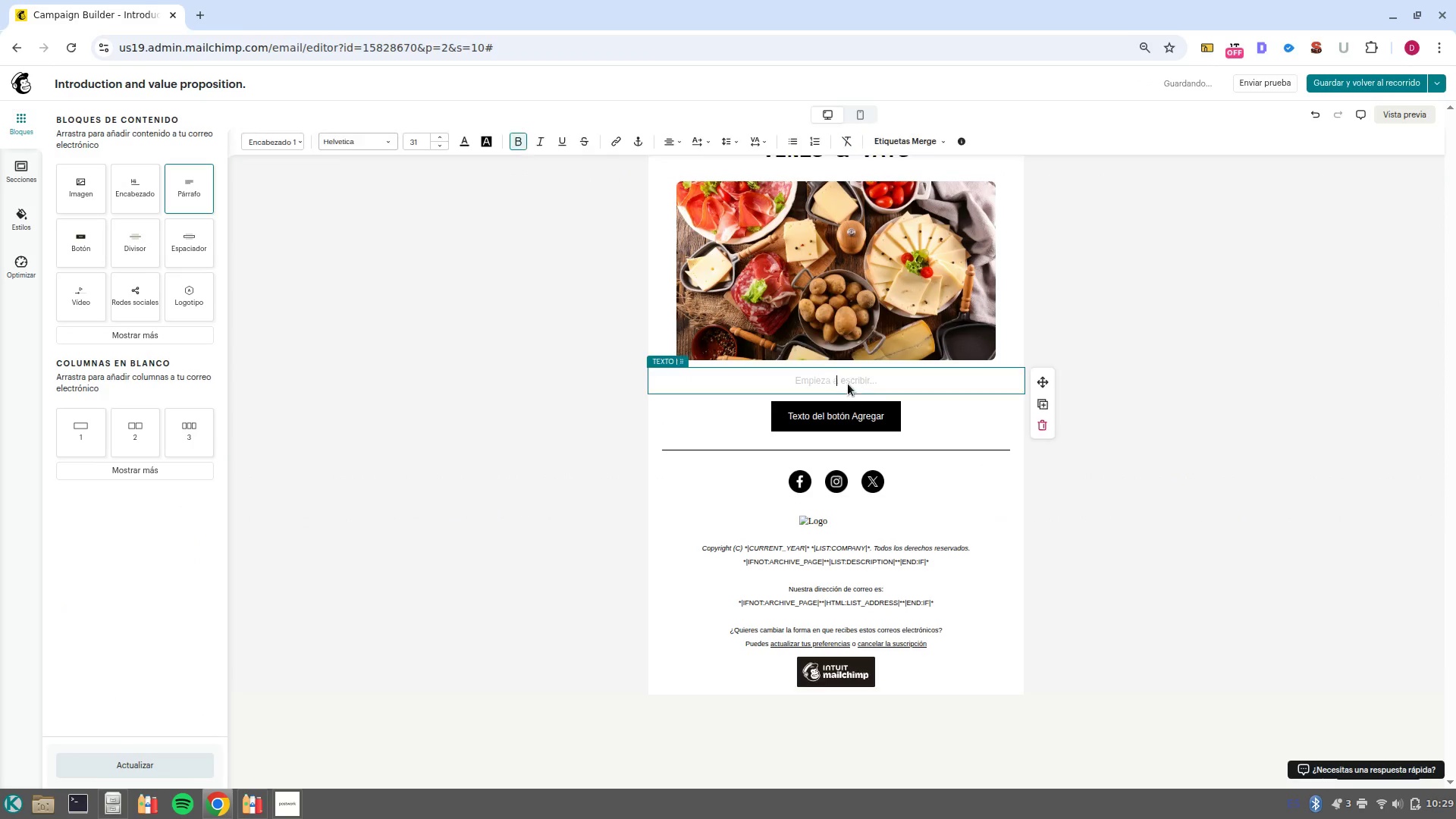 
left_click([843, 381])
 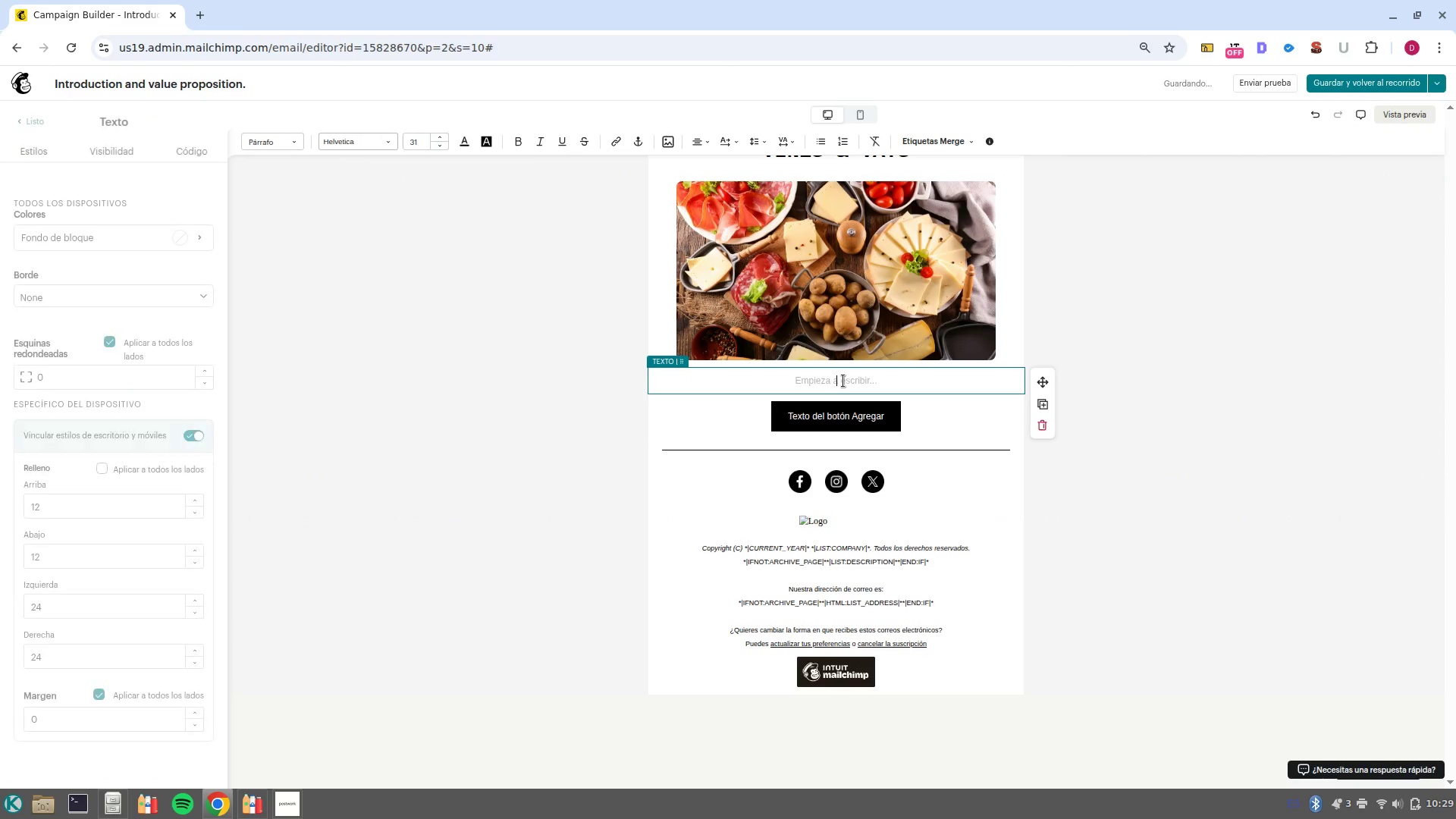 
type(Hi )
 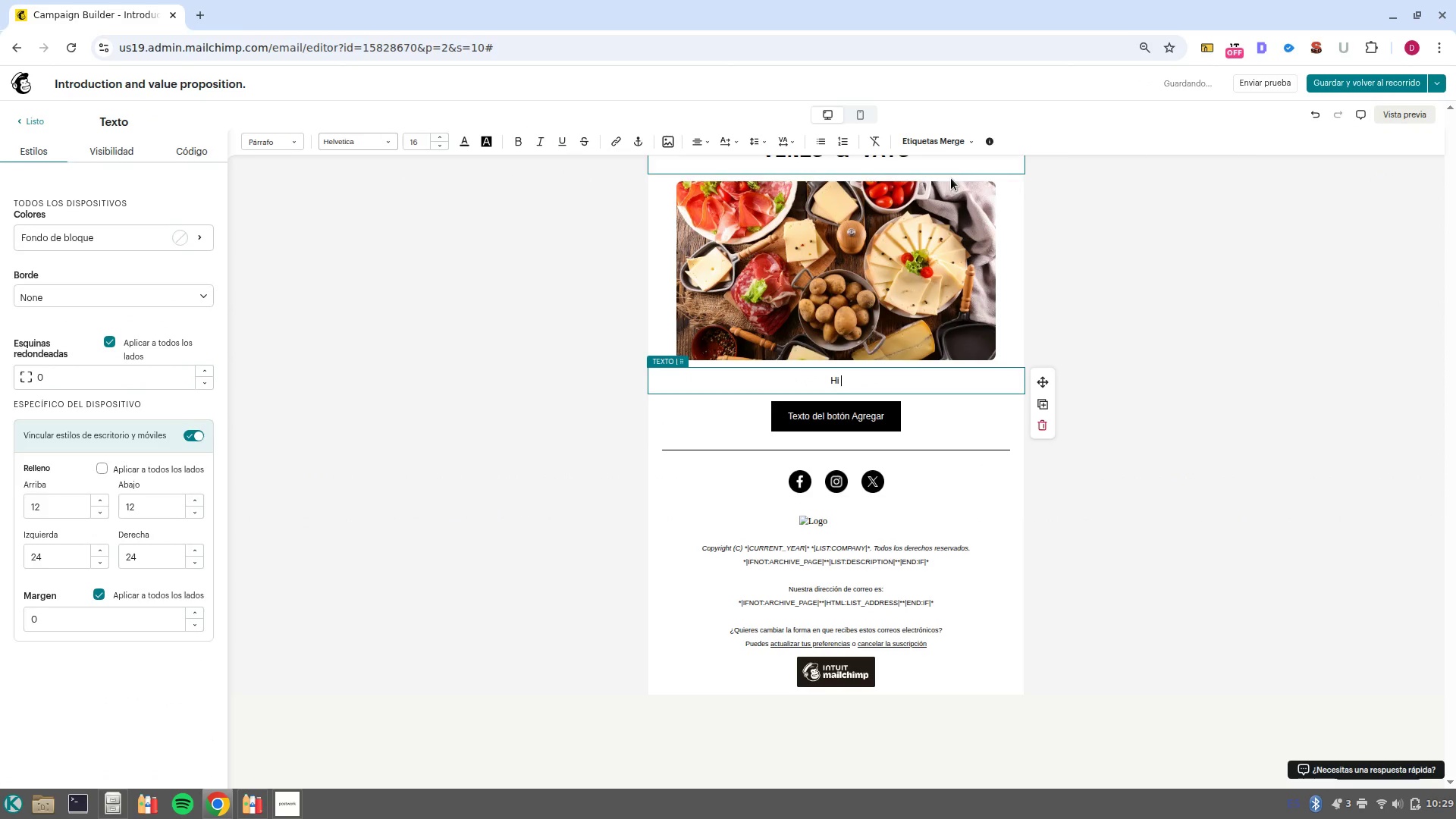 
left_click([949, 147])
 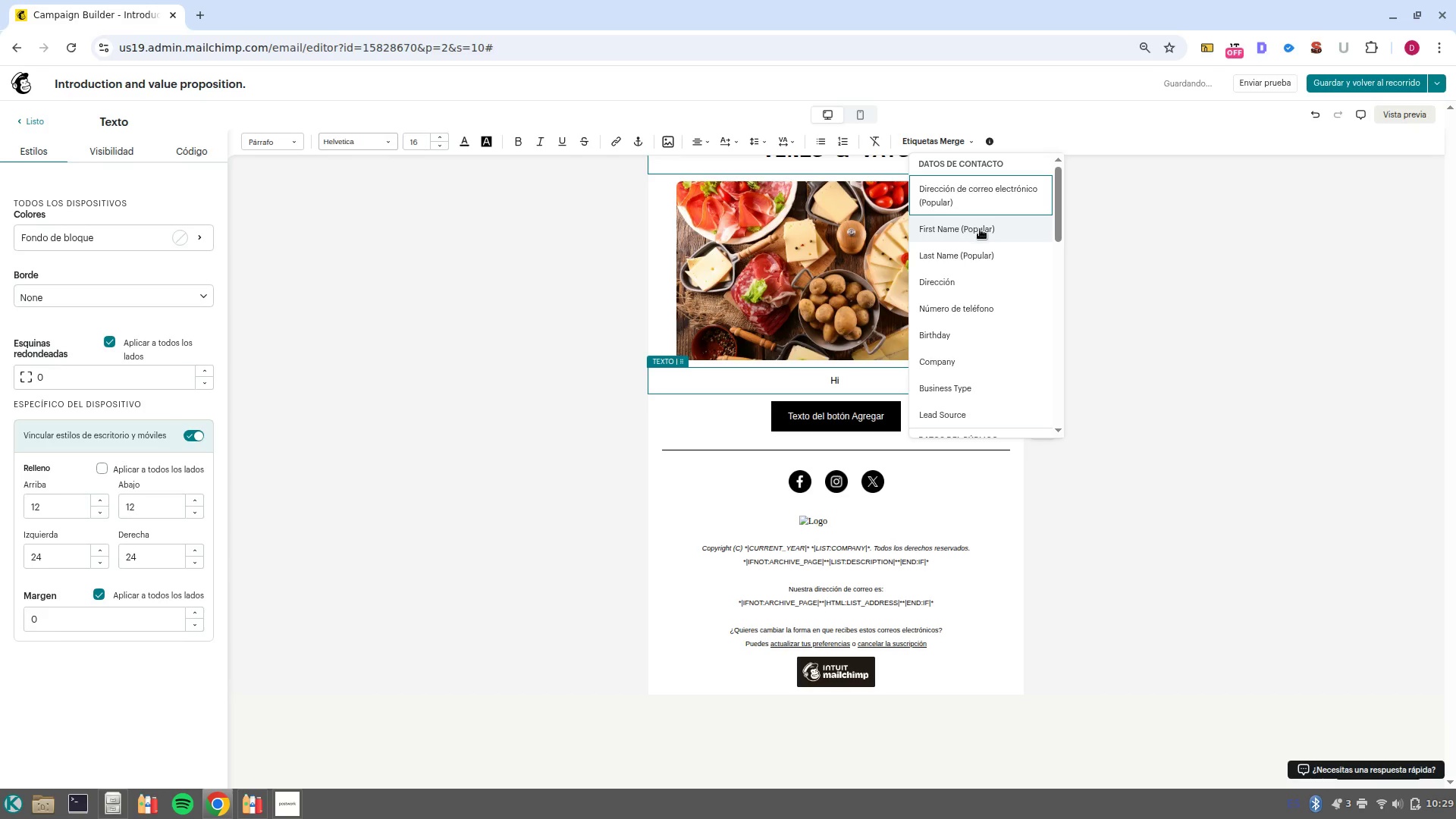 
left_click([980, 229])
 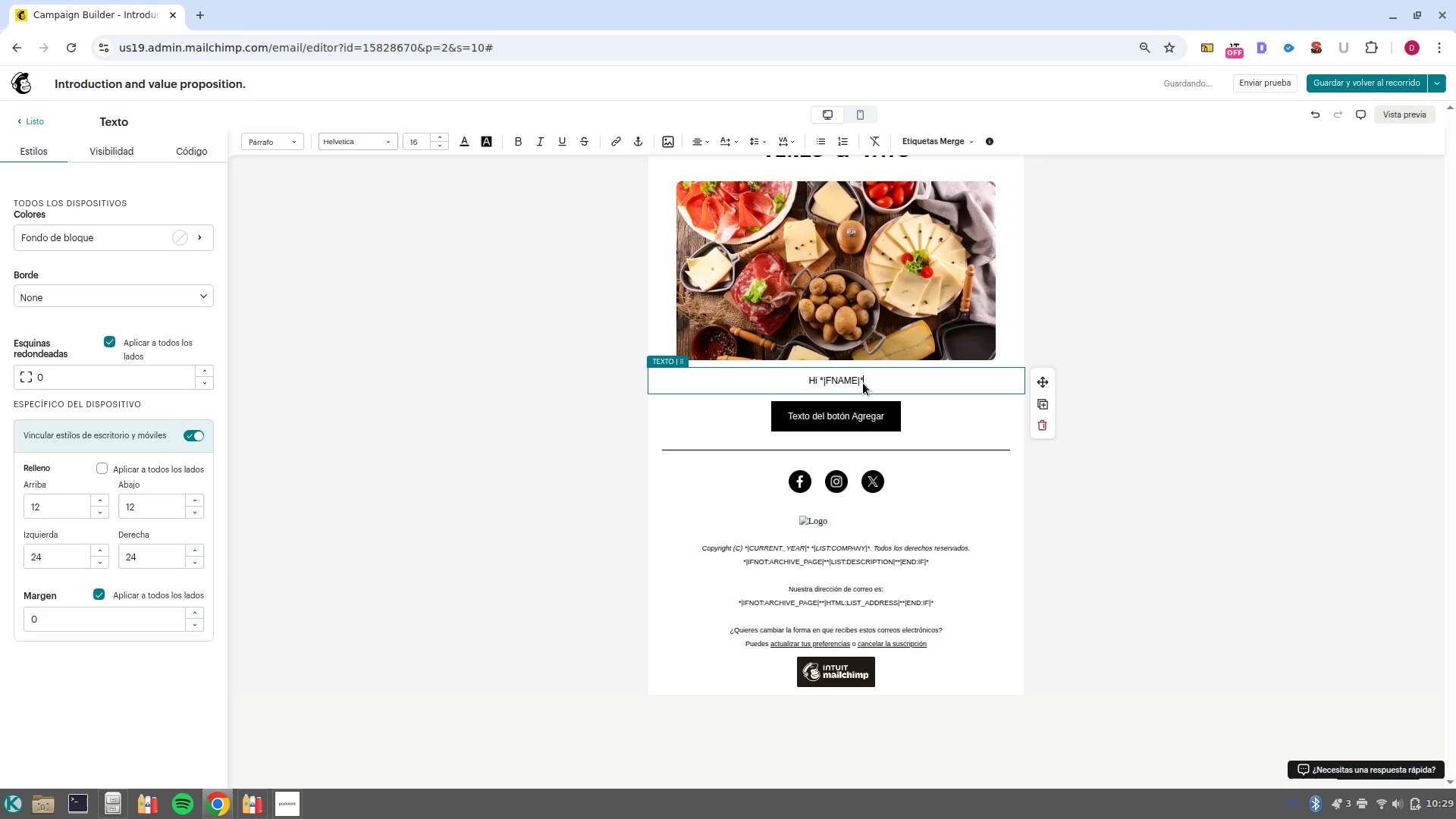 
left_click_drag(start_coordinate=[881, 384], to_coordinate=[748, 382])
 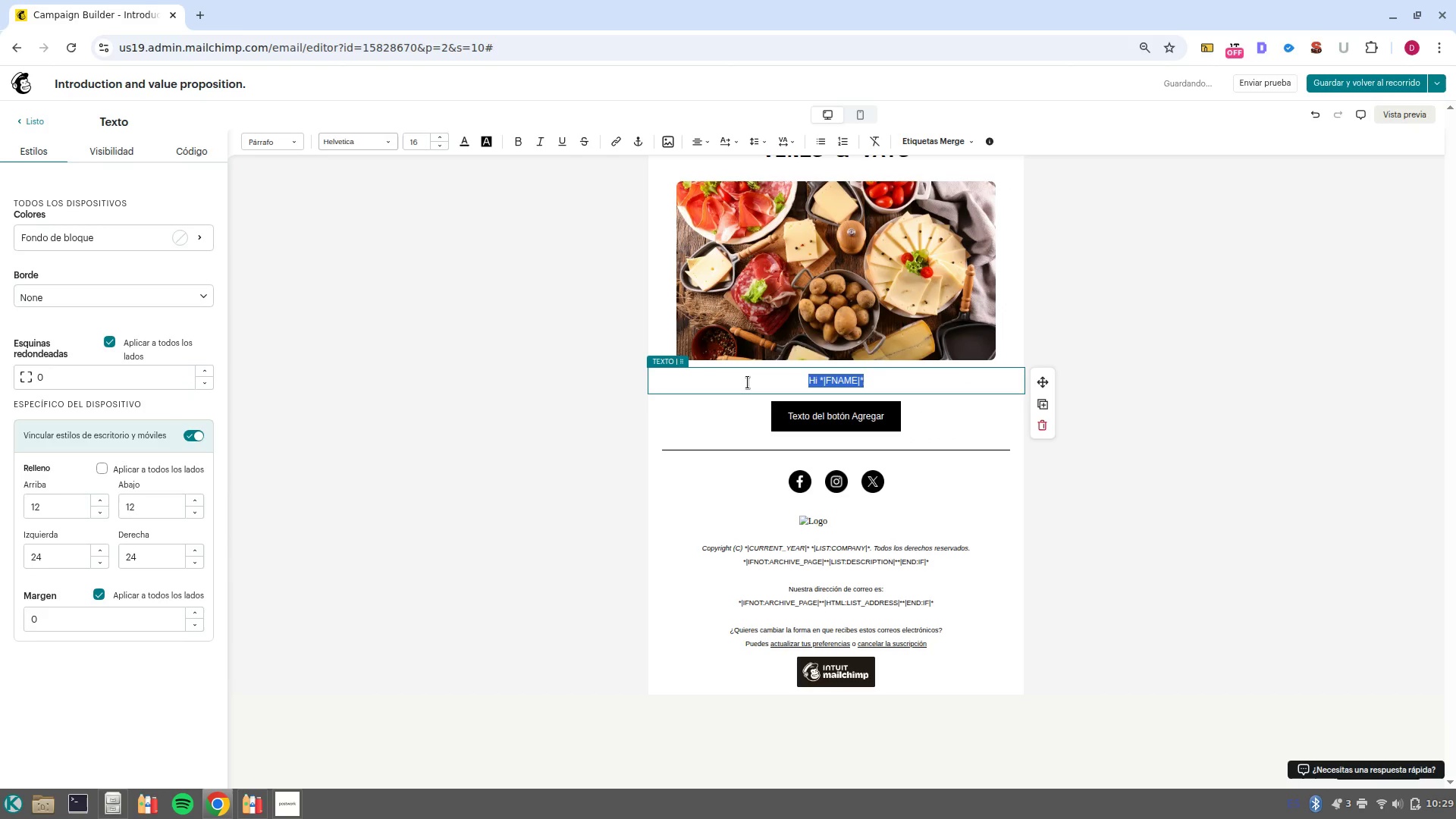 
key(Control+B)
 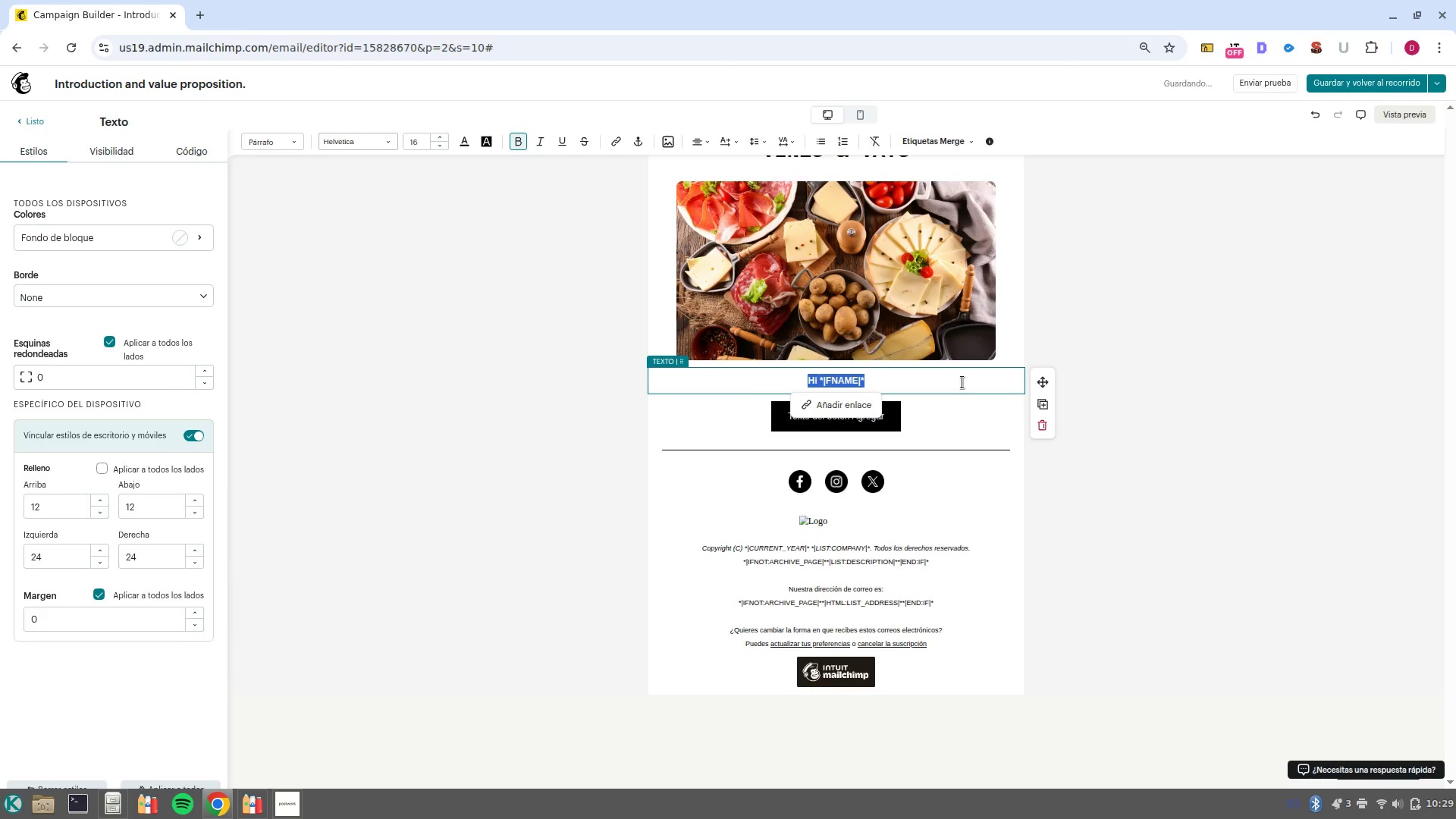 
left_click([961, 384])
 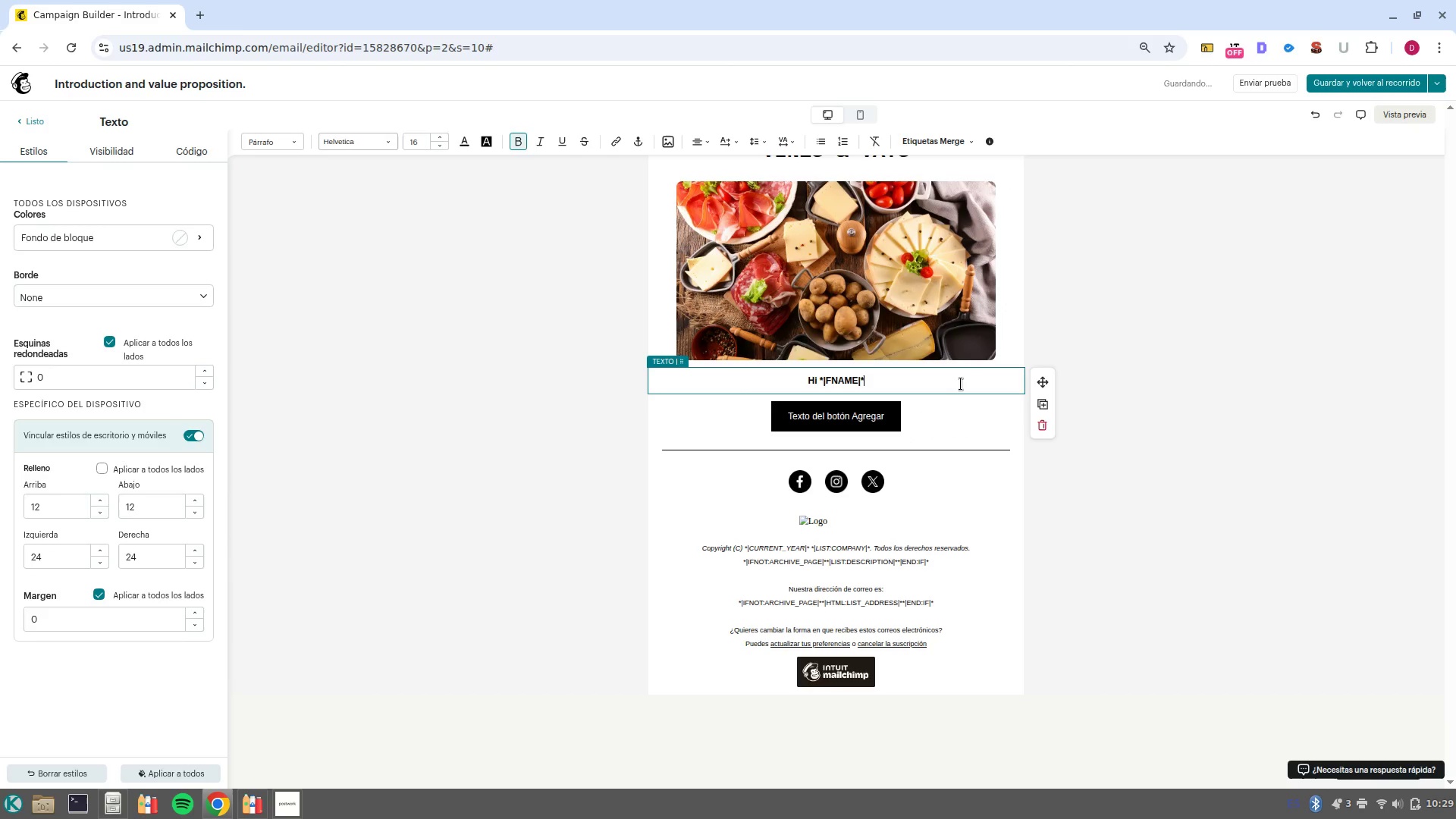 
key(NumpadEnter)
 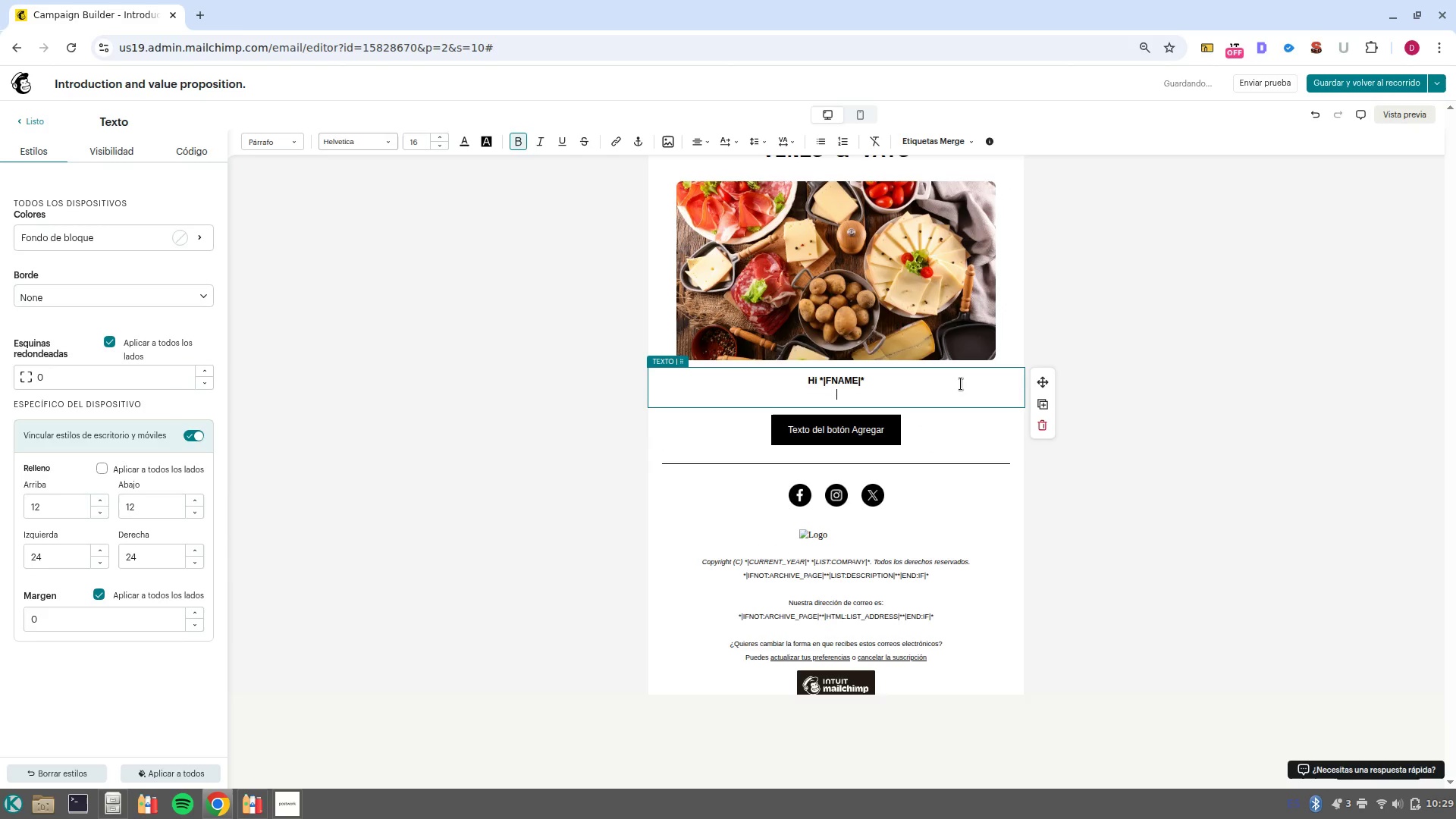 
key(Control+B)
 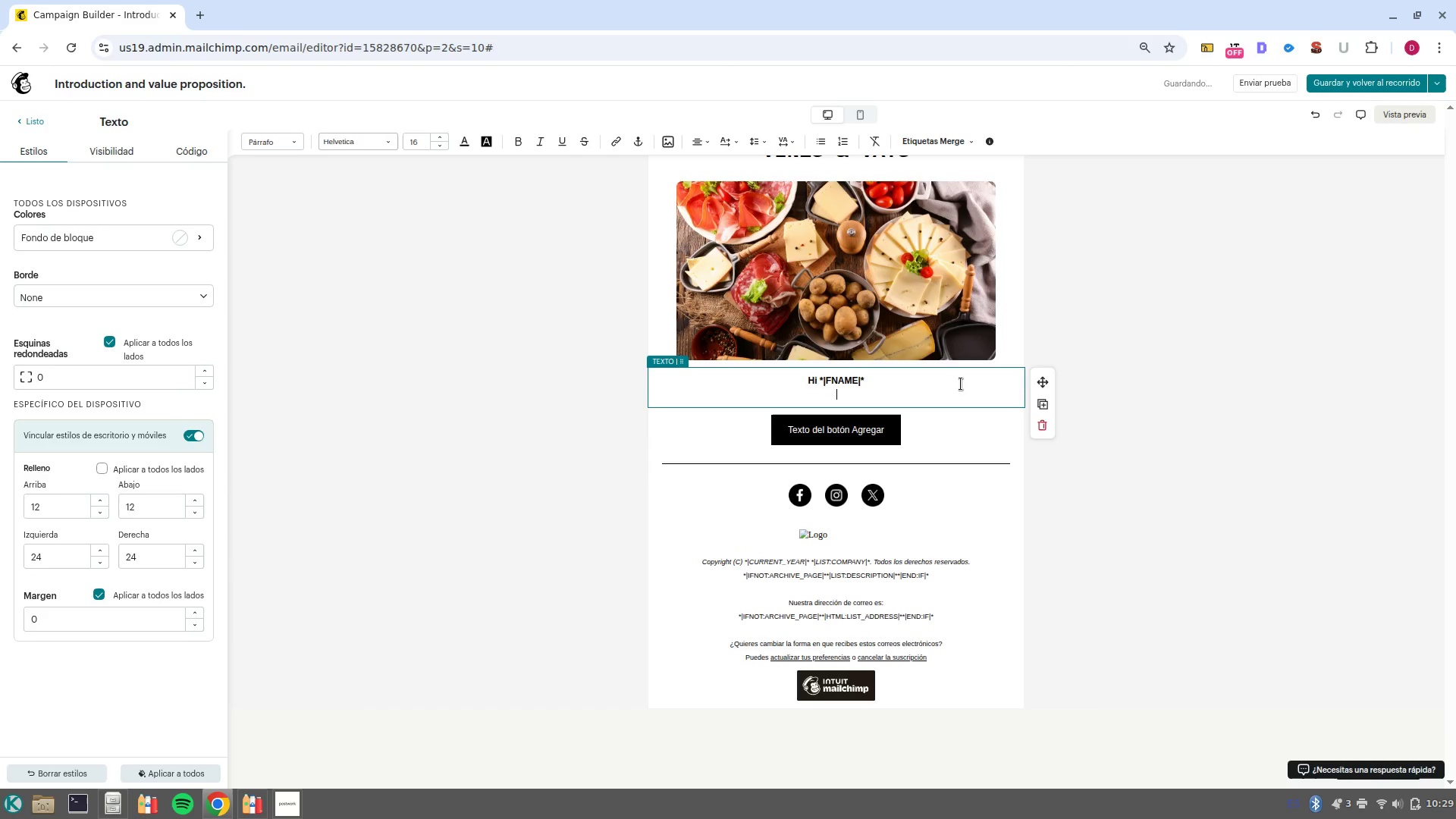 
type(We)
key(Backspace)
key(Backspace)
type(W)
 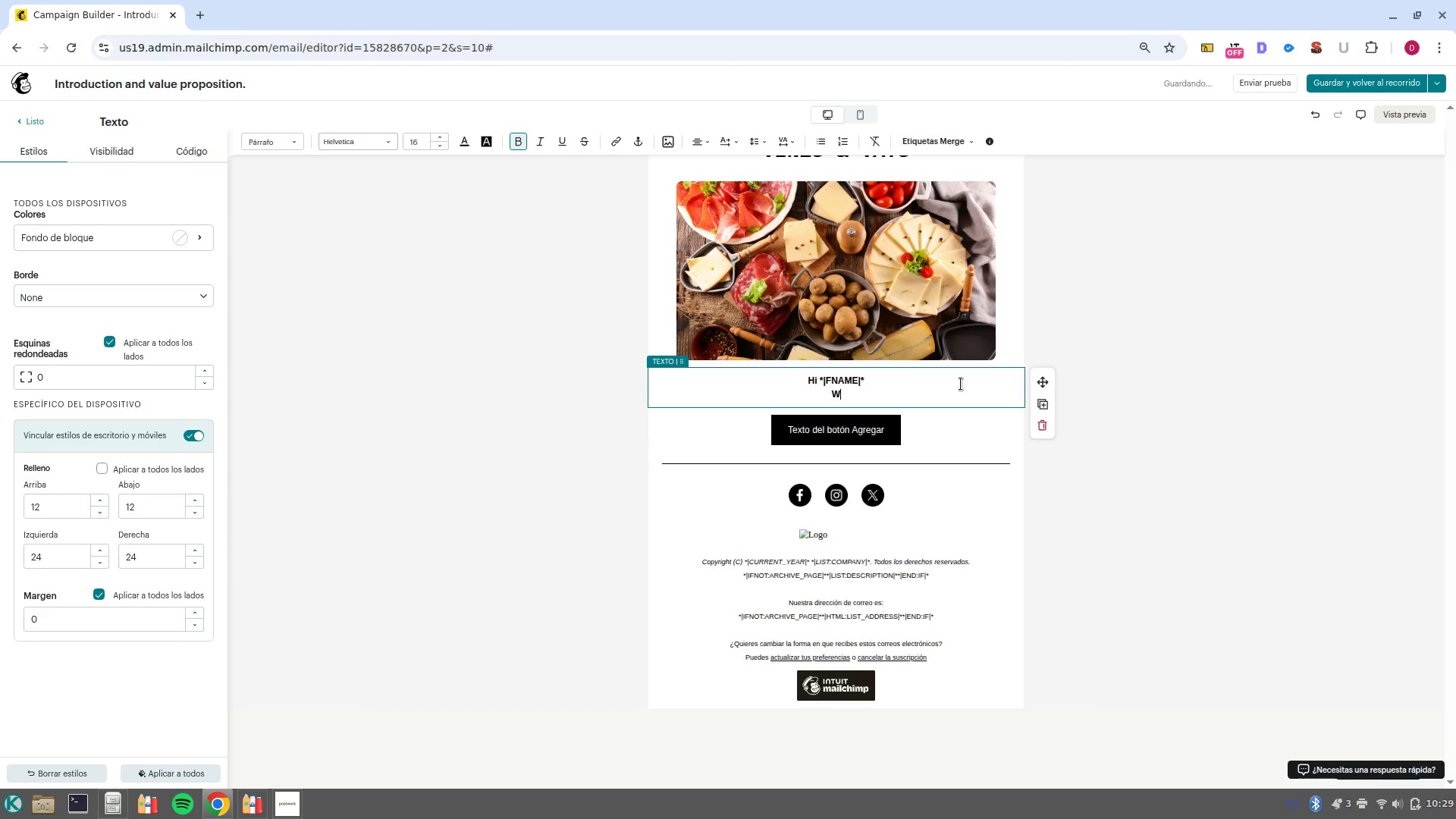 
key(Shift+ArrowUp)
 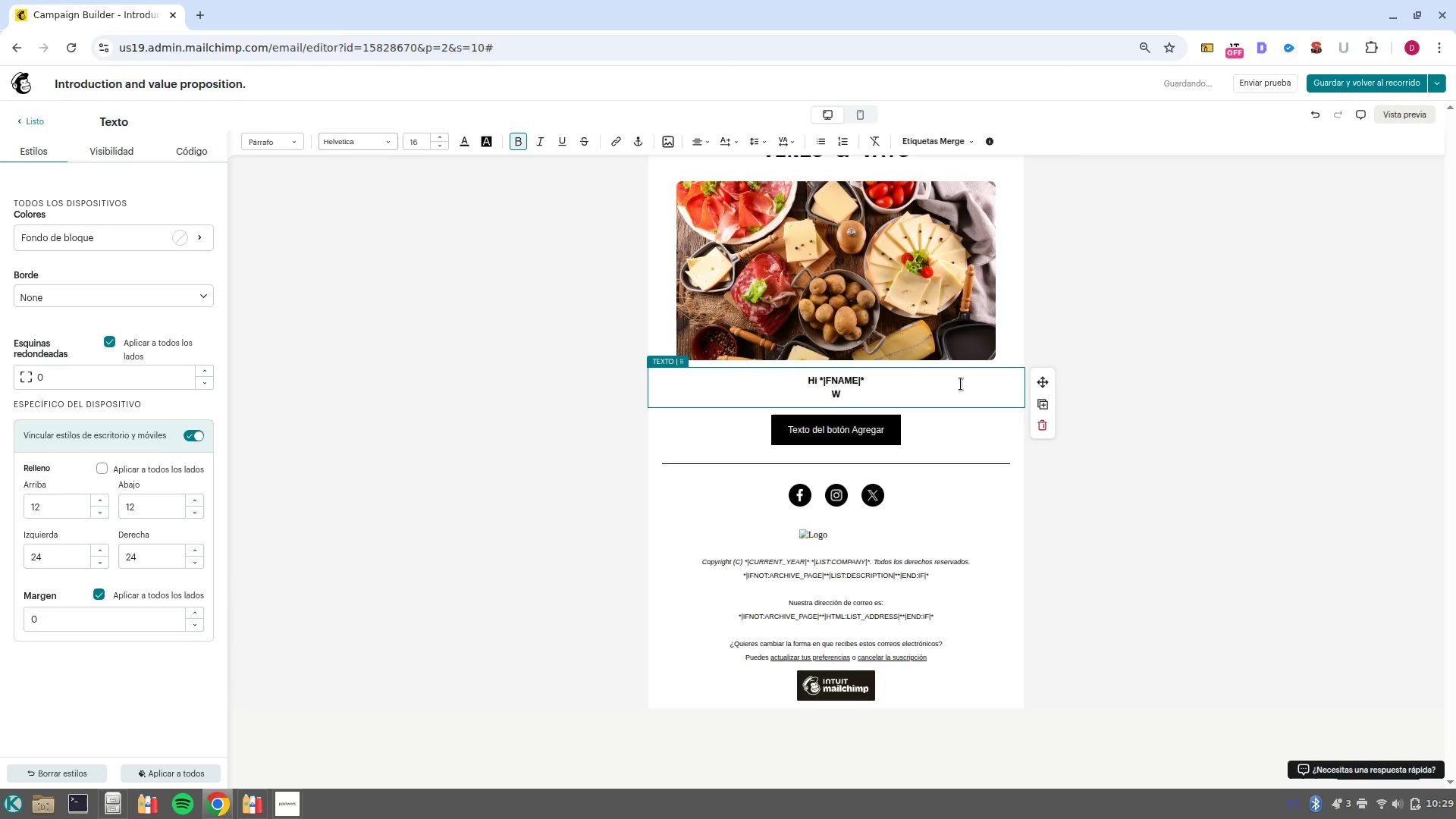 
key(Control+B)
 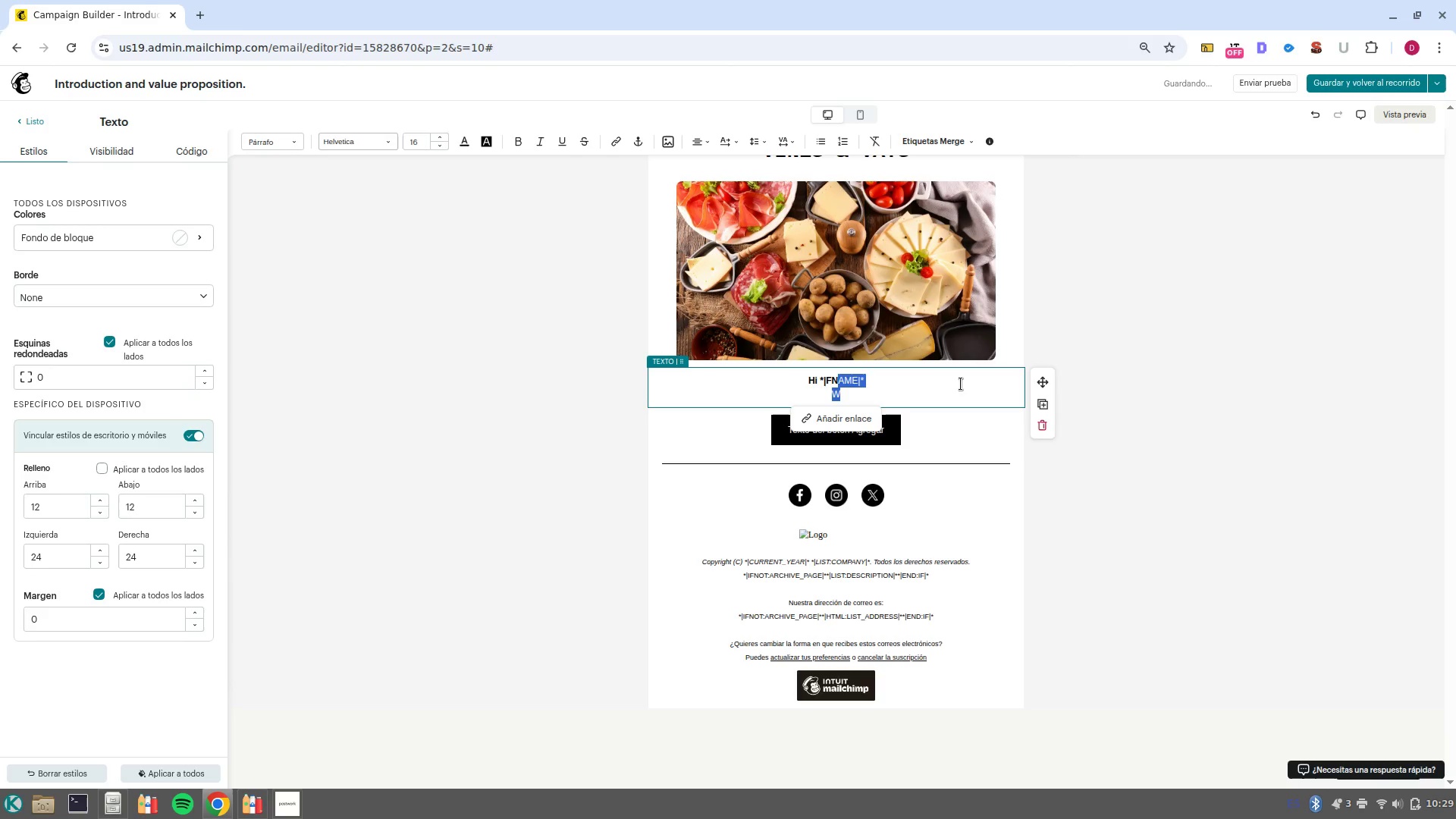 
key(Control+B)
 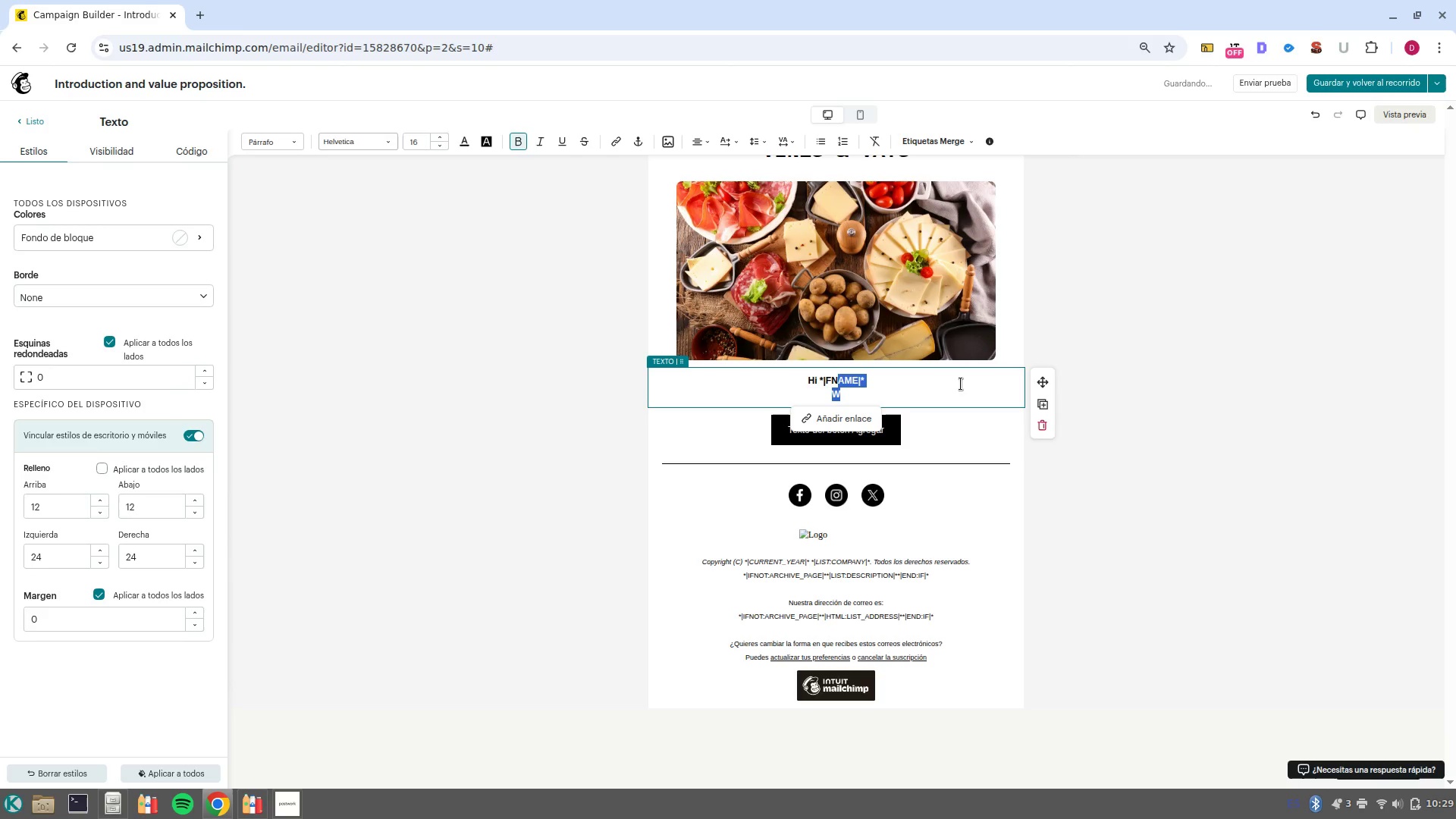 
key(ArrowRight)
 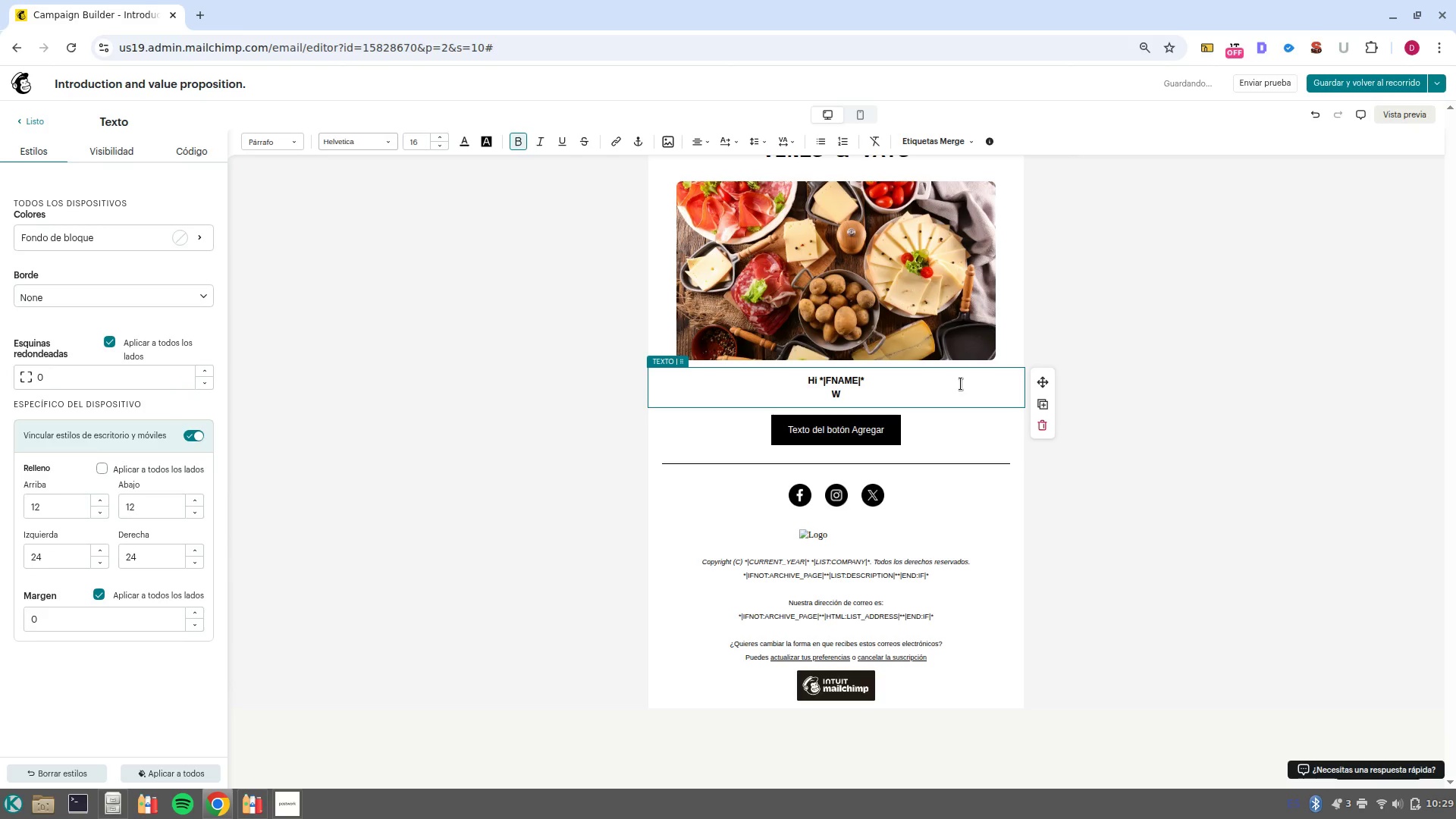 
key(Shift+ArrowLeft)
 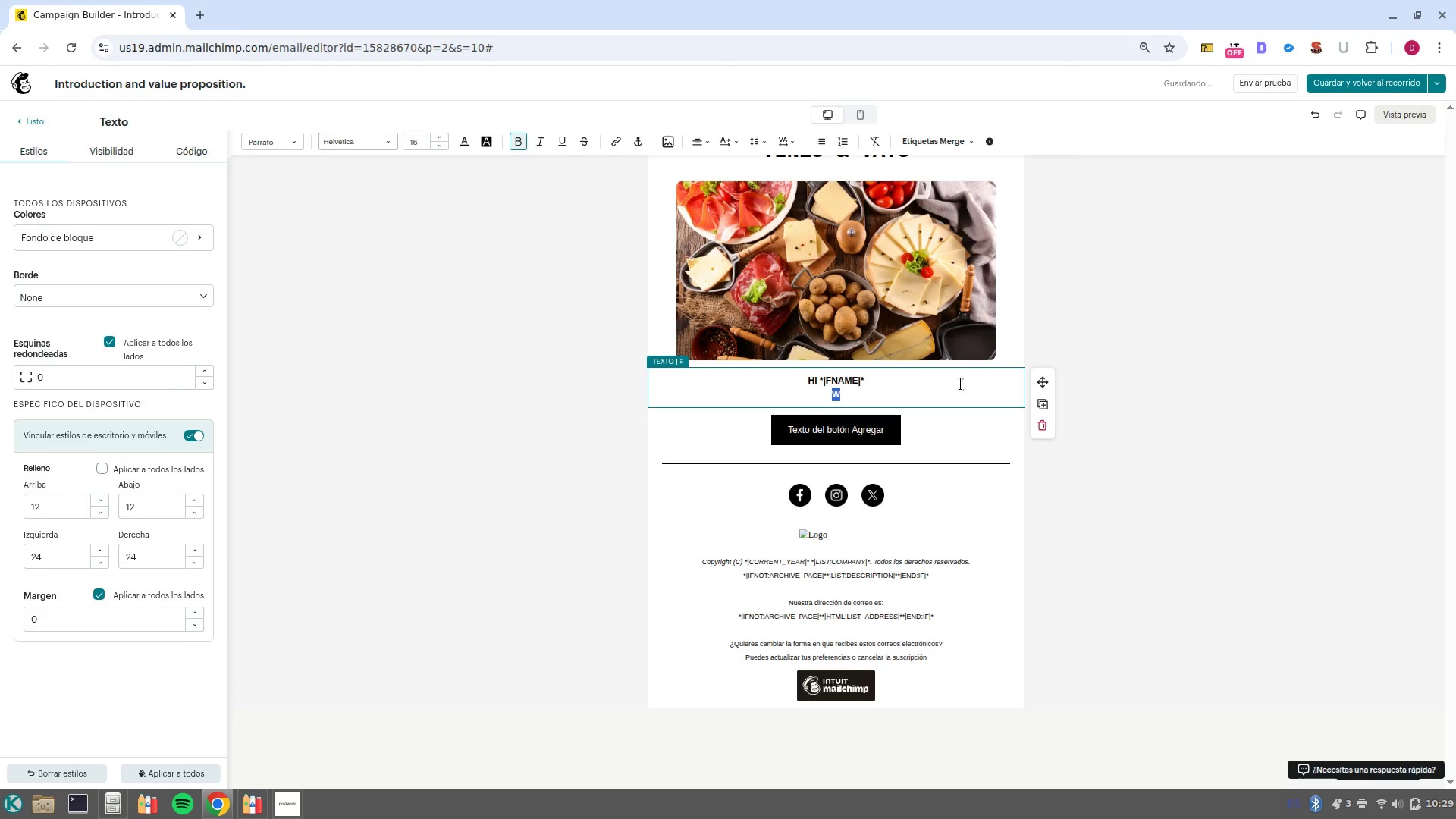 
key(Control+B)
 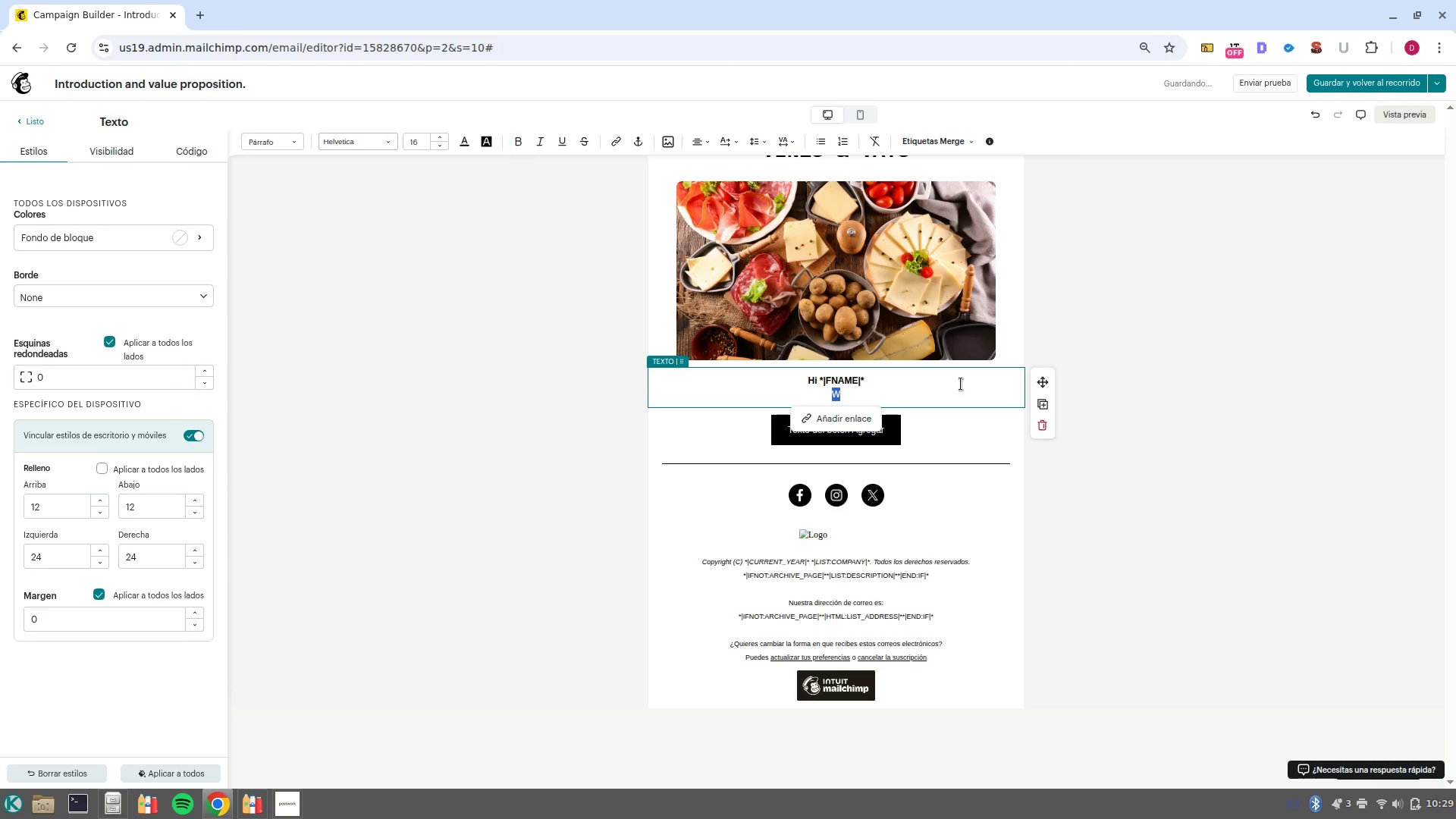 
key(ArrowRight)
 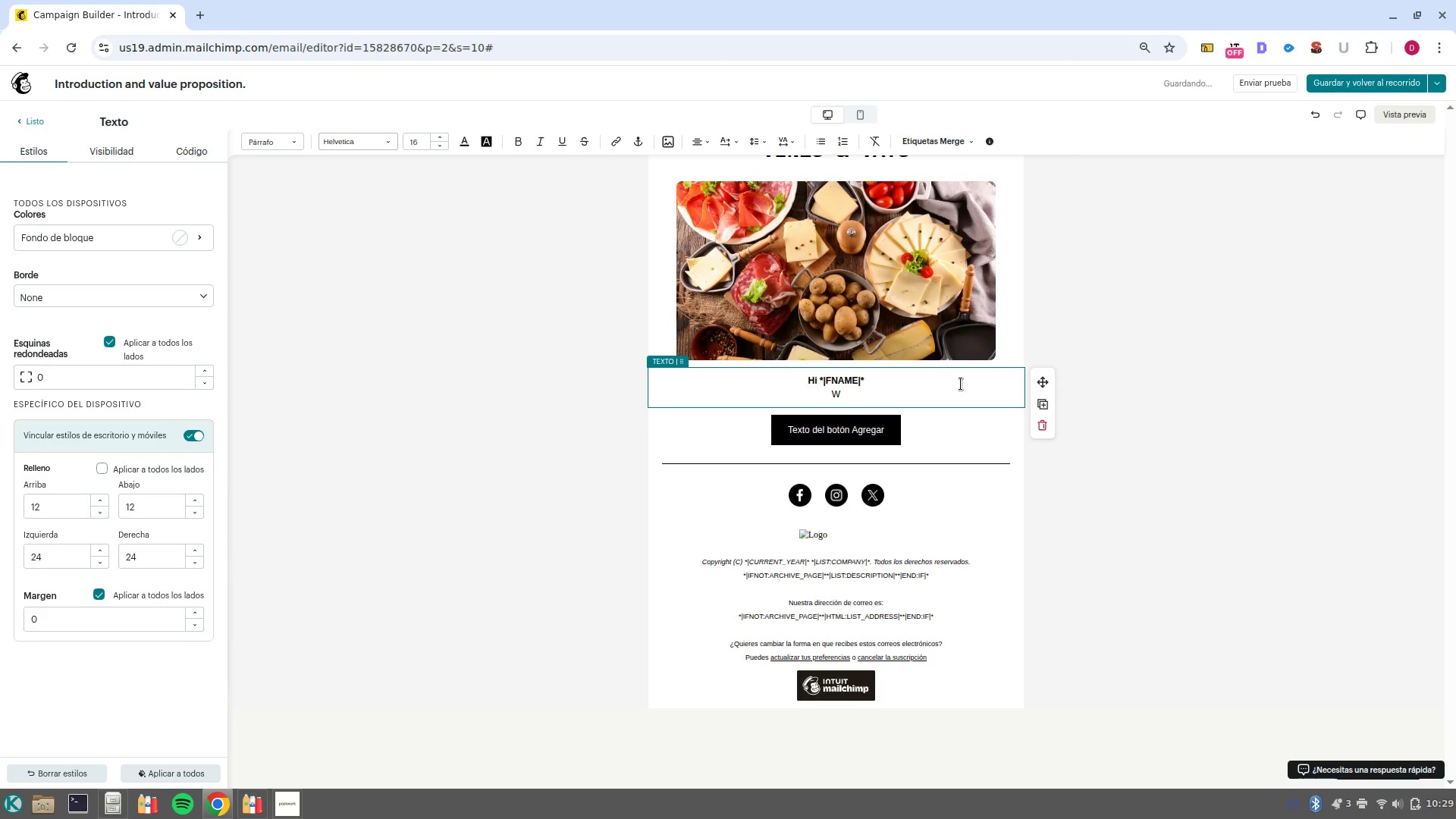 
type(w)
key(Backspace)
type(e-ve long admired the attention to detail at )
 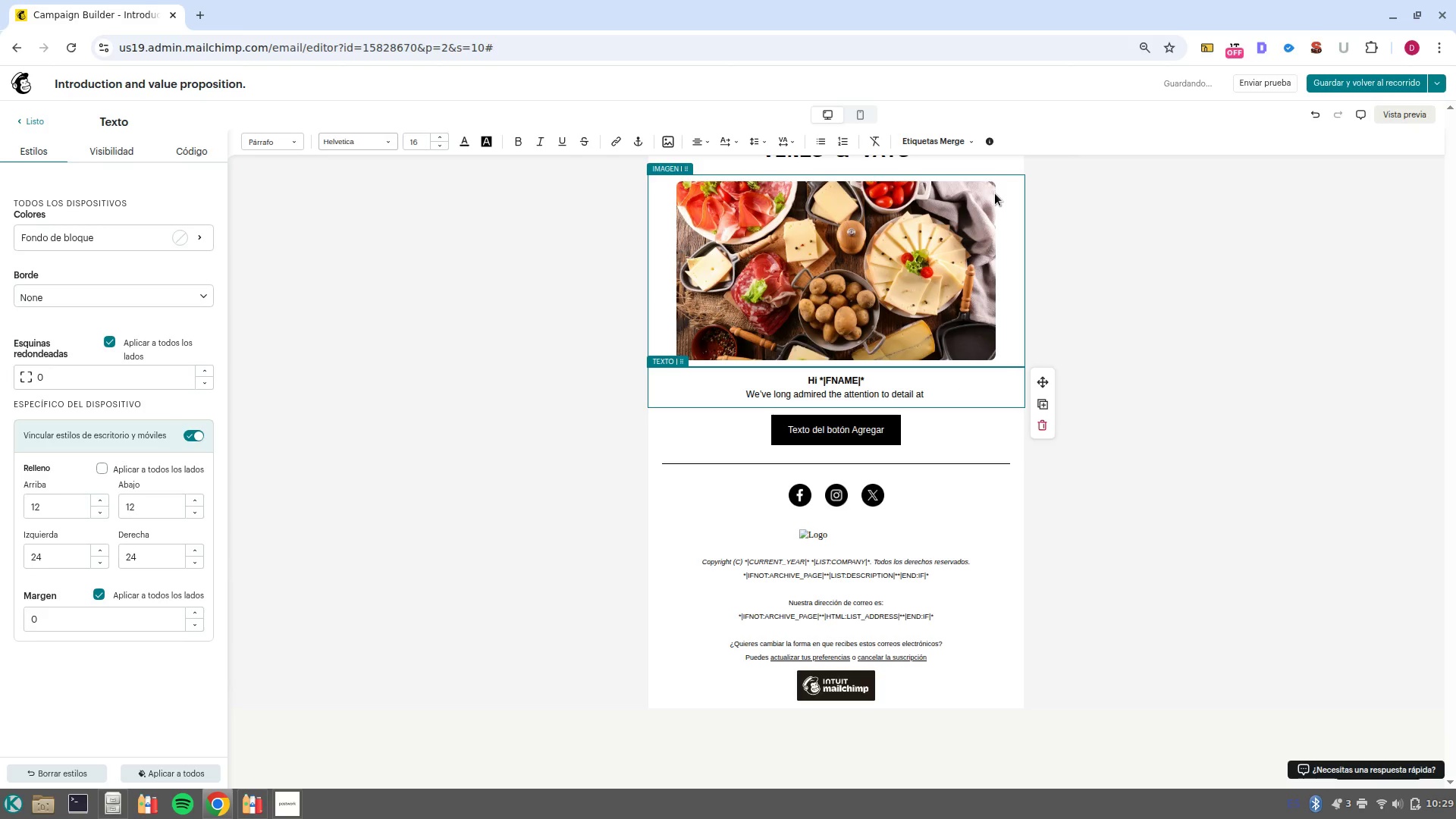 
left_click([920, 143])
 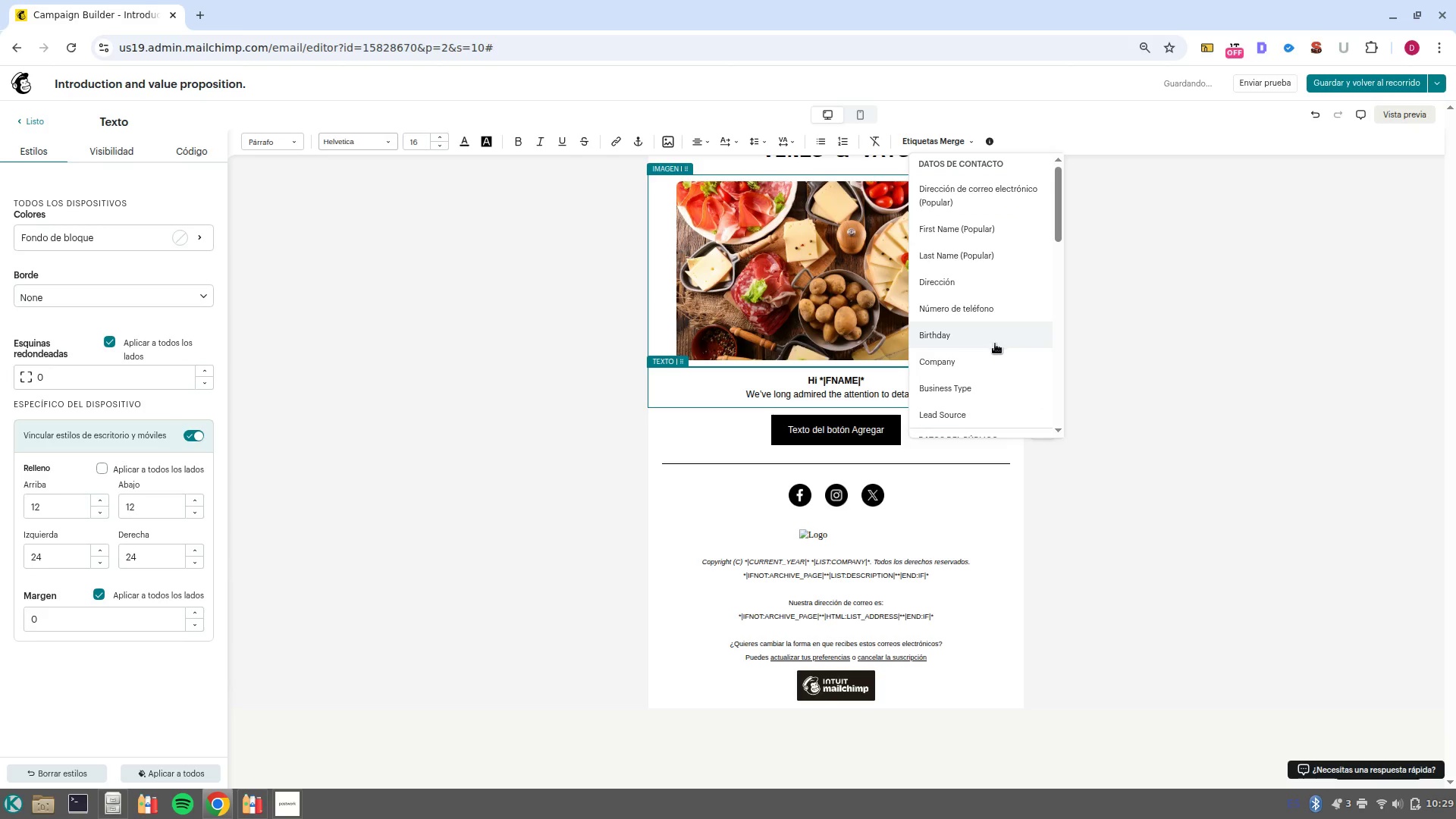 
left_click([996, 364])
 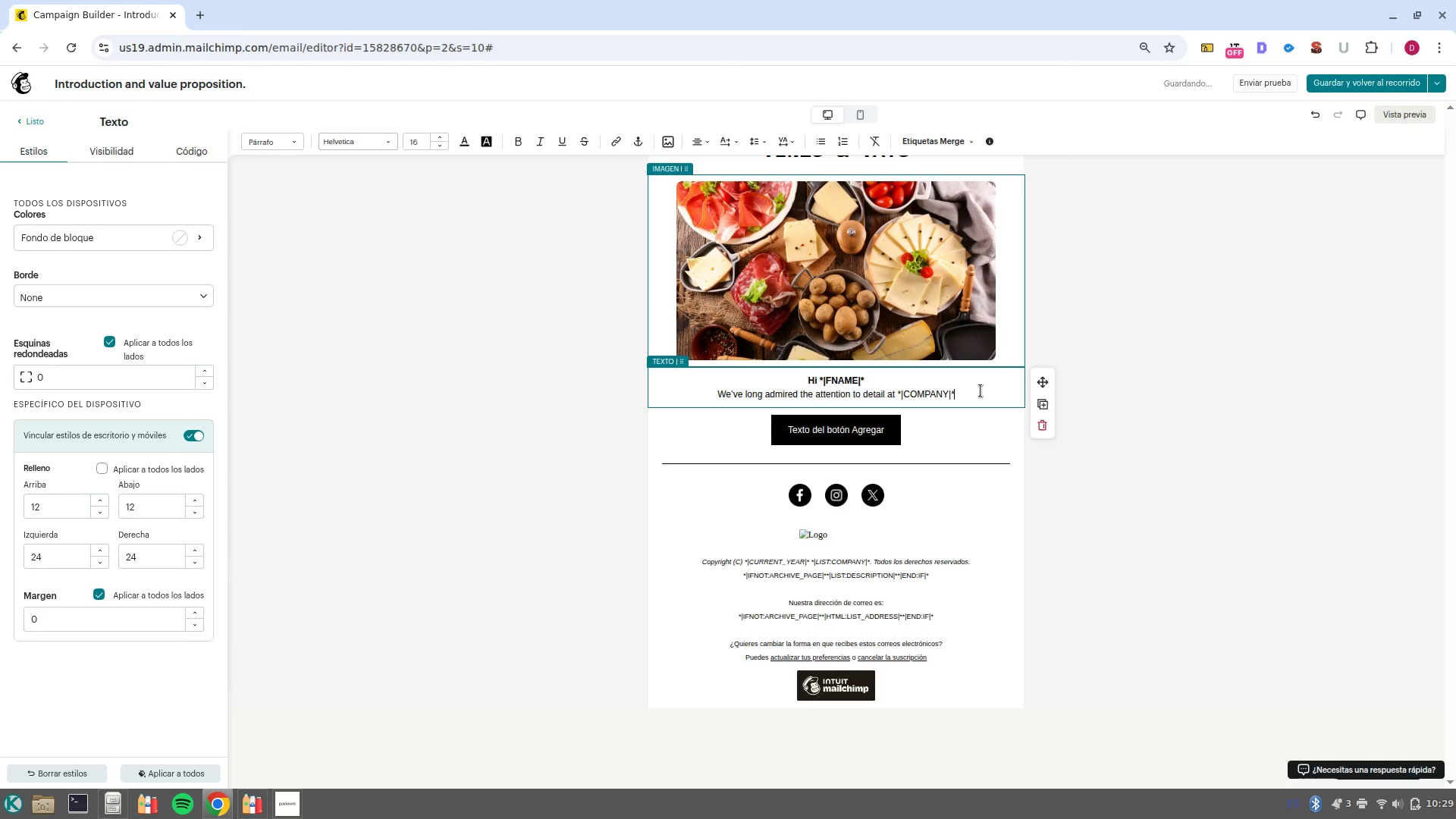 
key(Period)
 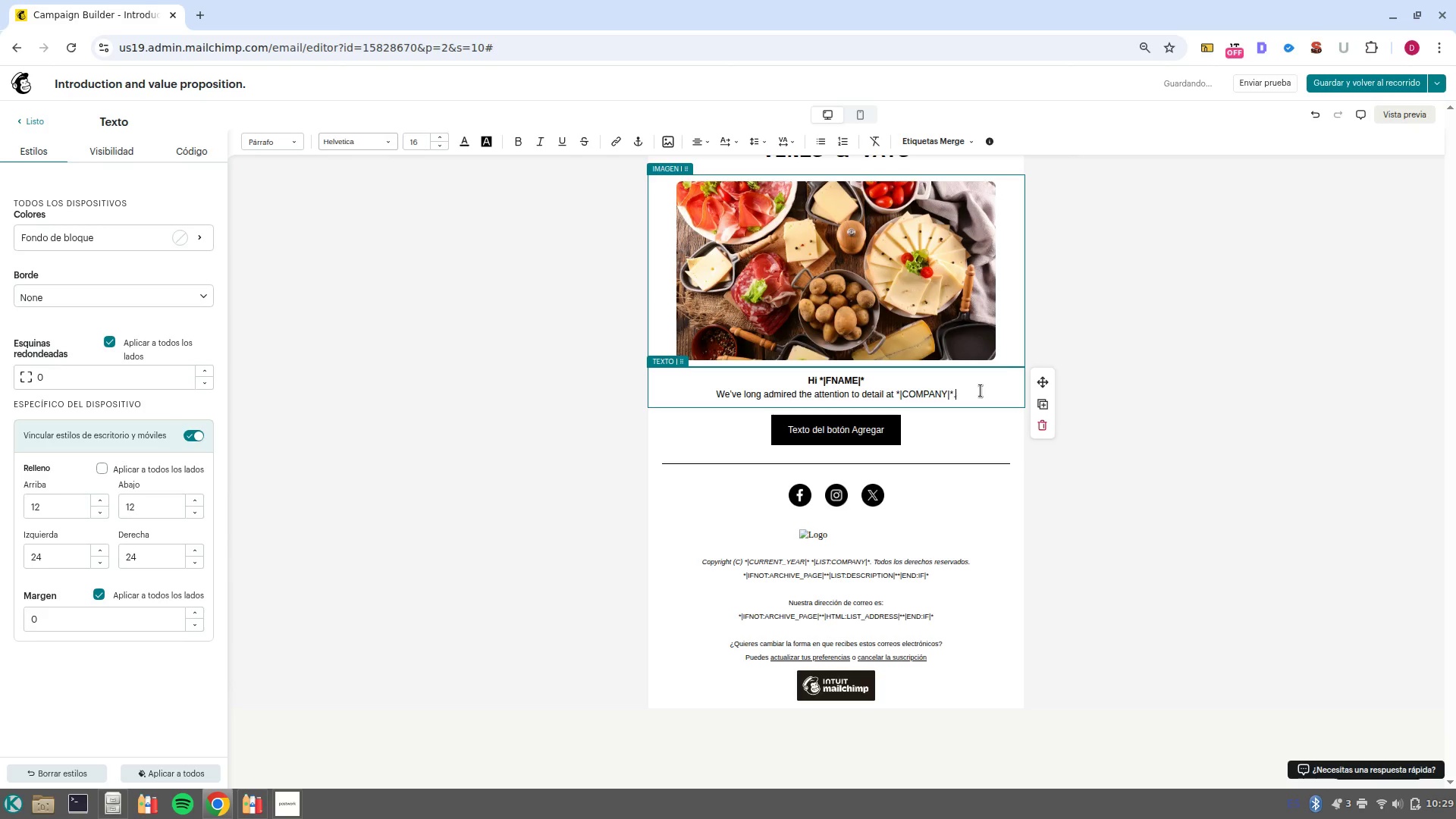 
key(Enter)
 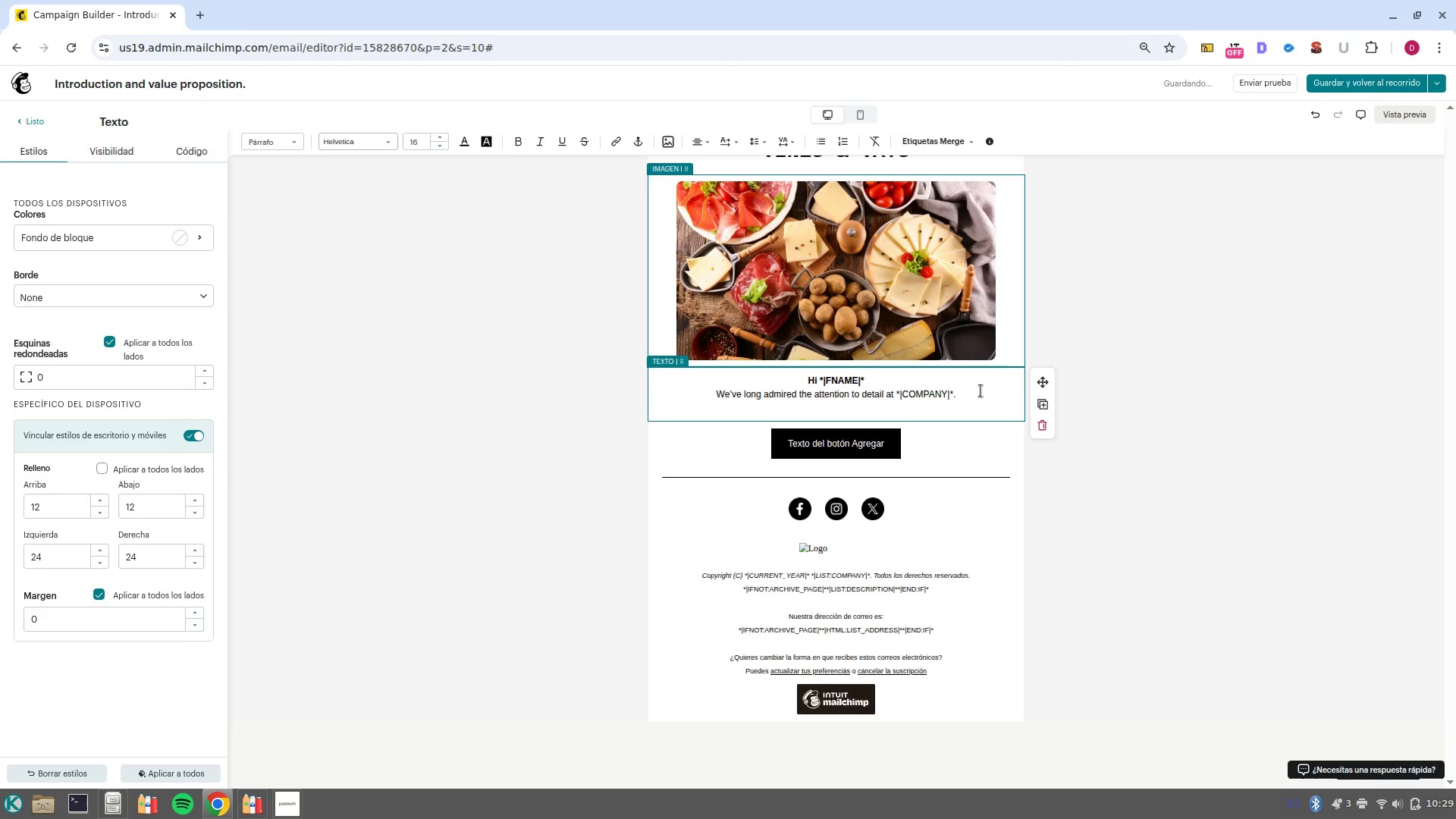 
key(Enter)
 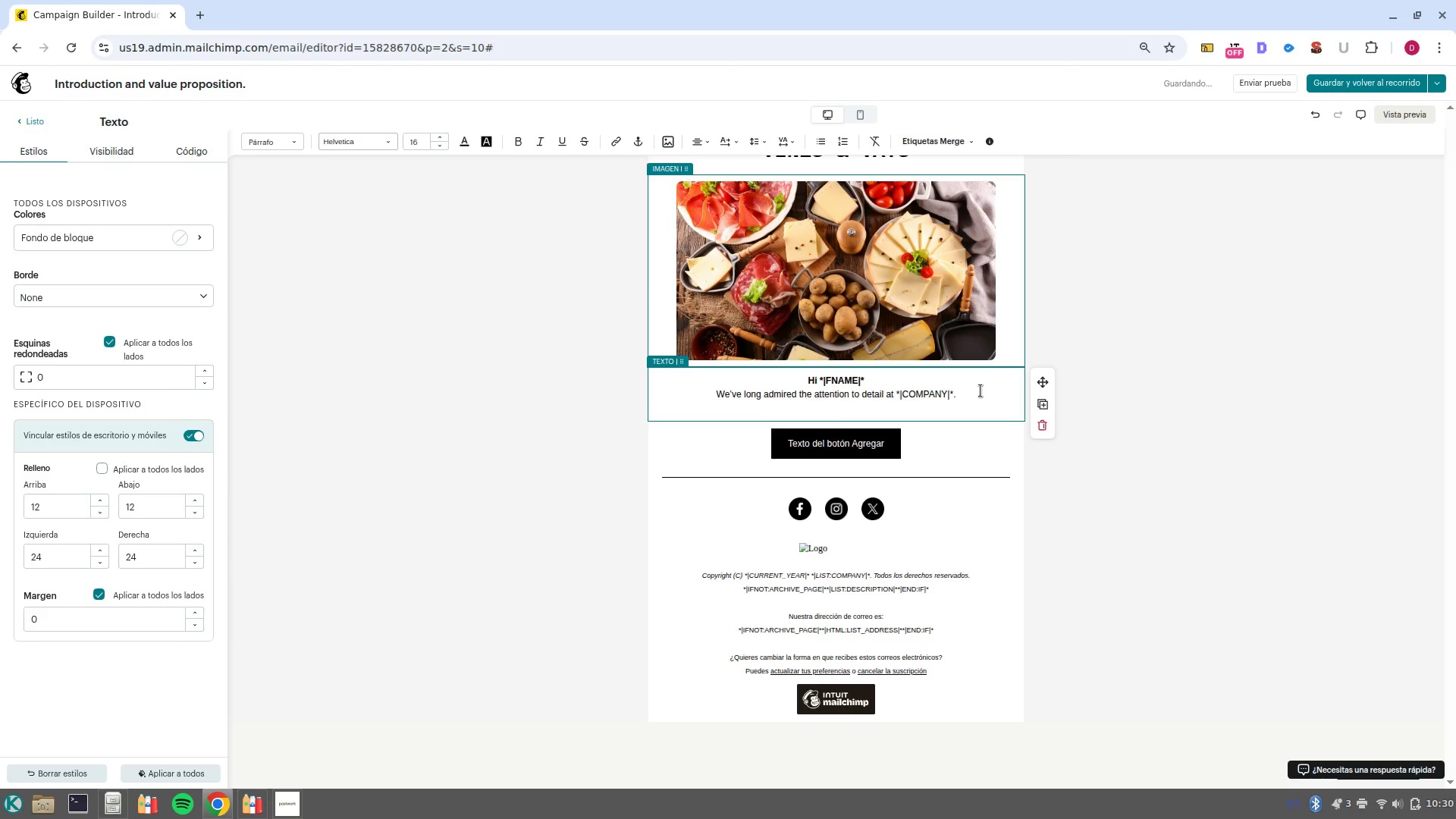 
type(I-m reaching out because )
 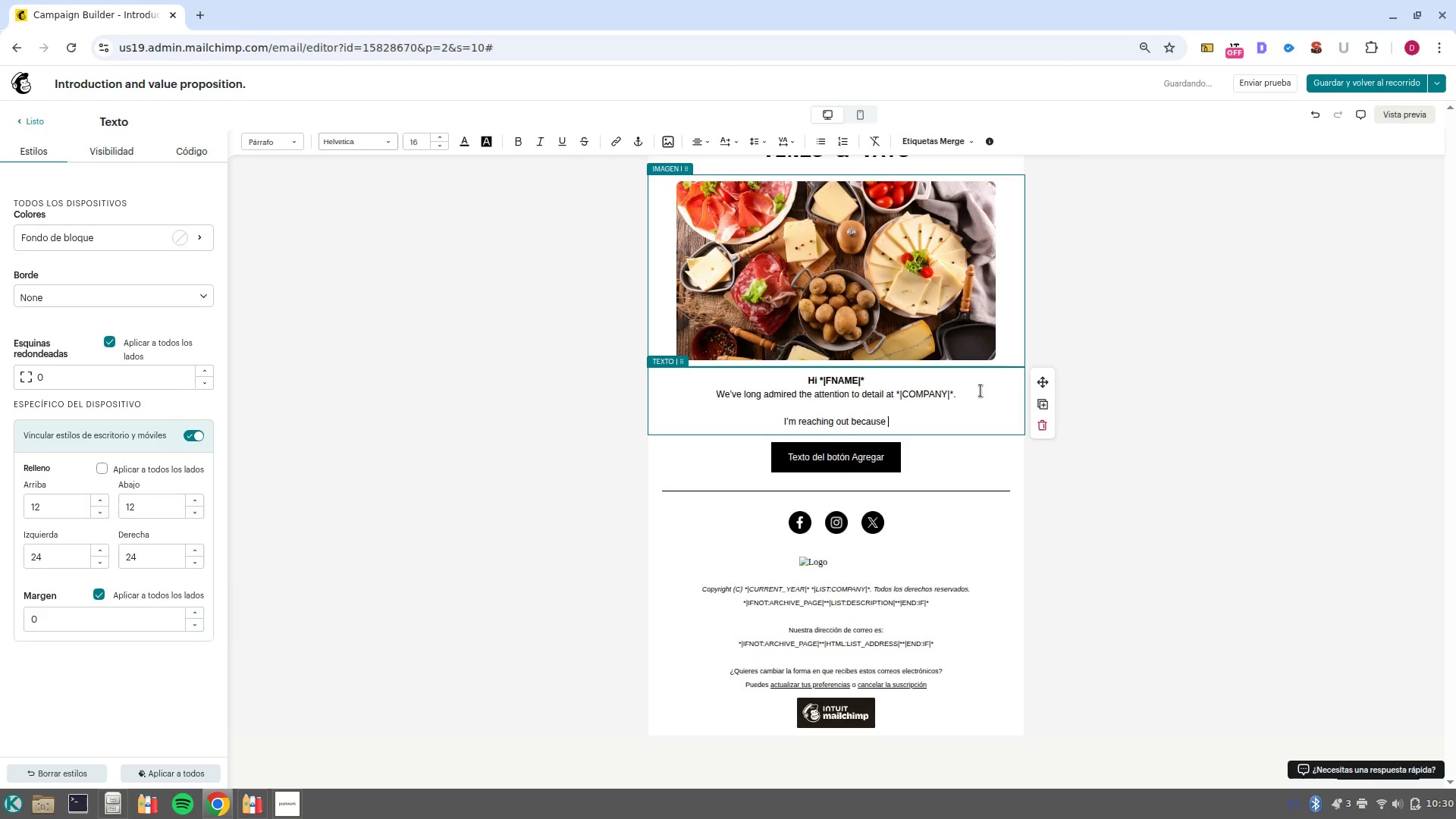 
key(Control+Shift+V)
 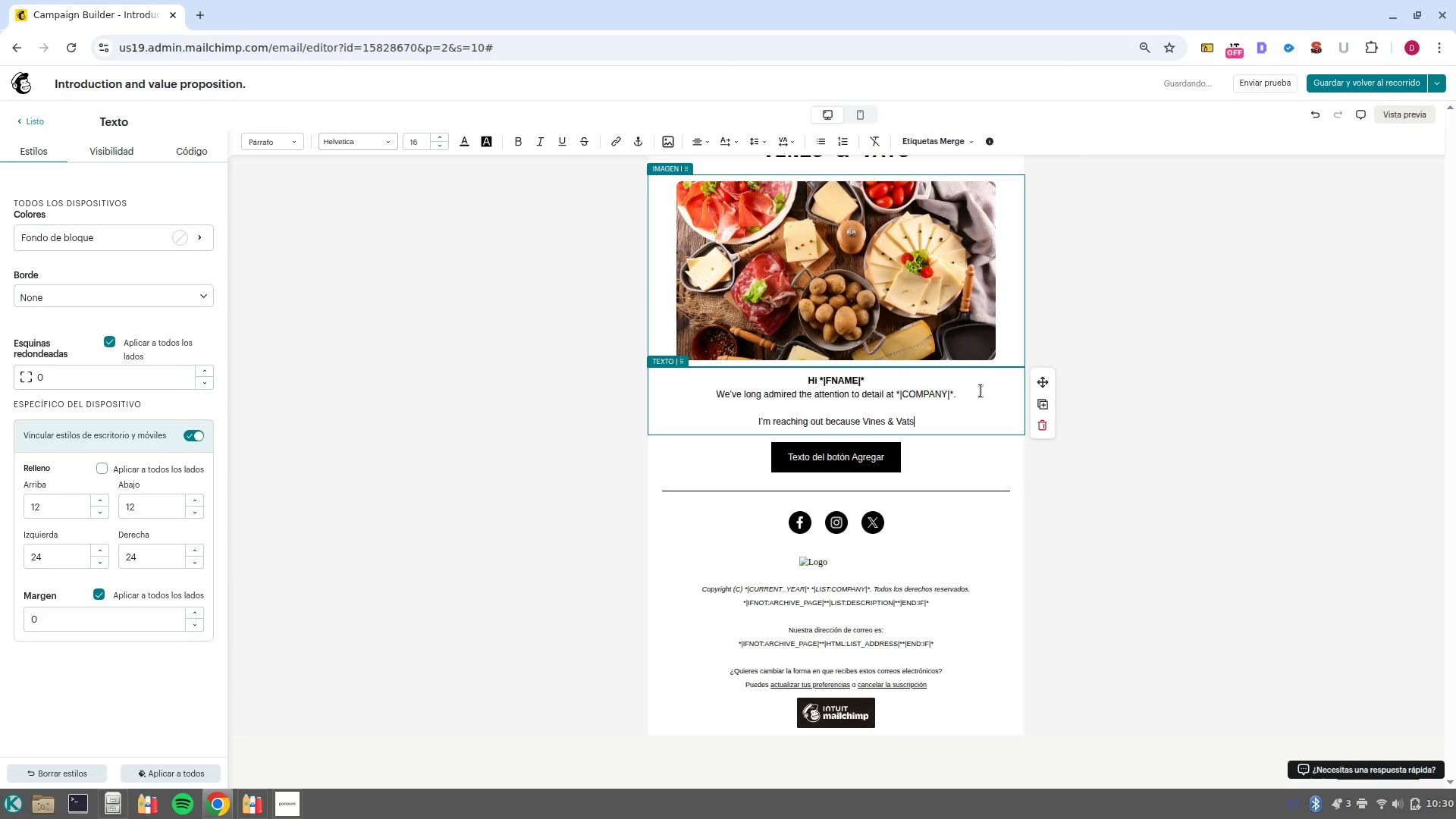 
type( has lunched a especiali)
 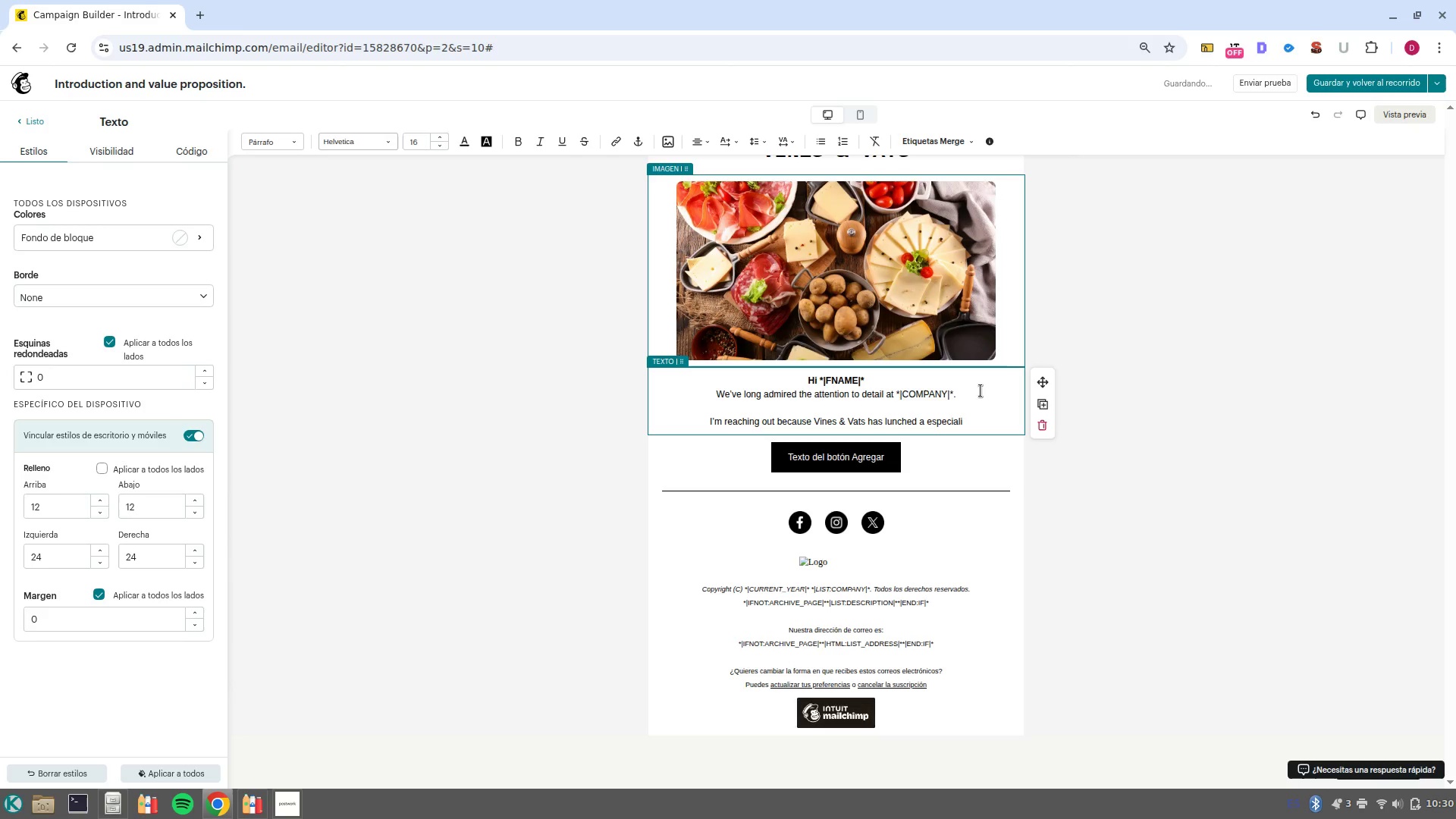 
type(zed Curation Program for high/ed)
key(Backspace)
type(nd hospitality )
 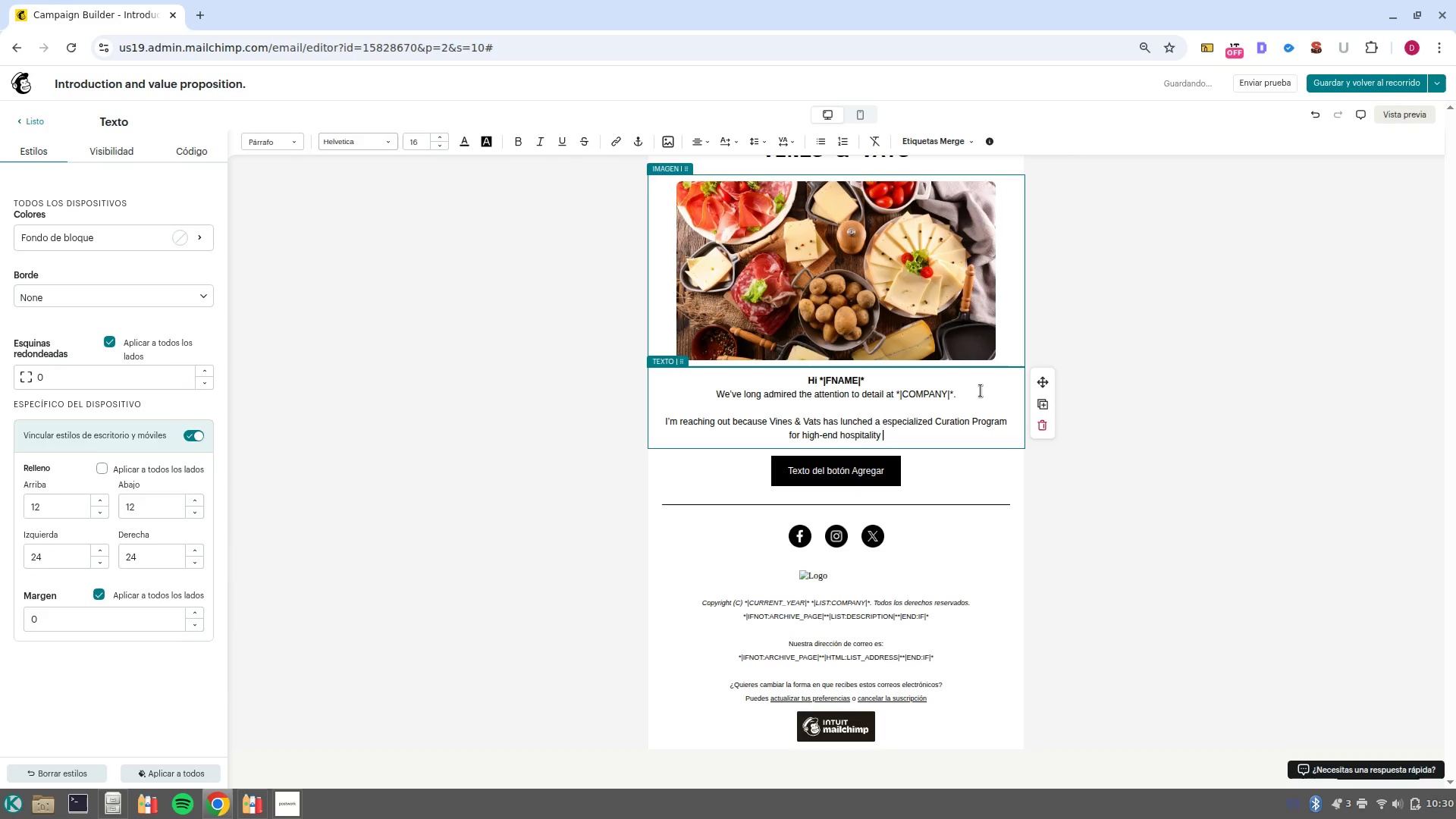 
type(partners. Wd-d)
key(Backspace)
key(Backspace)
key(Backspace)
type(e-d)
 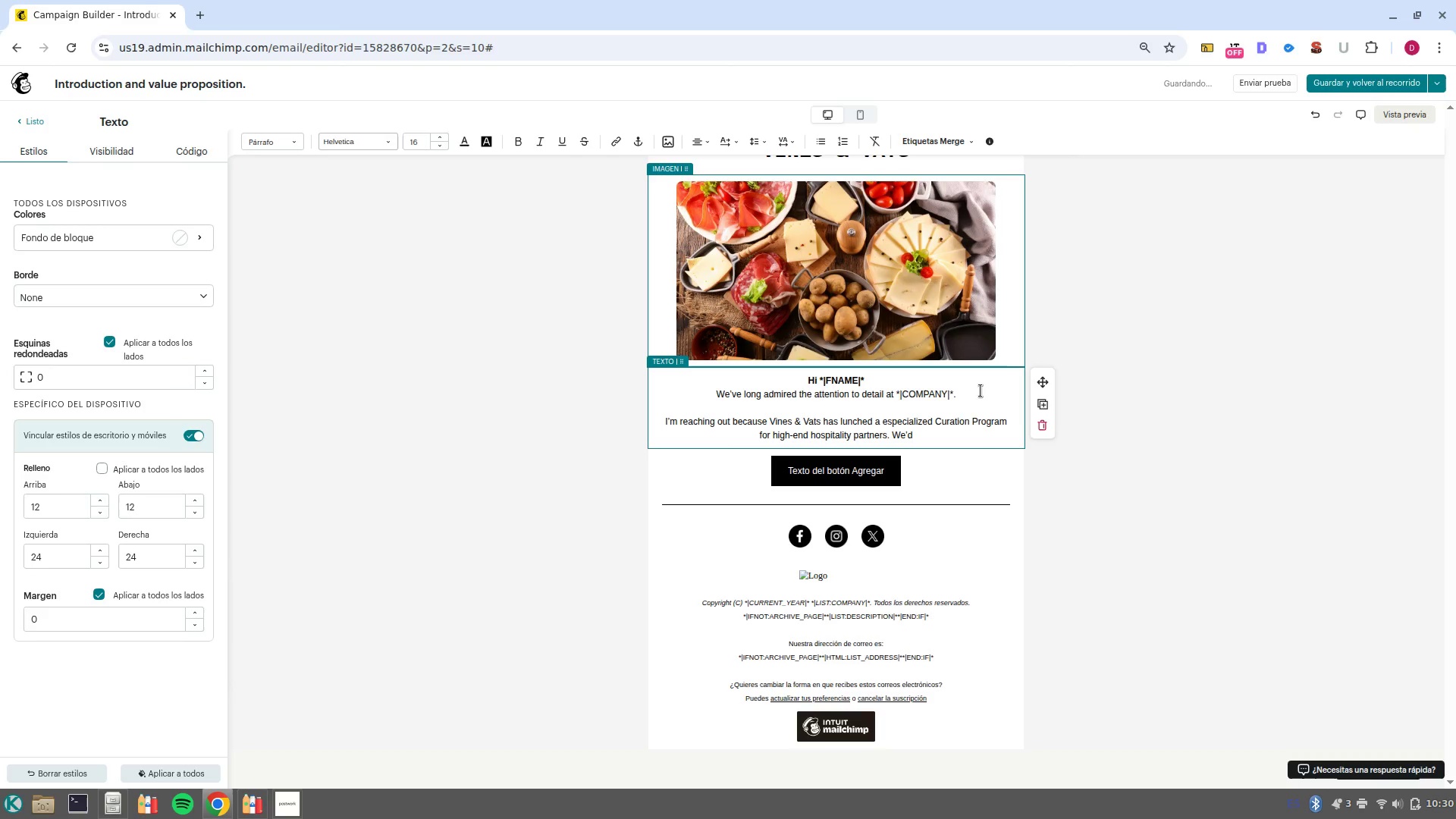 
type( love to show you how our hand/selected imports can complement your gourment offerings)
 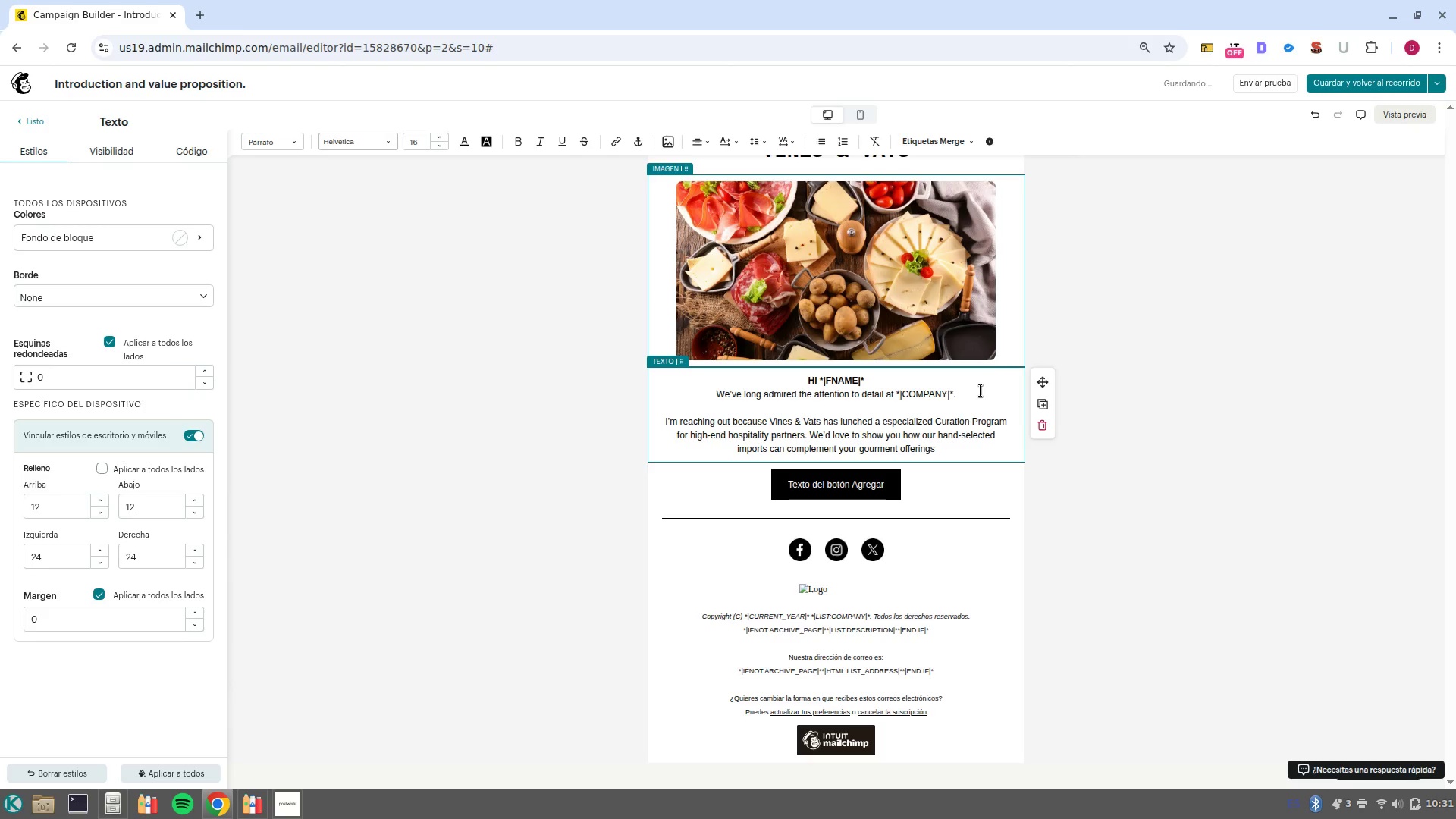 
left_click([855, 486])
 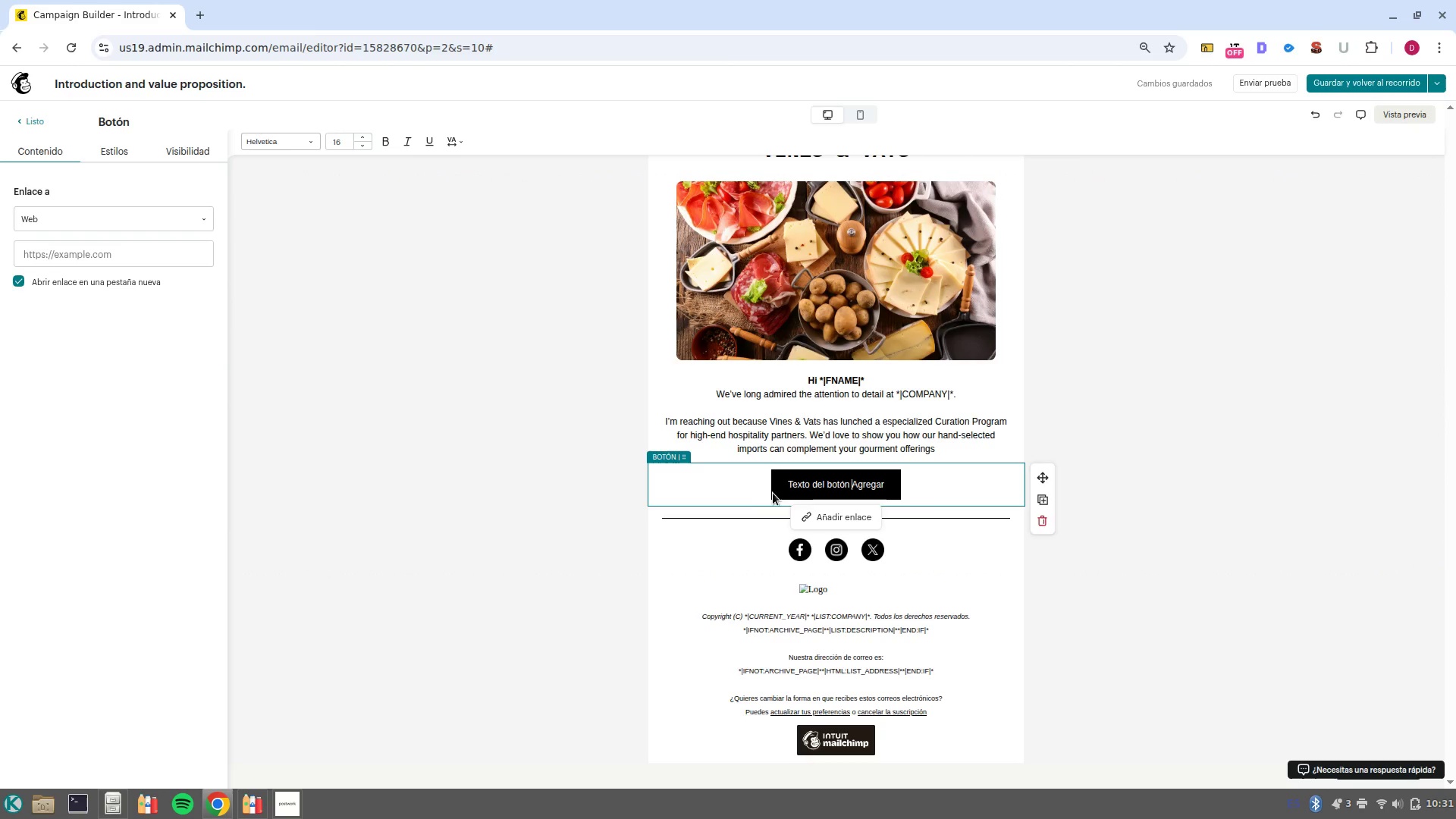 
double_click([821, 481])
 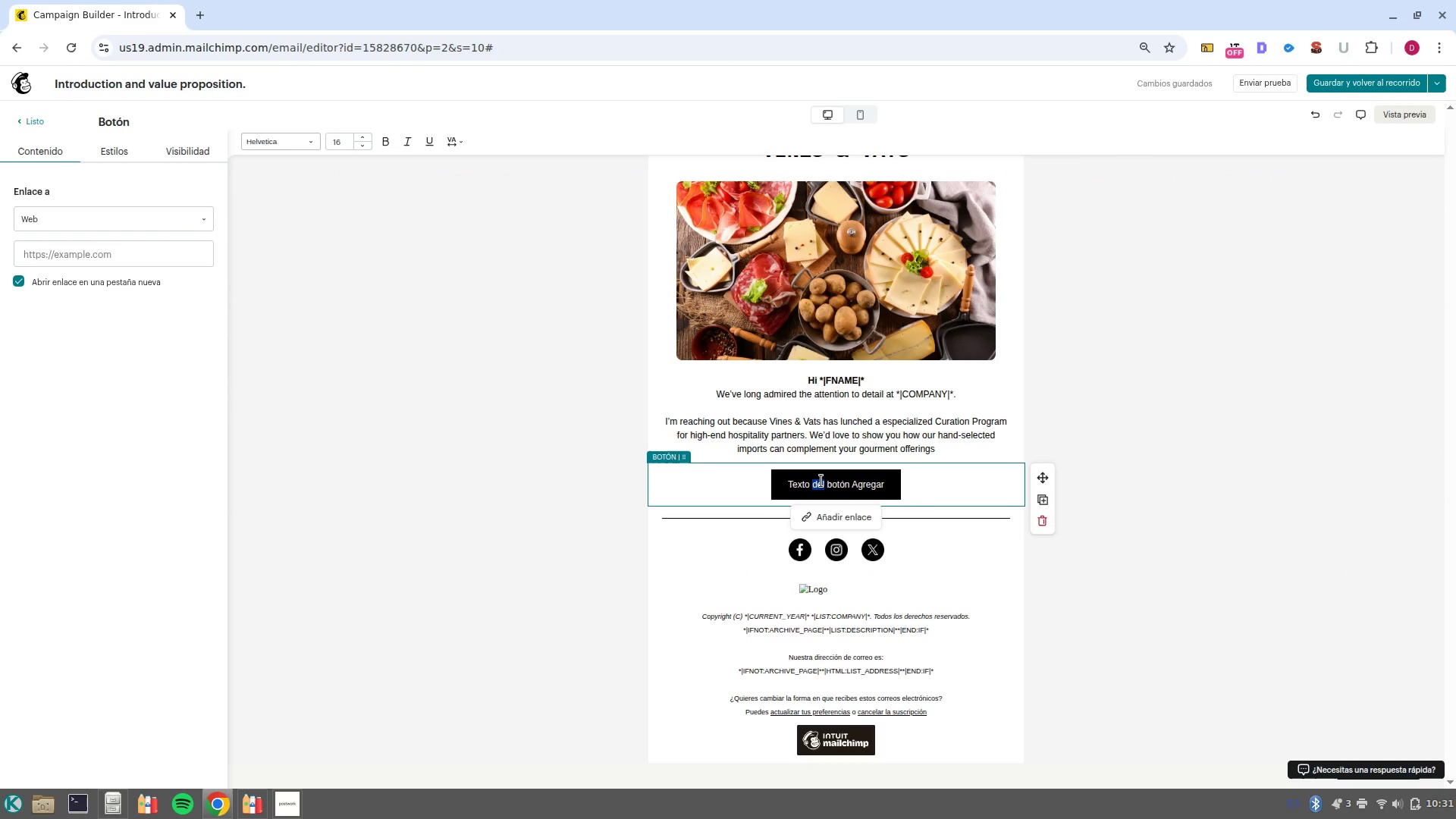 
triple_click([821, 481])
 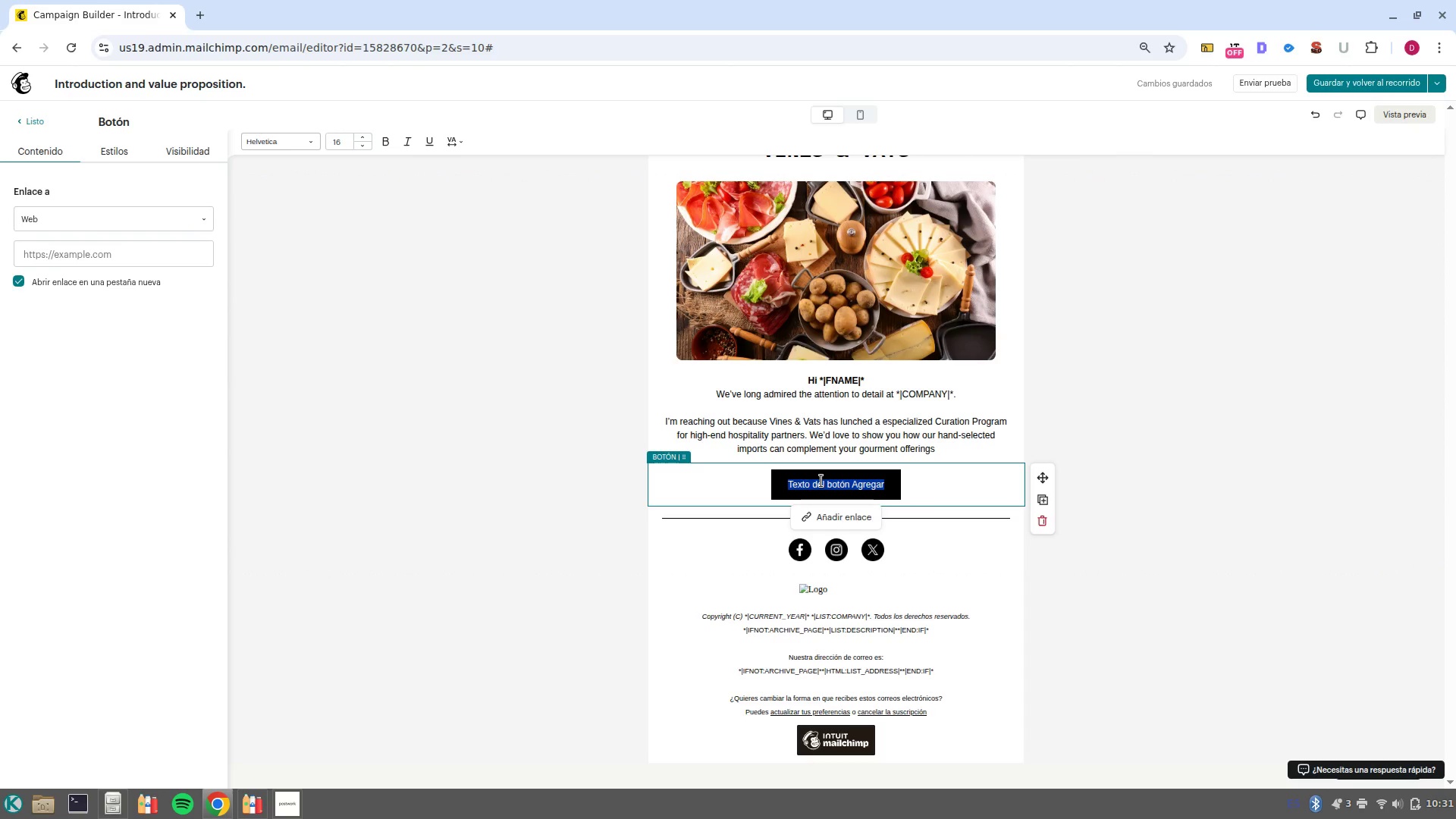 
type(Reque)
key(Backspace)
key(Backspace)
key(Backspace)
key(Backspace)
type(EQUEST)
 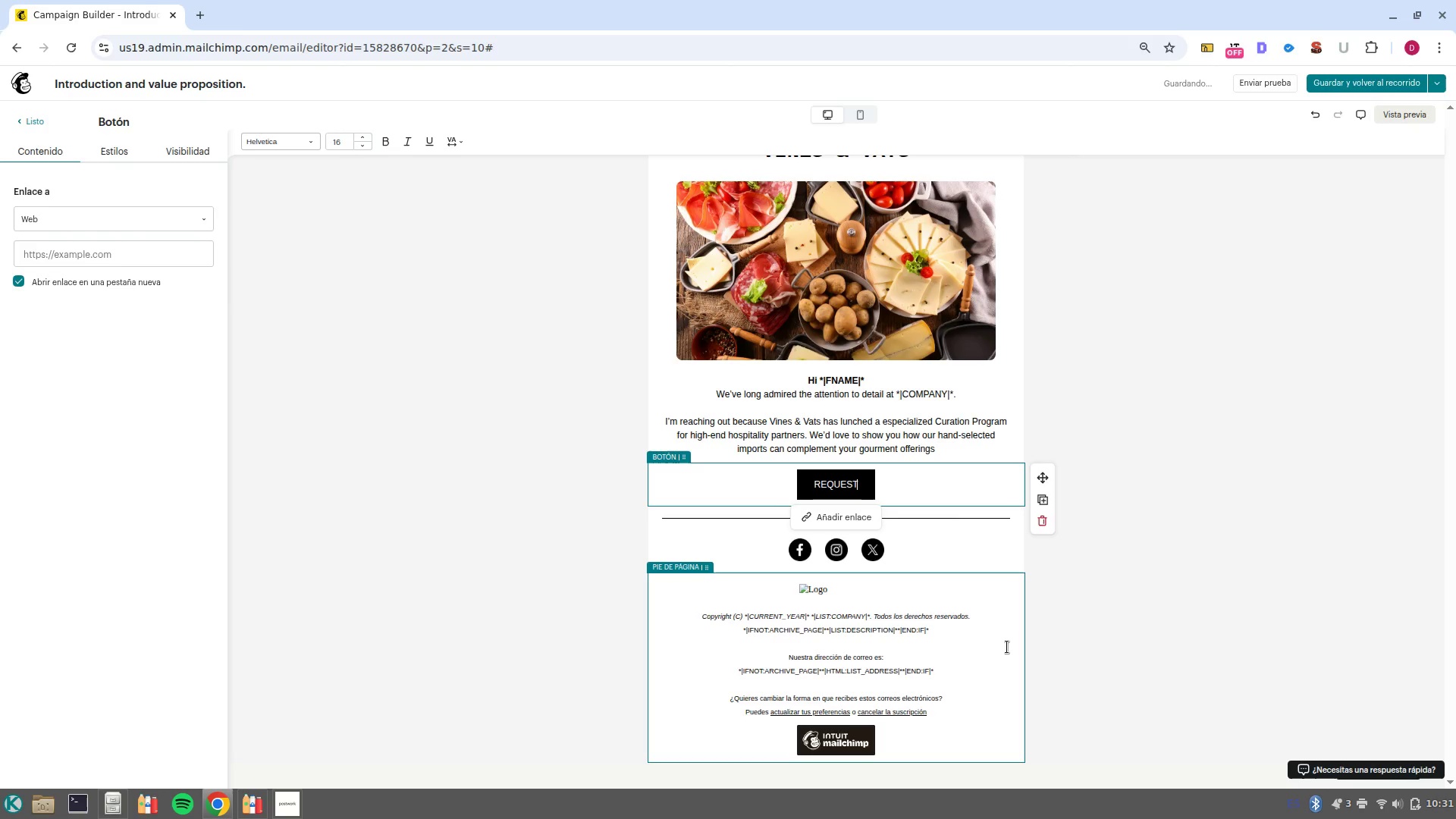 
type( tasting c)
key(Backspace)
key(Backspace)
key(Backspace)
key(Backspace)
key(Backspace)
key(Backspace)
key(Backspace)
key(Backspace)
key(Backspace)
type(TASTING CATALOG)
 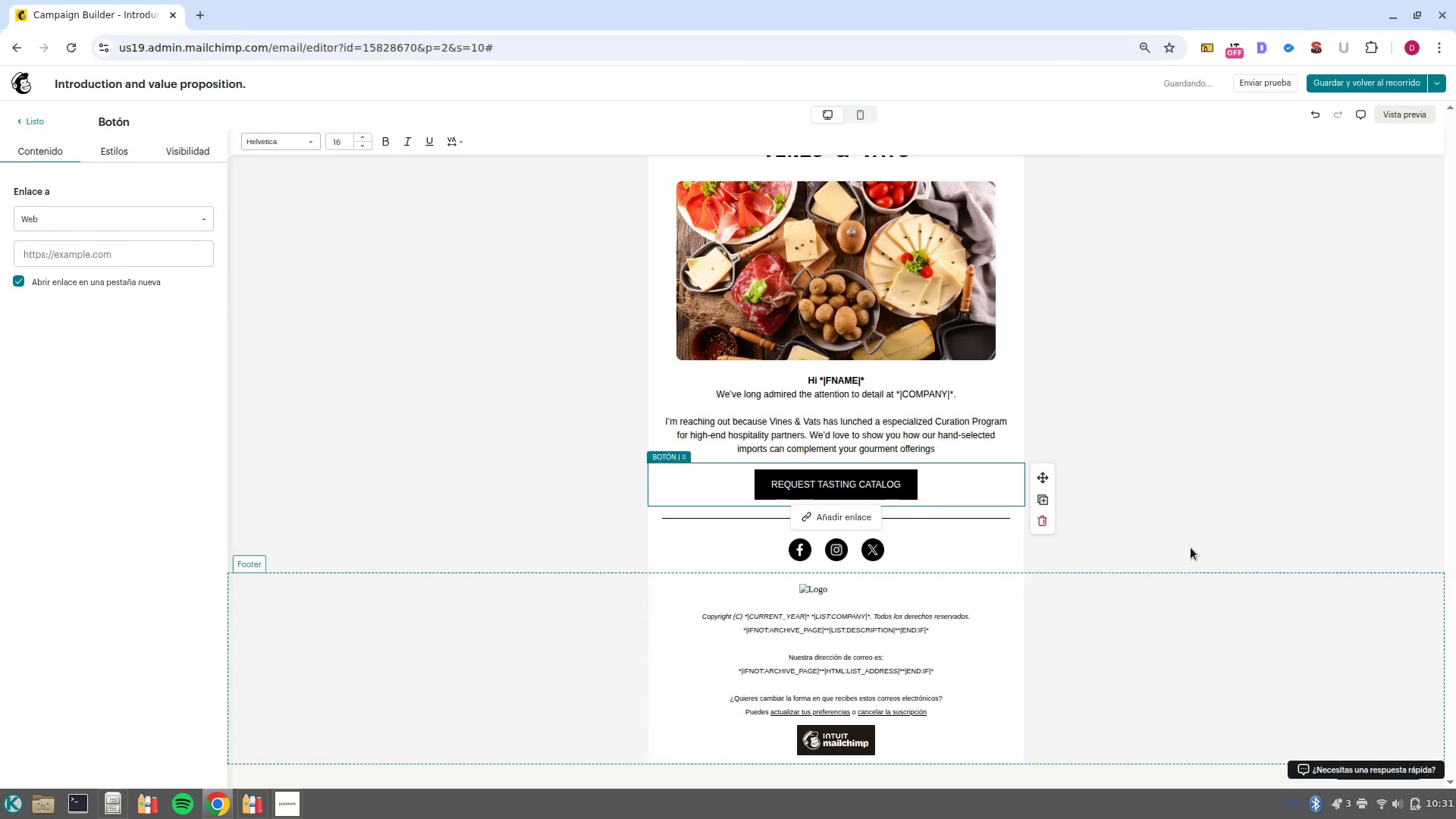 
left_click([1208, 591])
 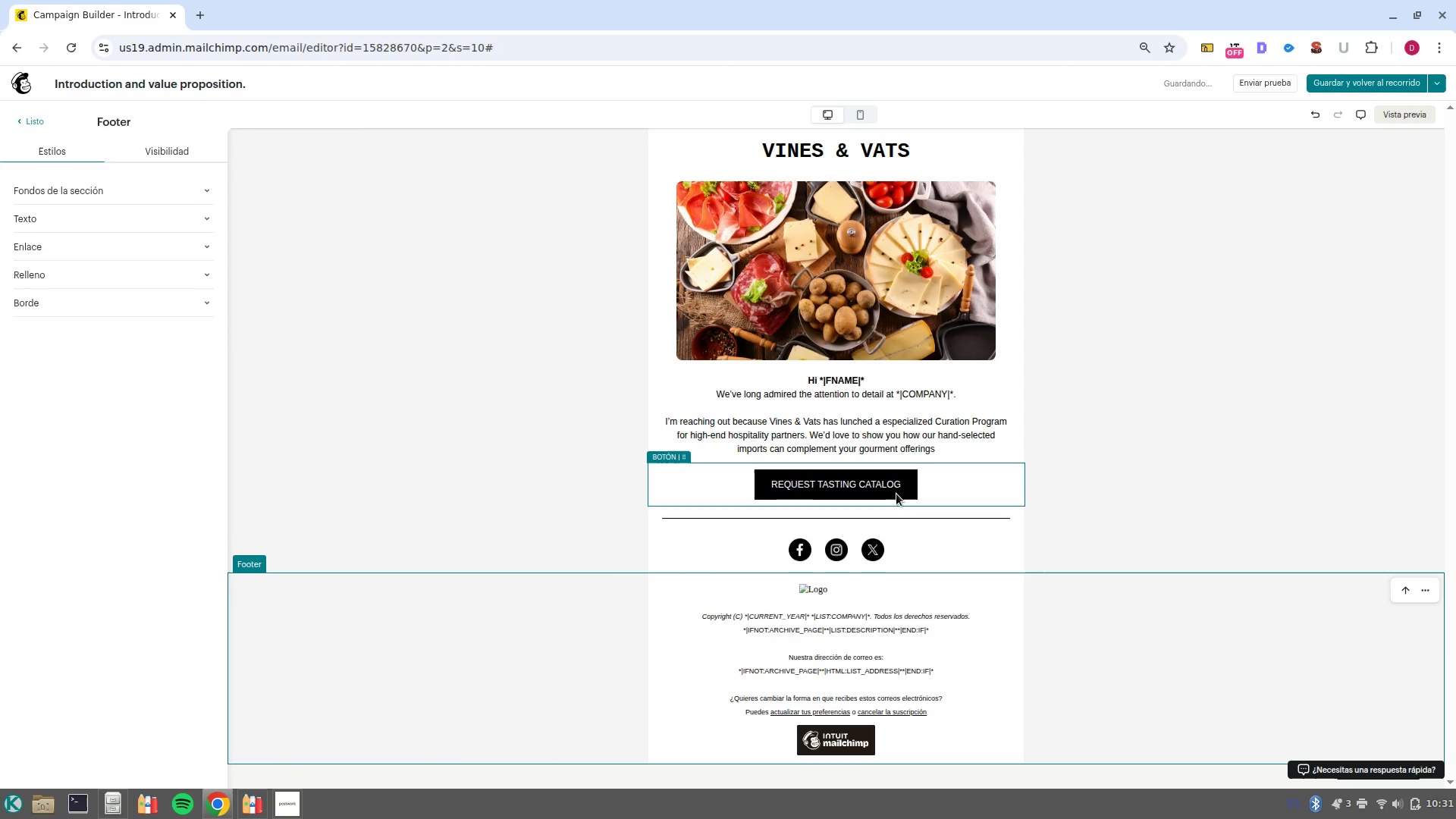 
left_click([896, 496])
 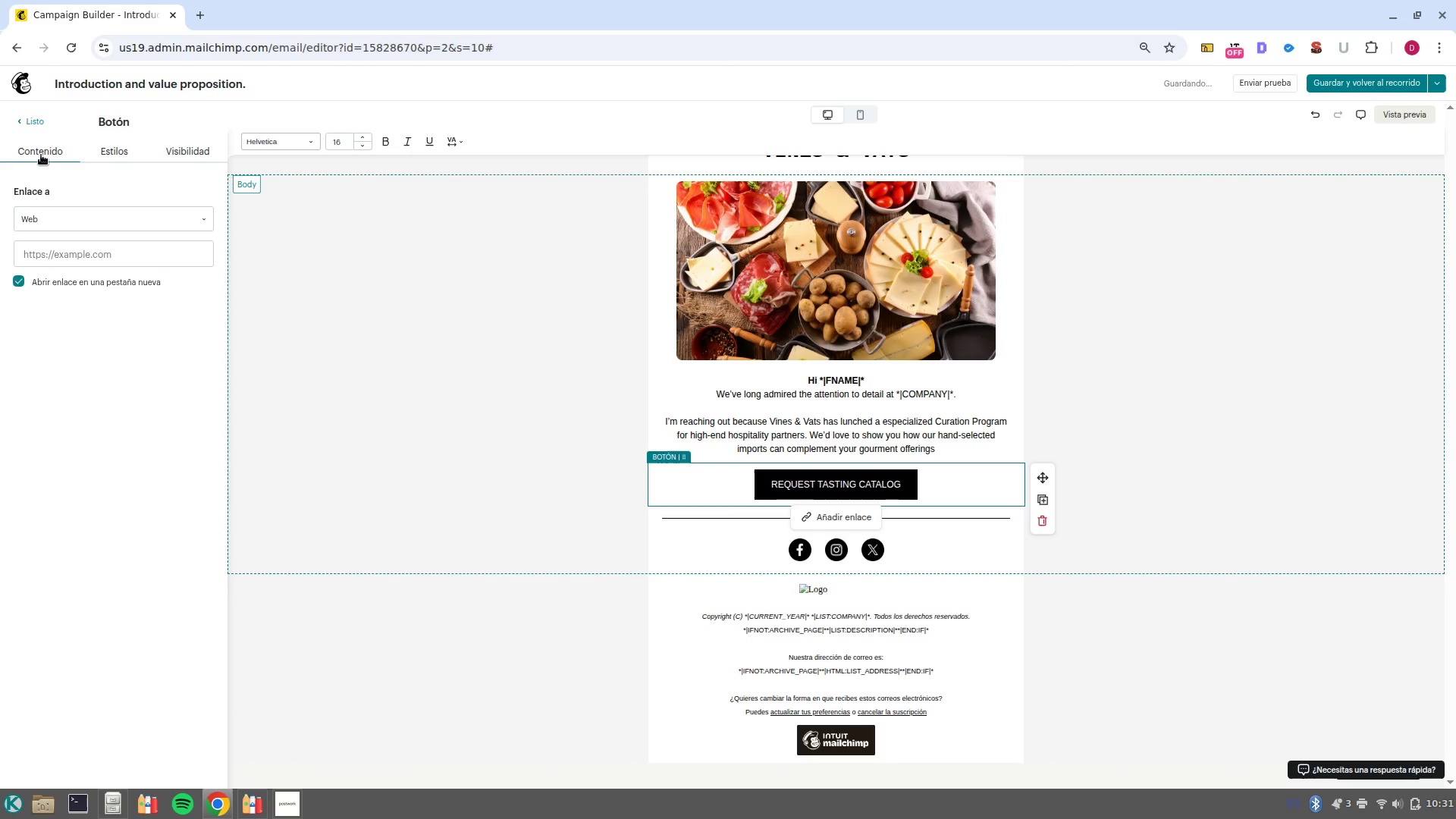 
left_click_drag(start_coordinate=[88, 149], to_coordinate=[93, 149])
 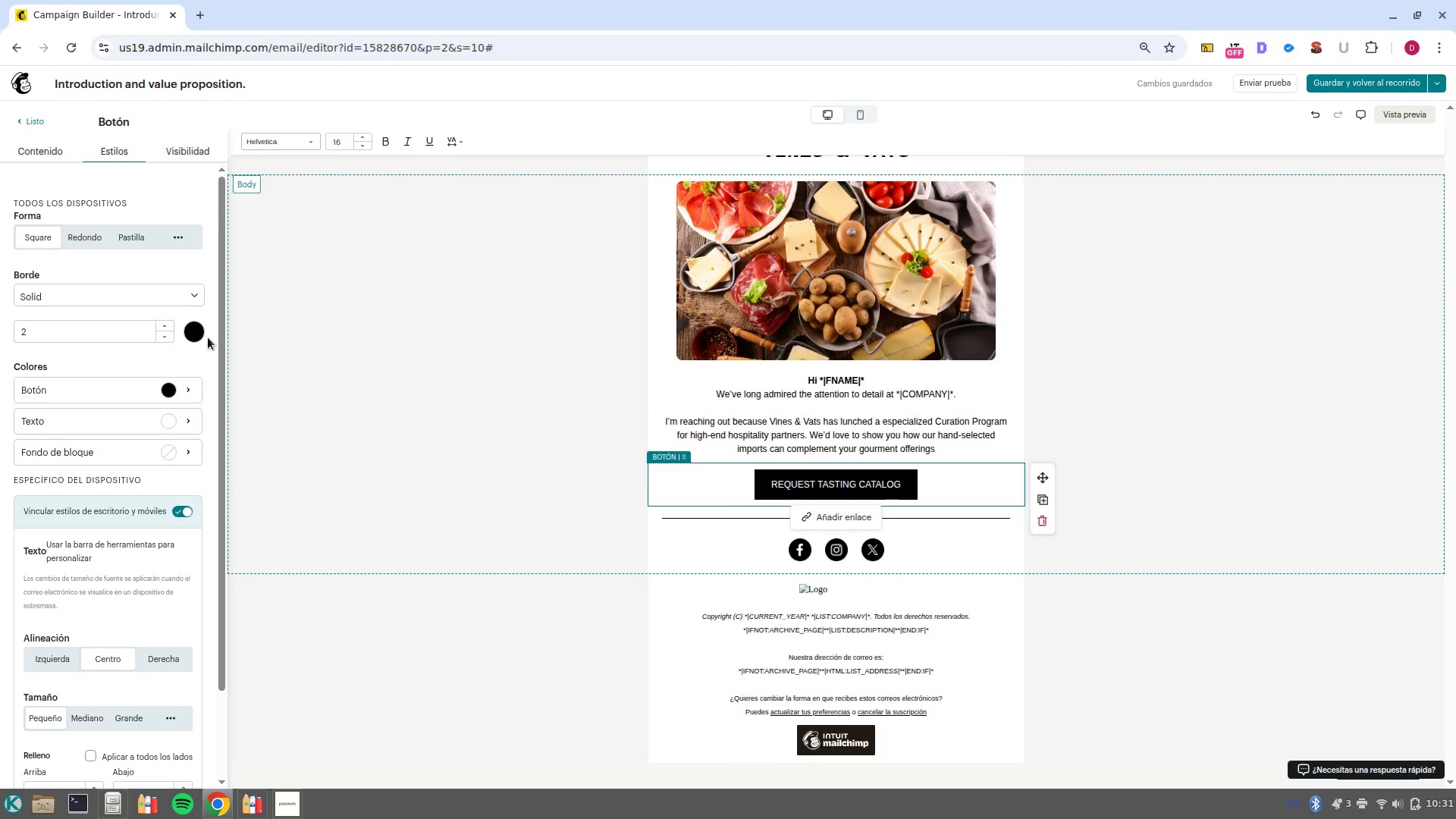 
wait(5.51)
 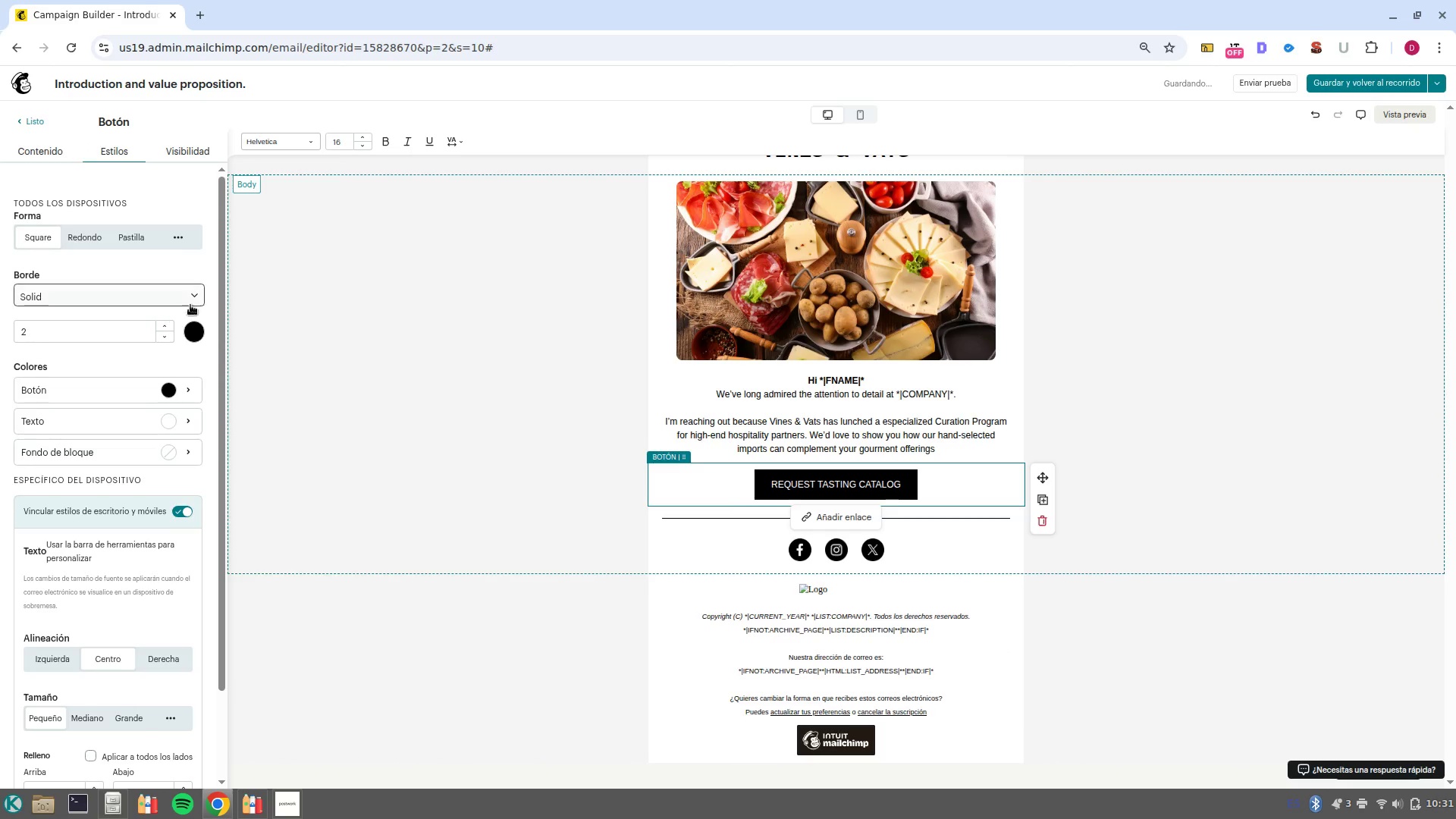 
left_click([171, 388])
 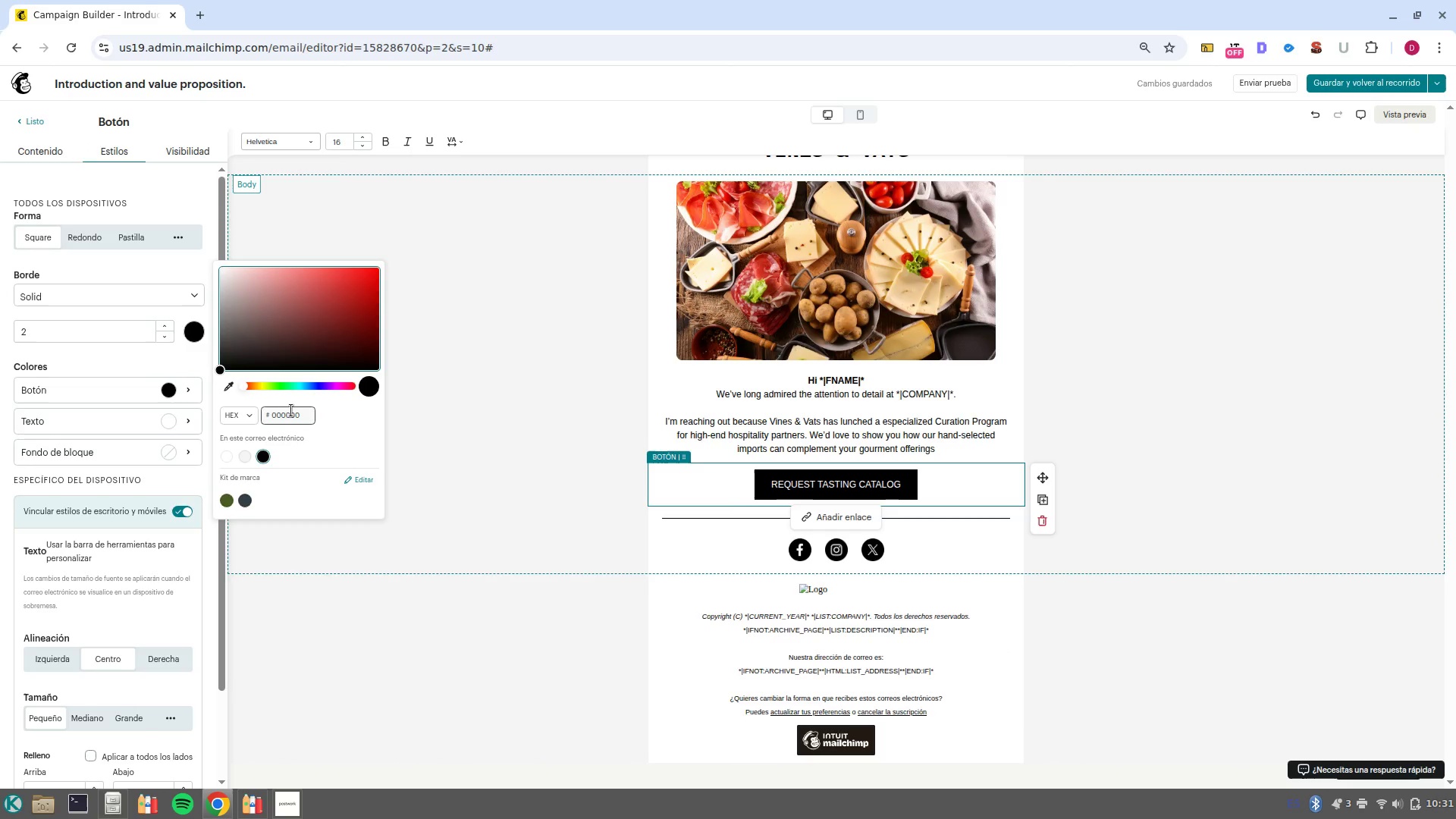 
double_click([288, 410])
 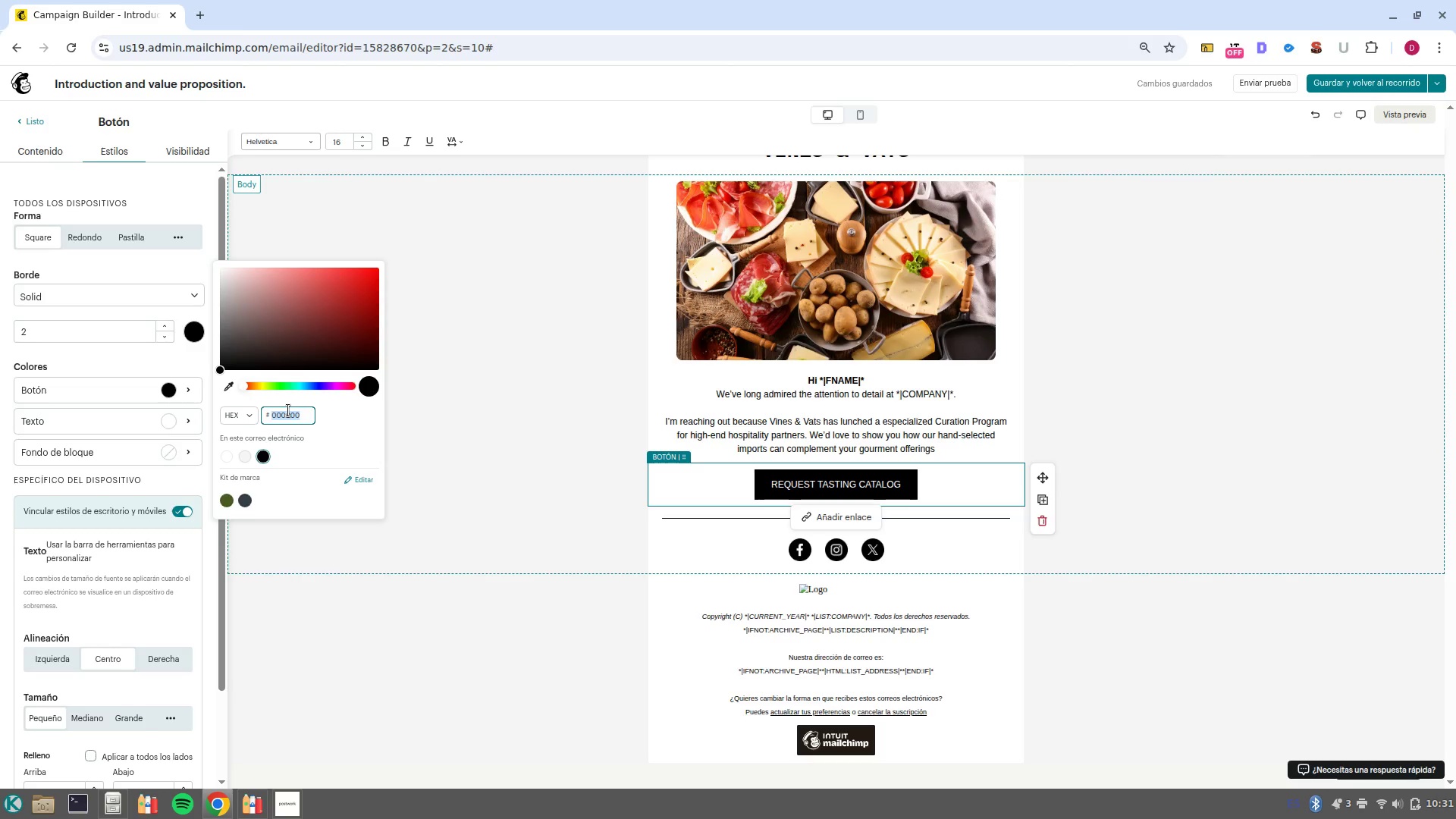 
type(556B2F)
 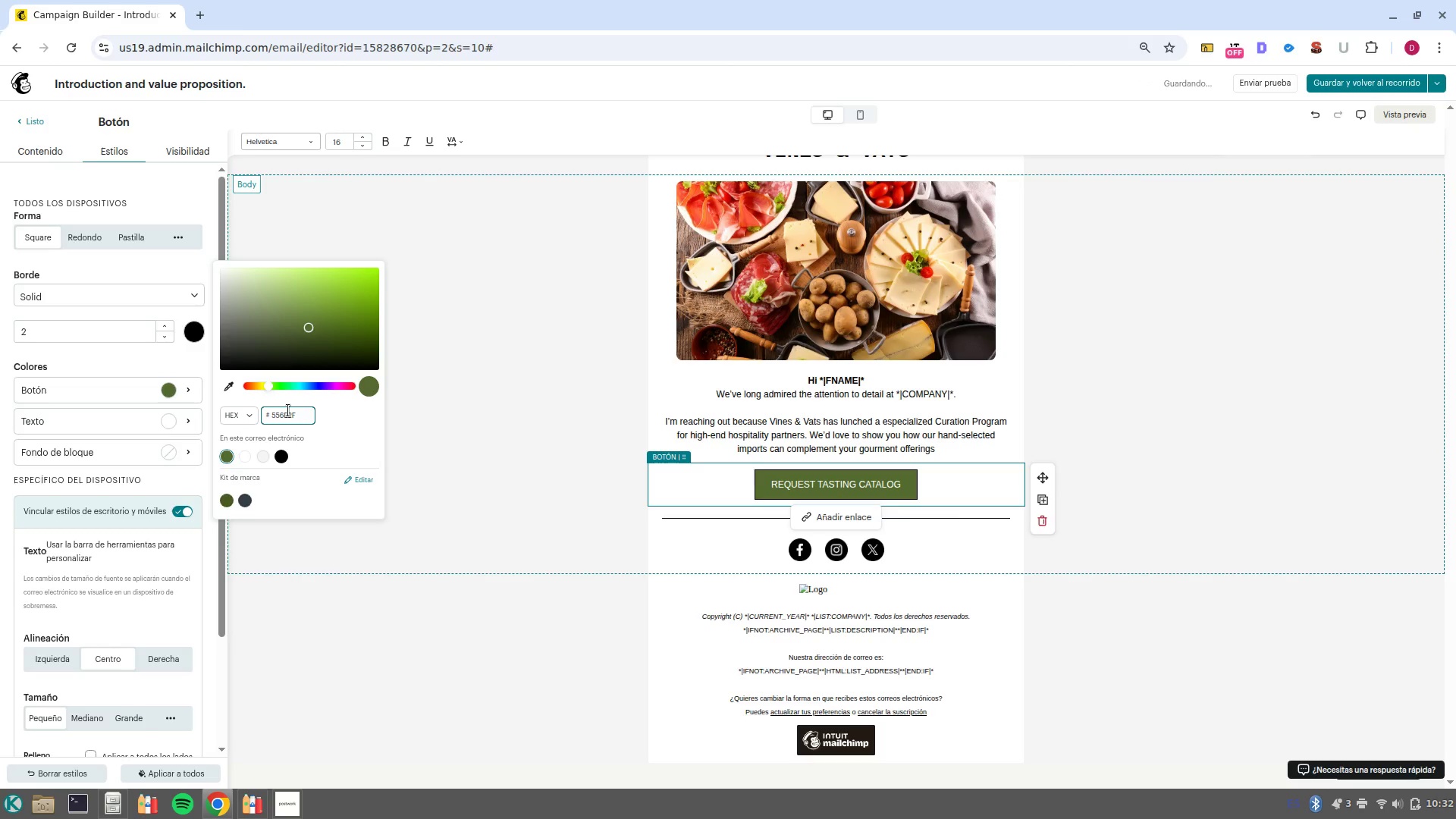 
key(Enter)
 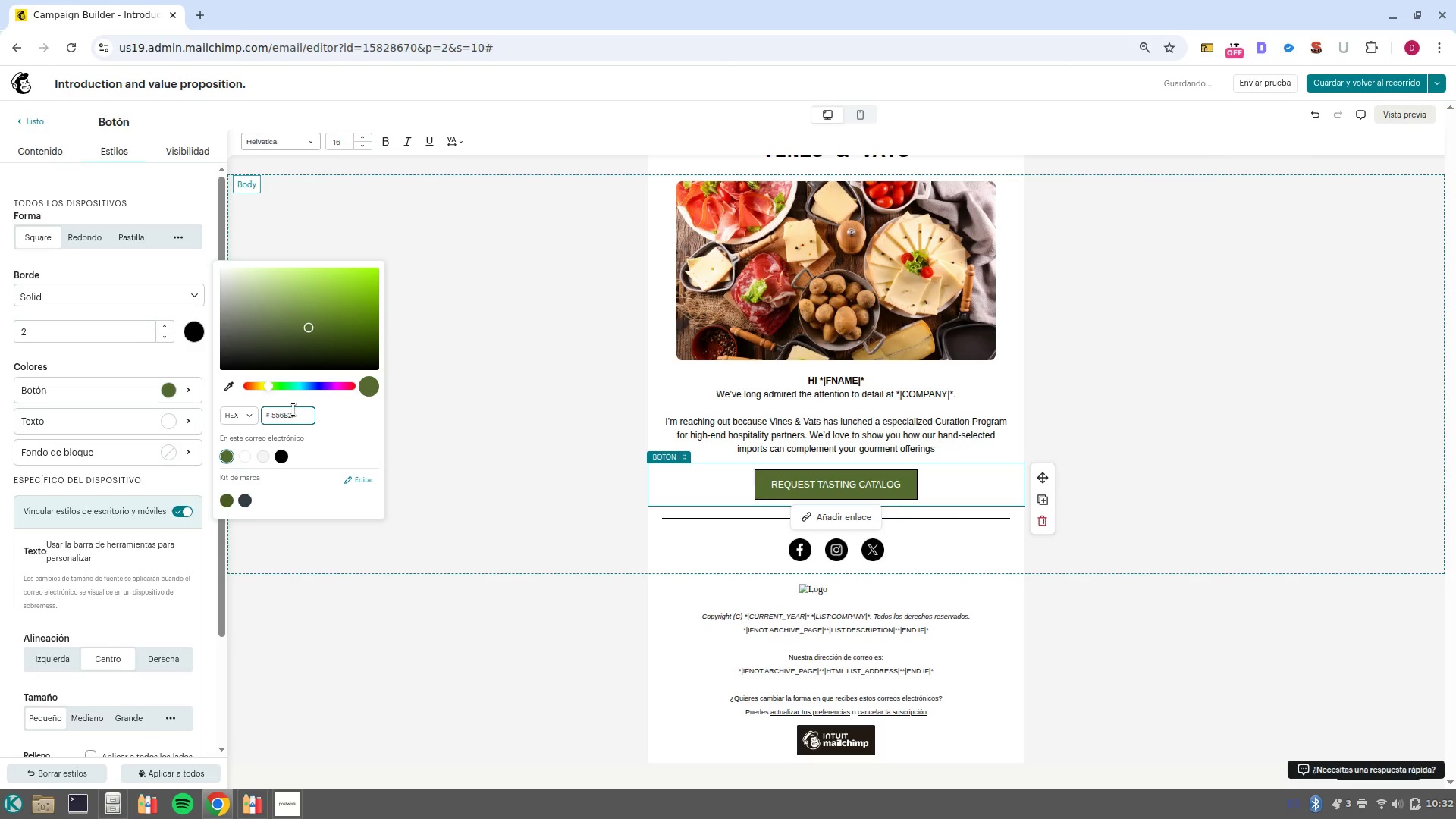 
double_click([297, 409])
 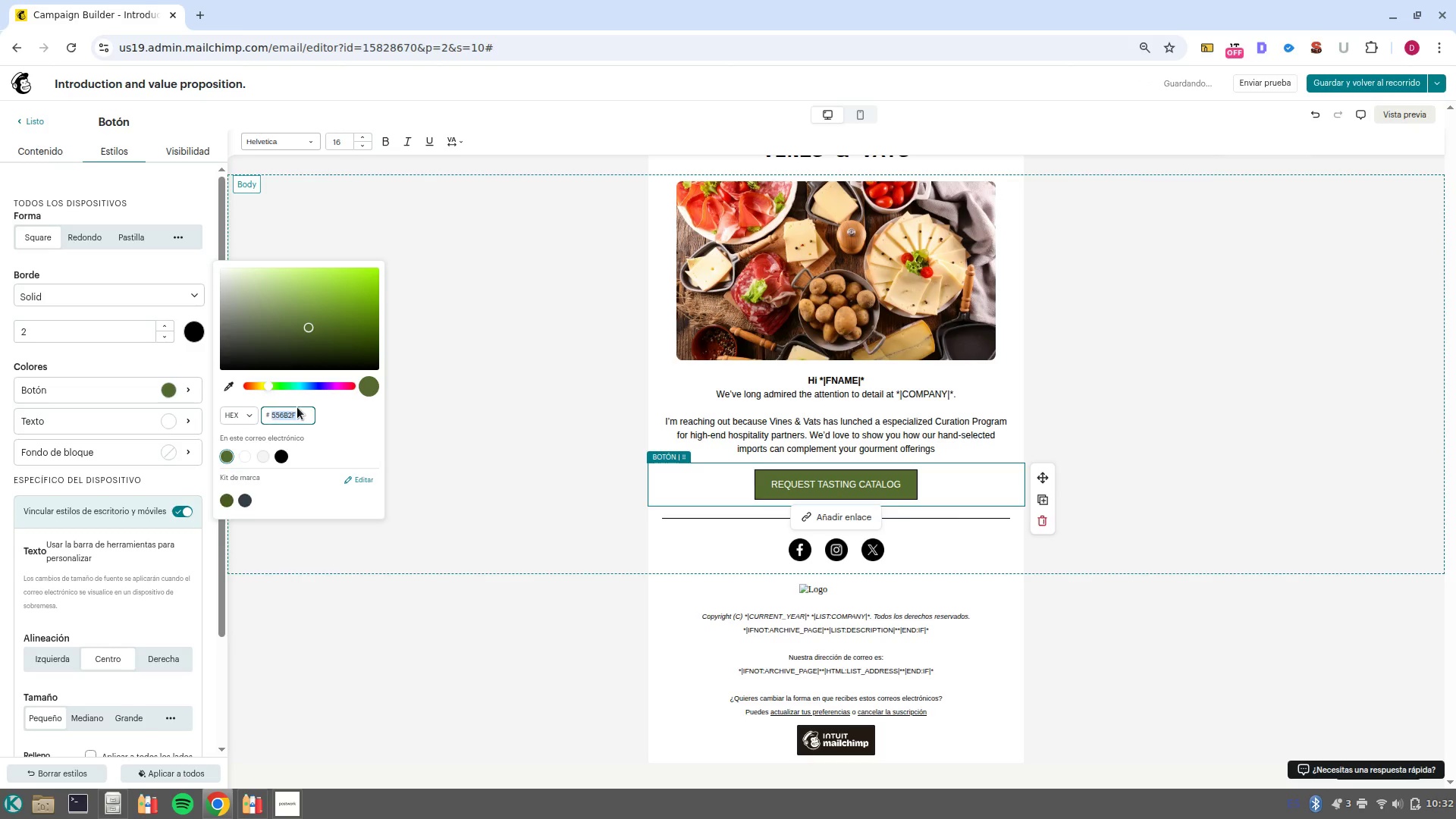 
triple_click([297, 407])
 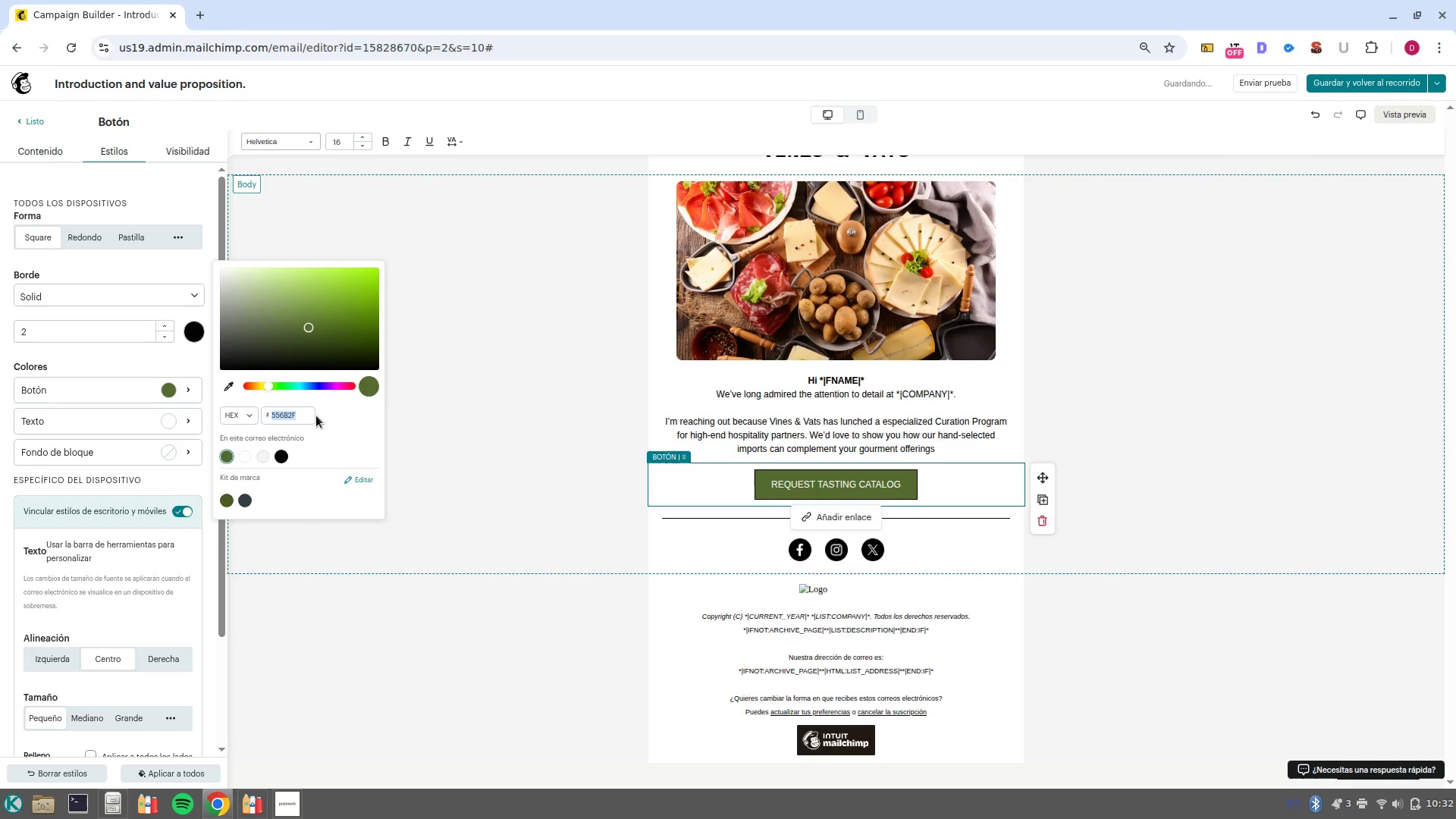 
key(Control+C)
 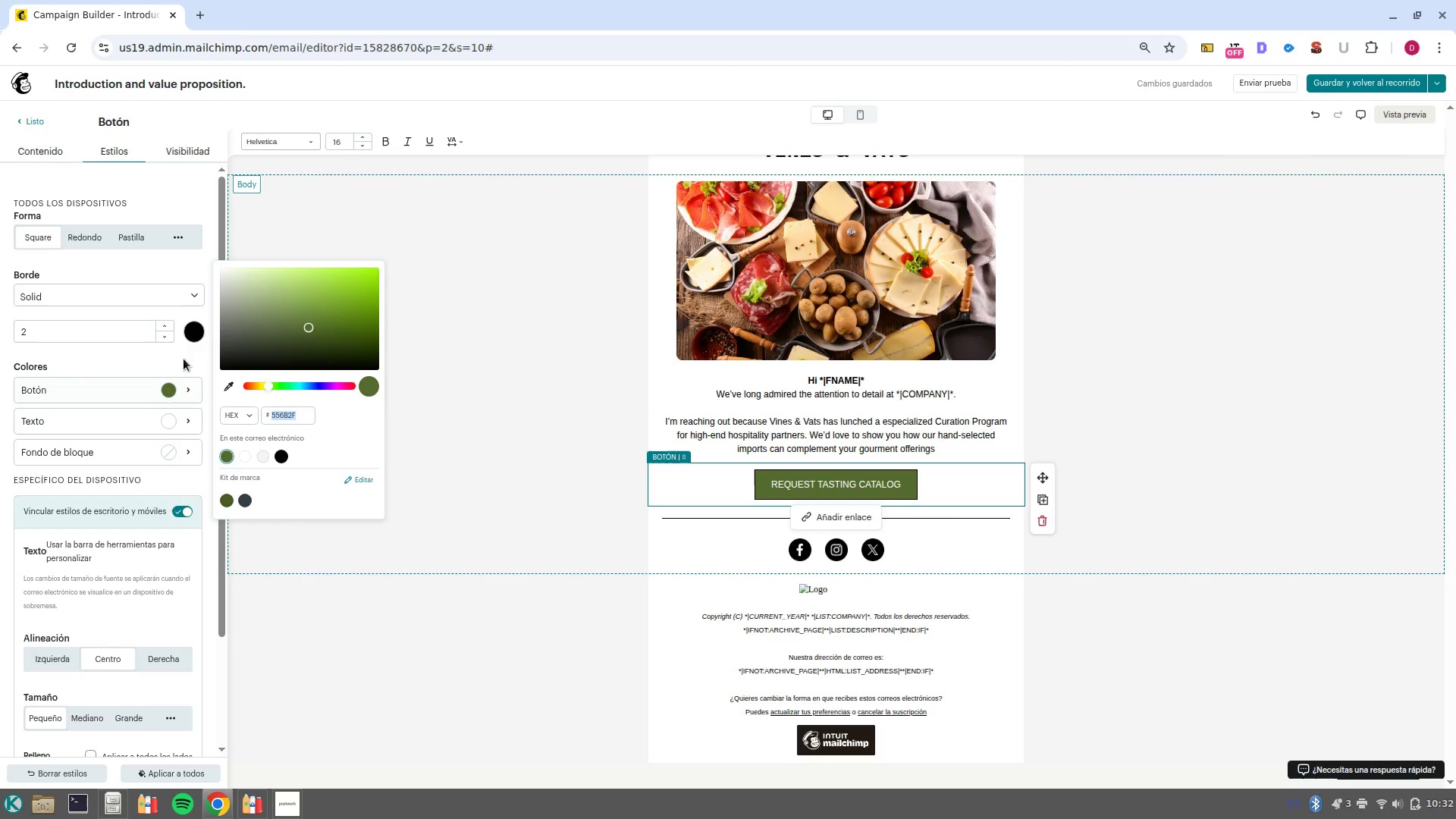 
left_click([199, 332])
 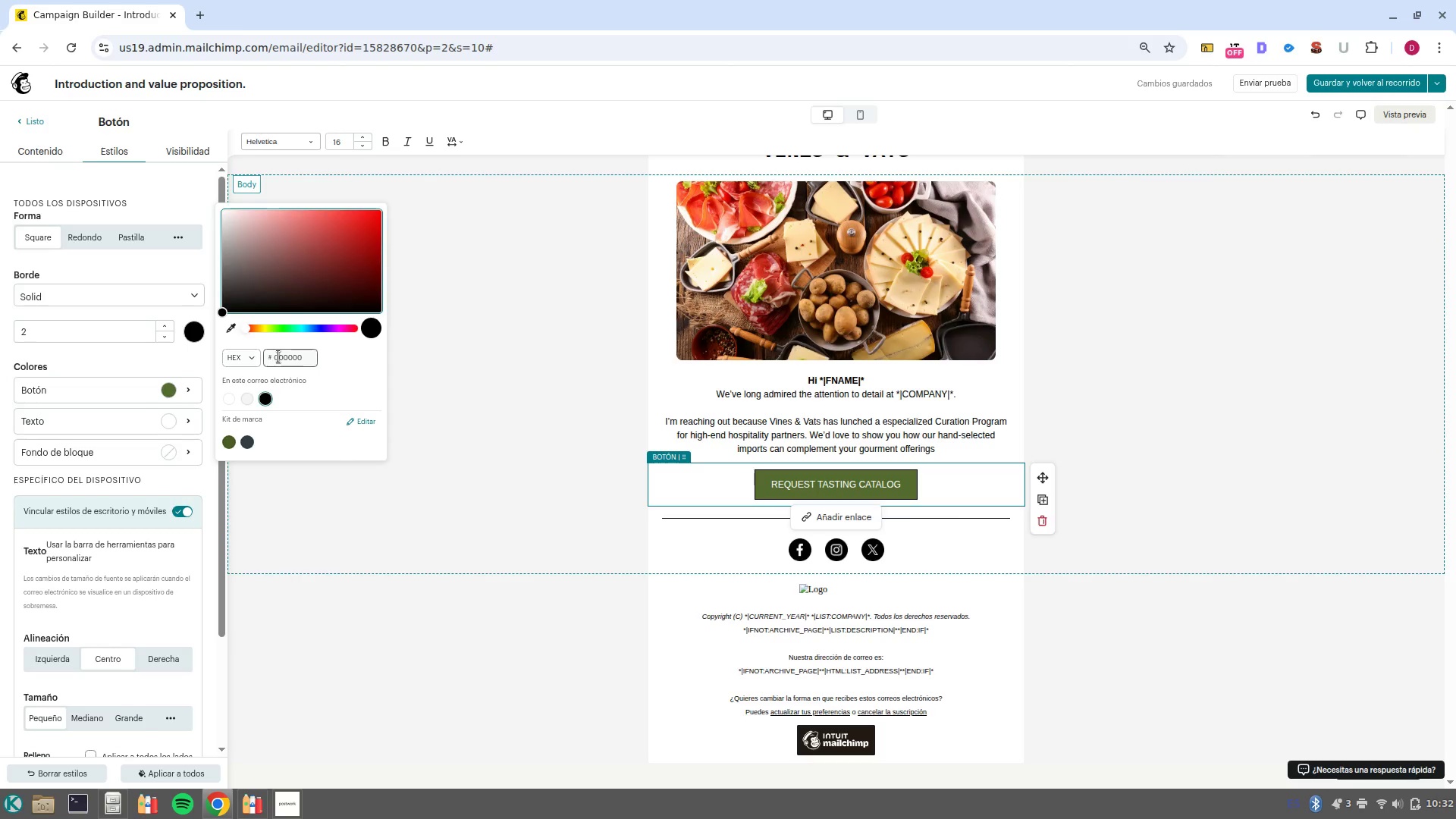 
double_click([279, 356])
 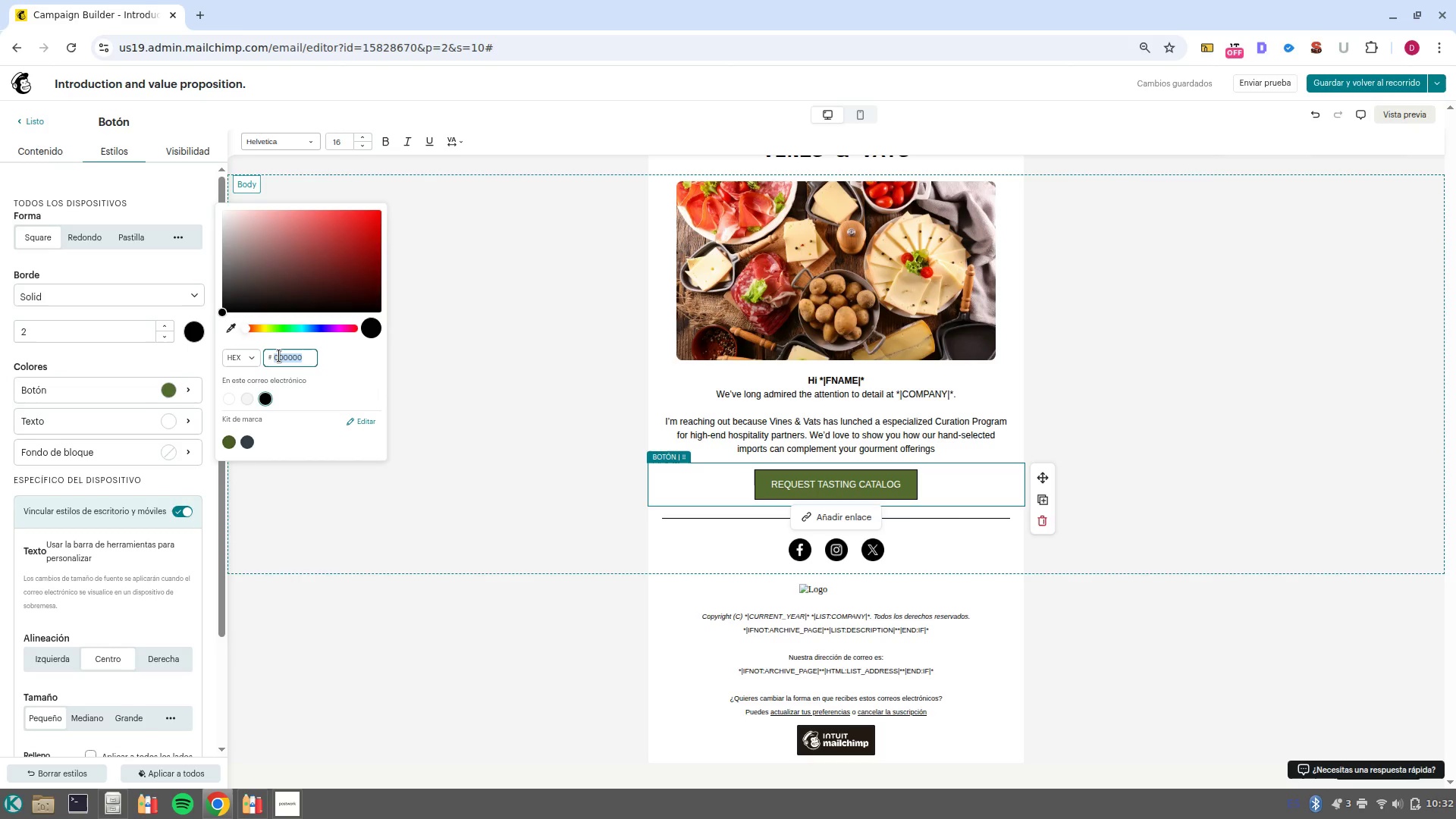 
key(Control+V)
 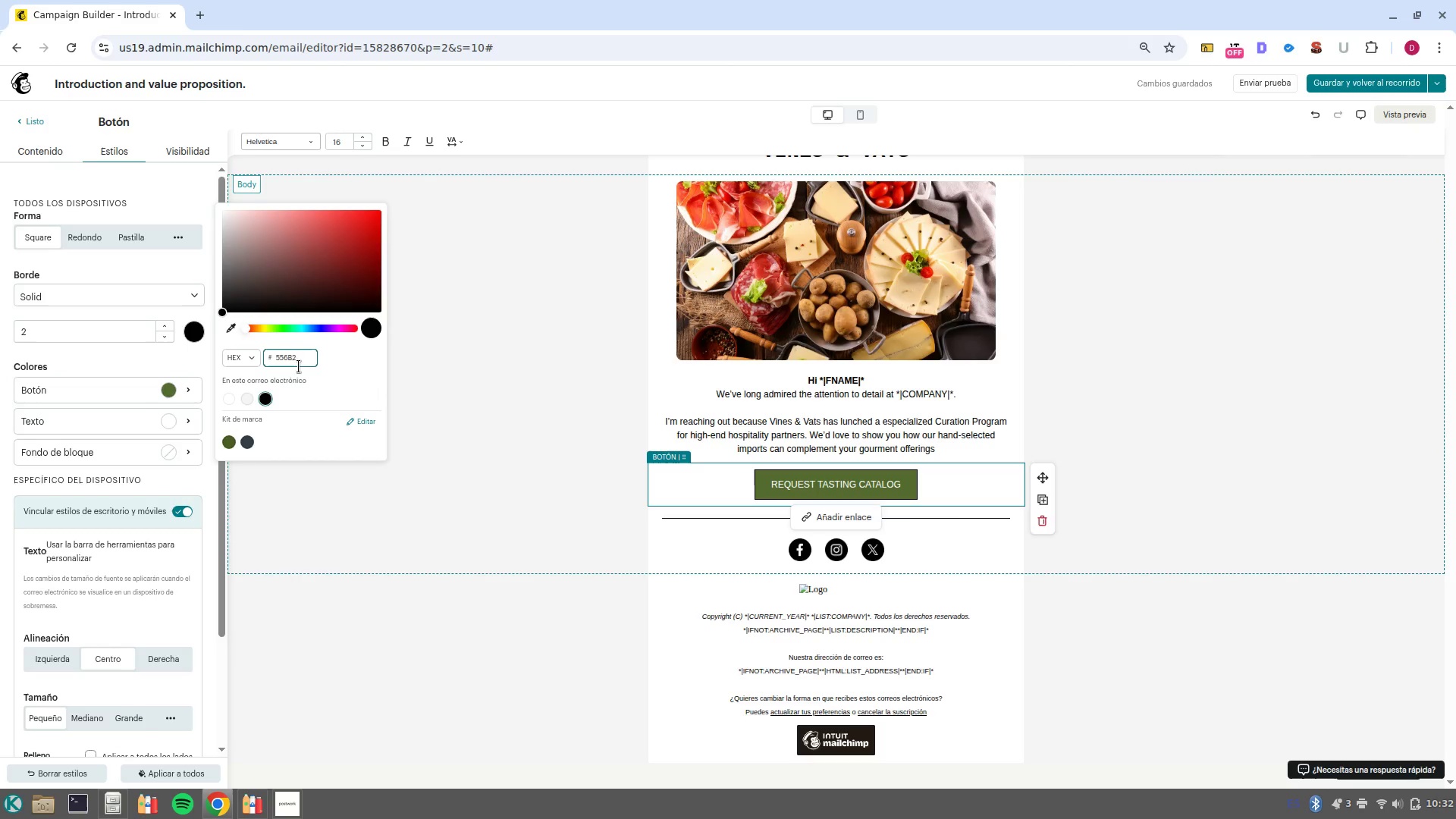 
left_click([537, 419])
 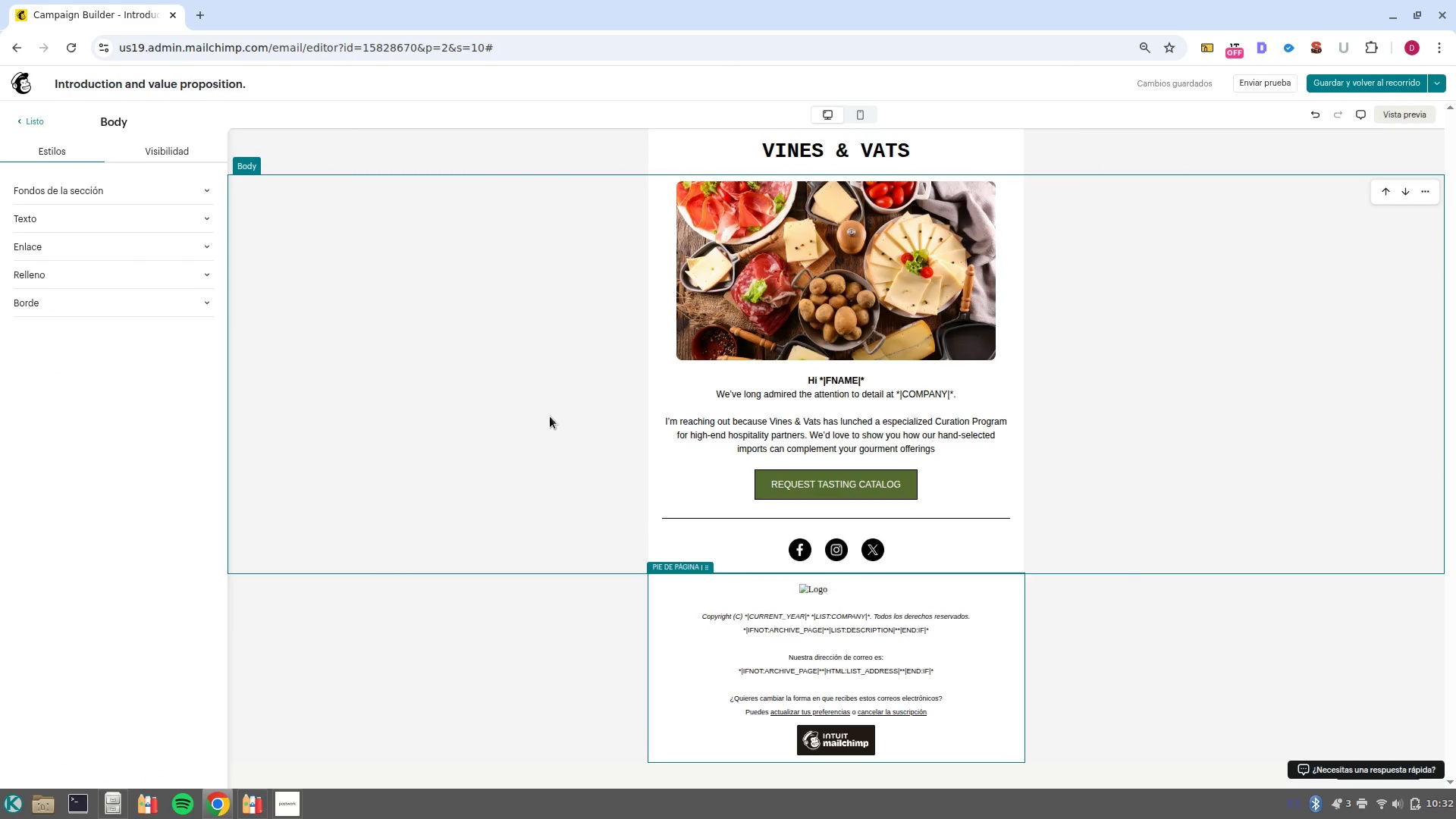 
wait(7.15)
 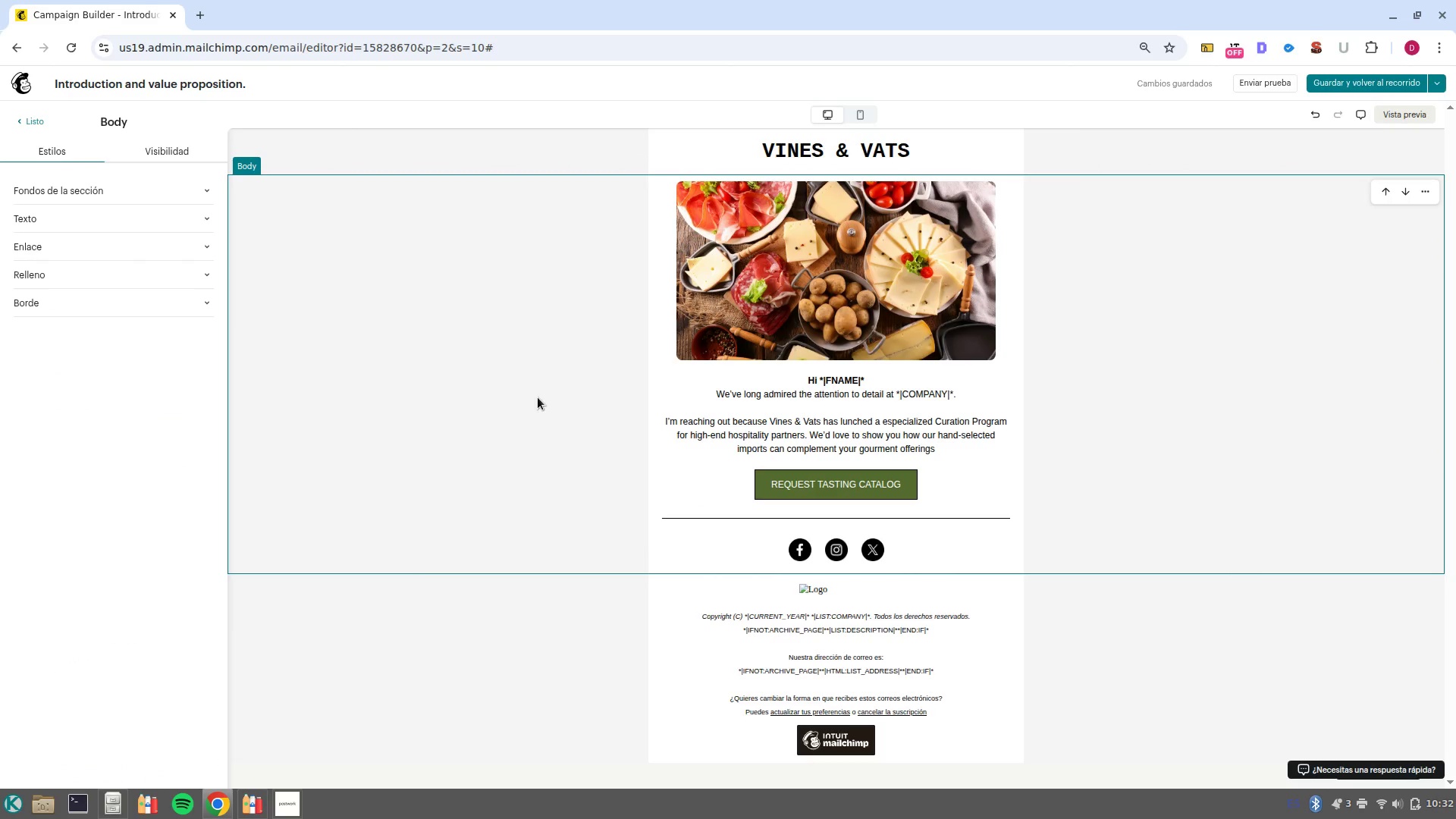 
left_click([900, 555])
 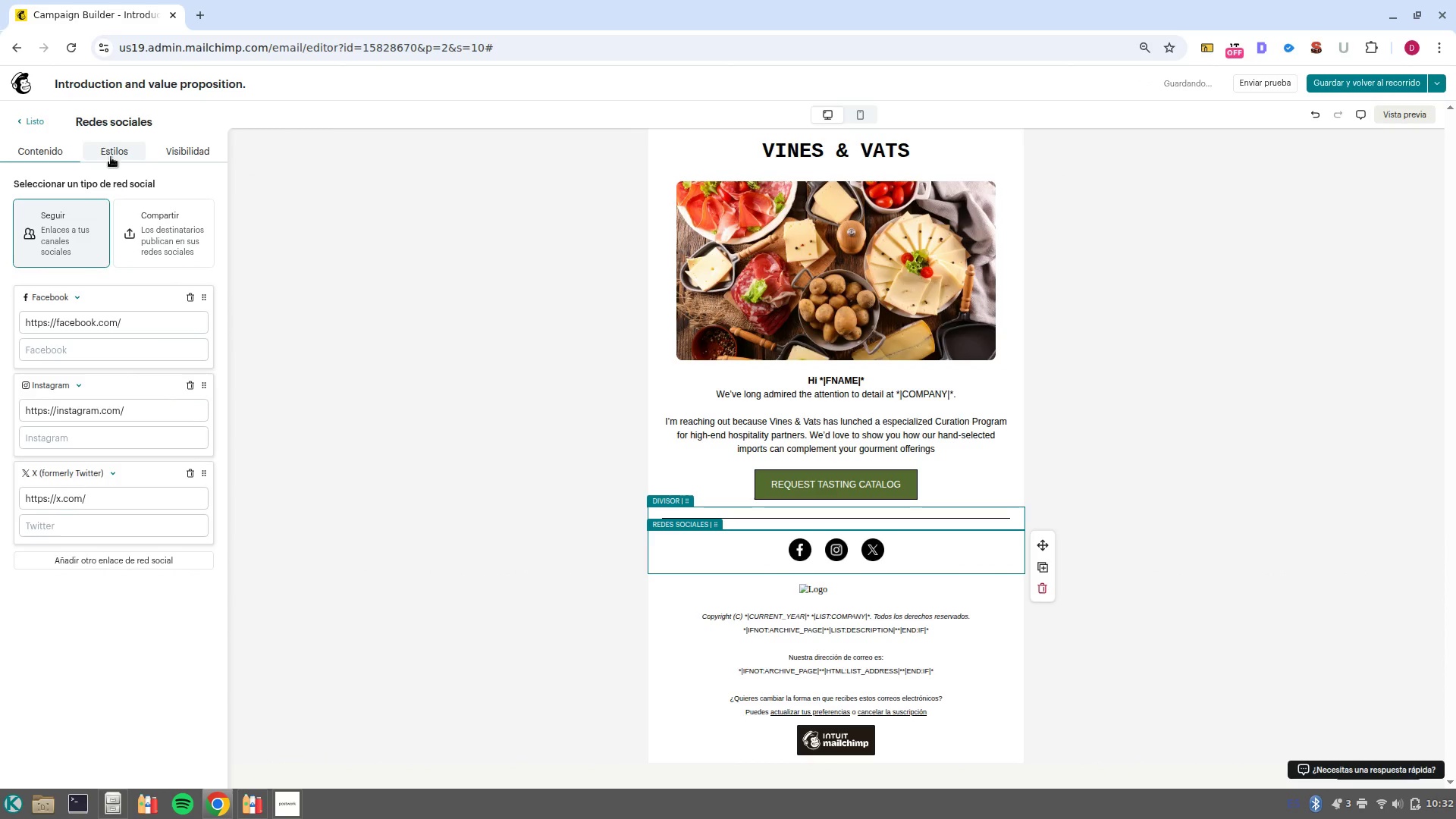 
left_click([120, 155])
 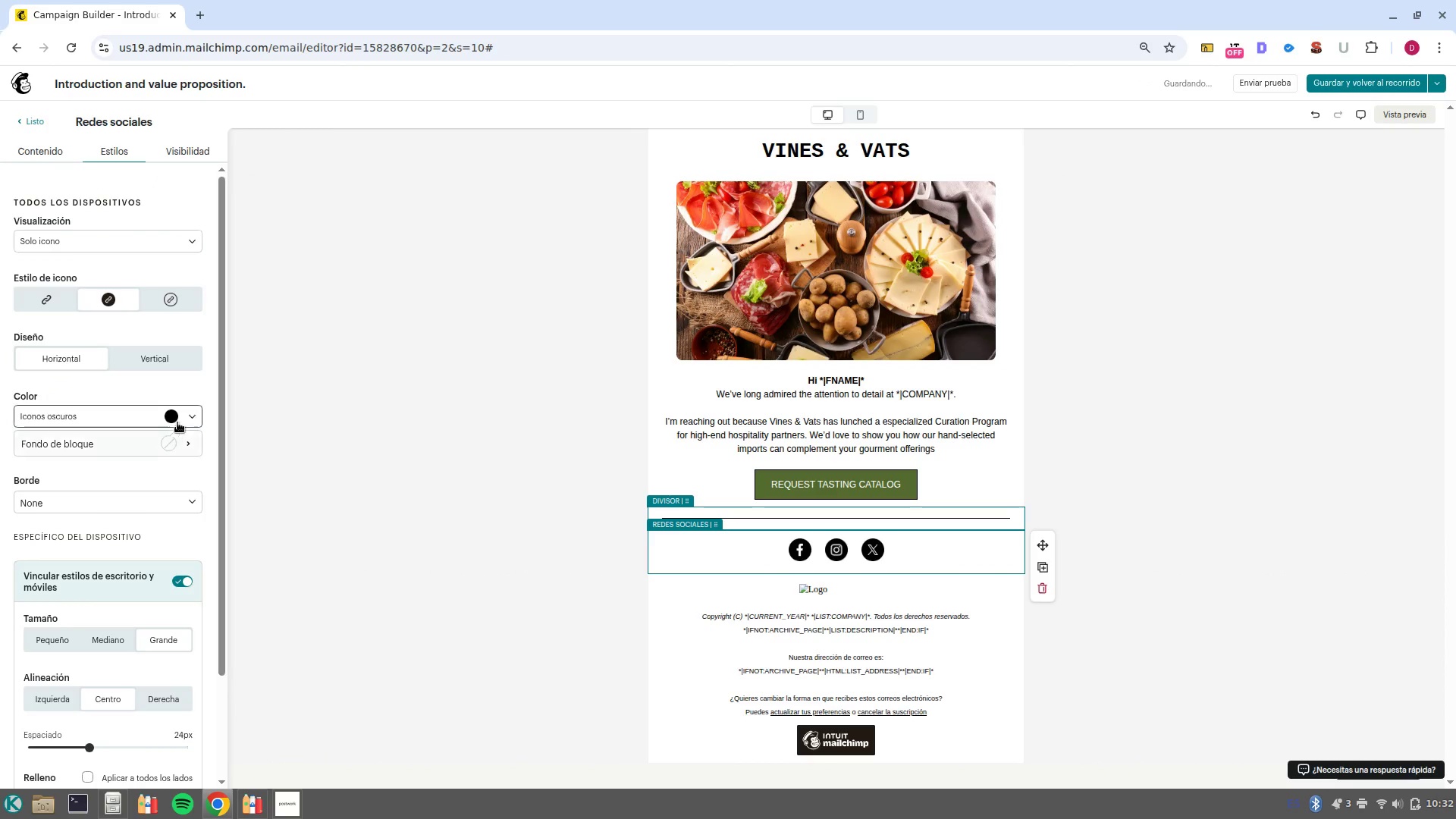 
left_click([190, 418])
 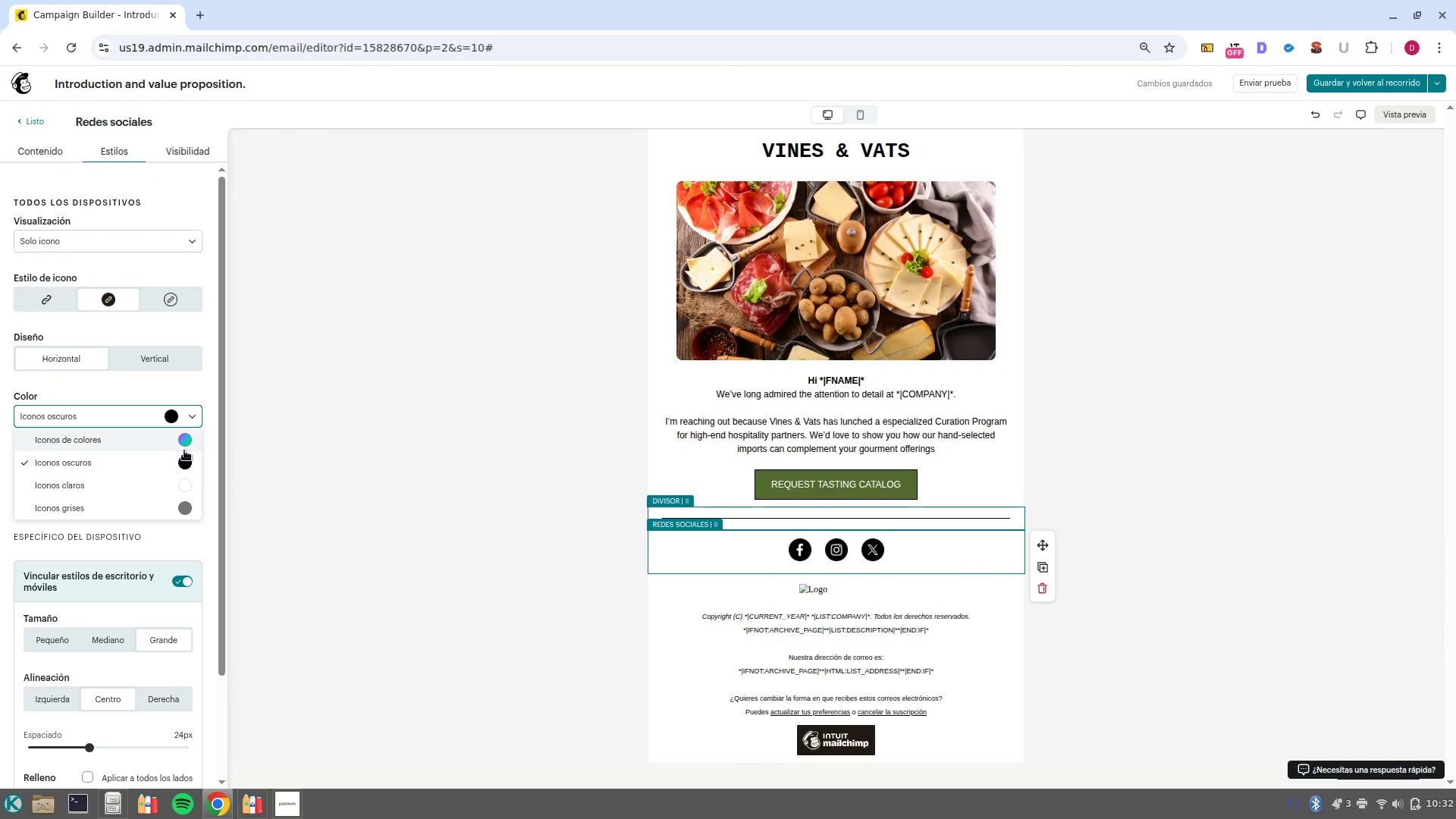 
left_click([184, 450])
 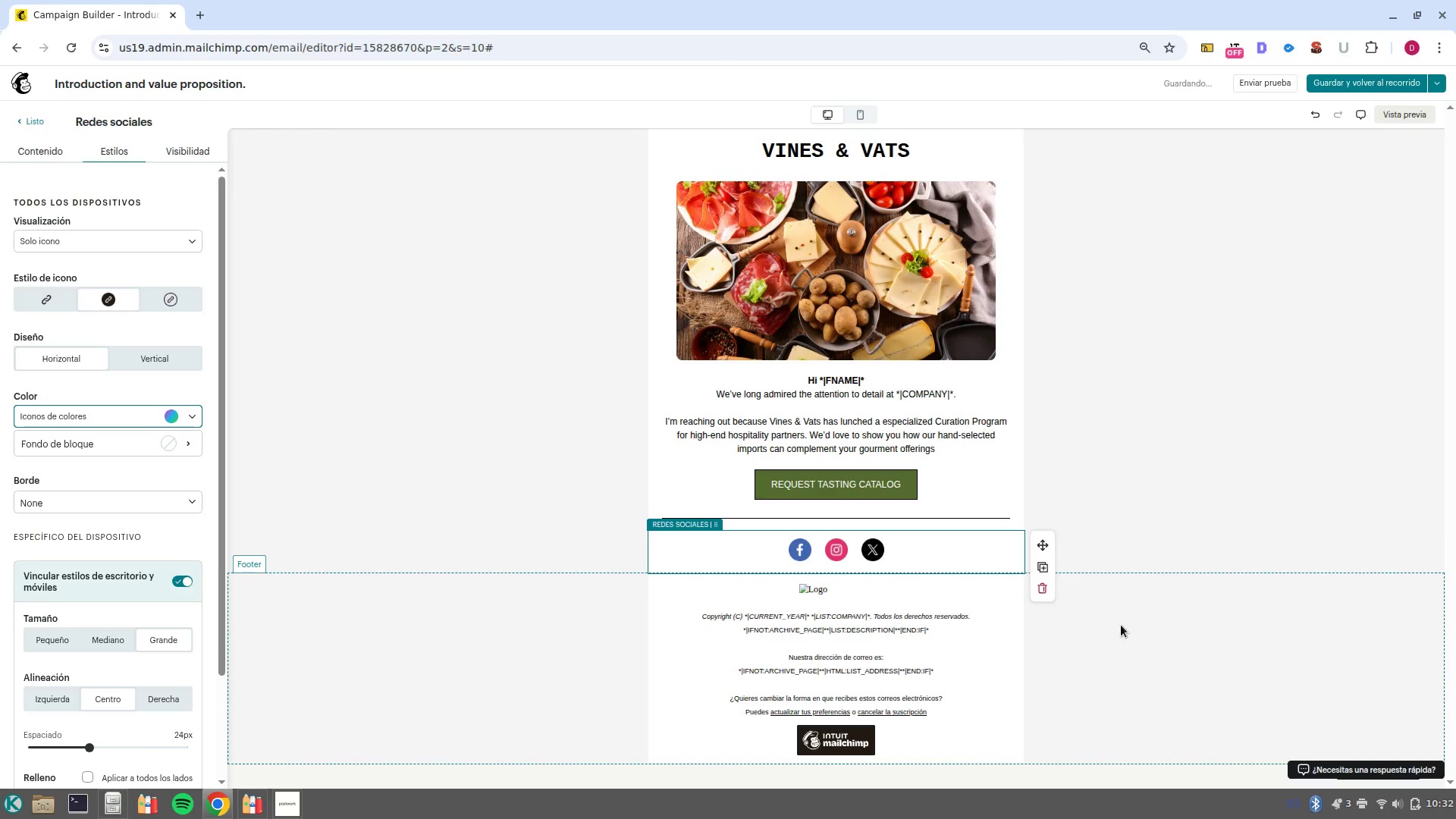 
left_click([1294, 664])
 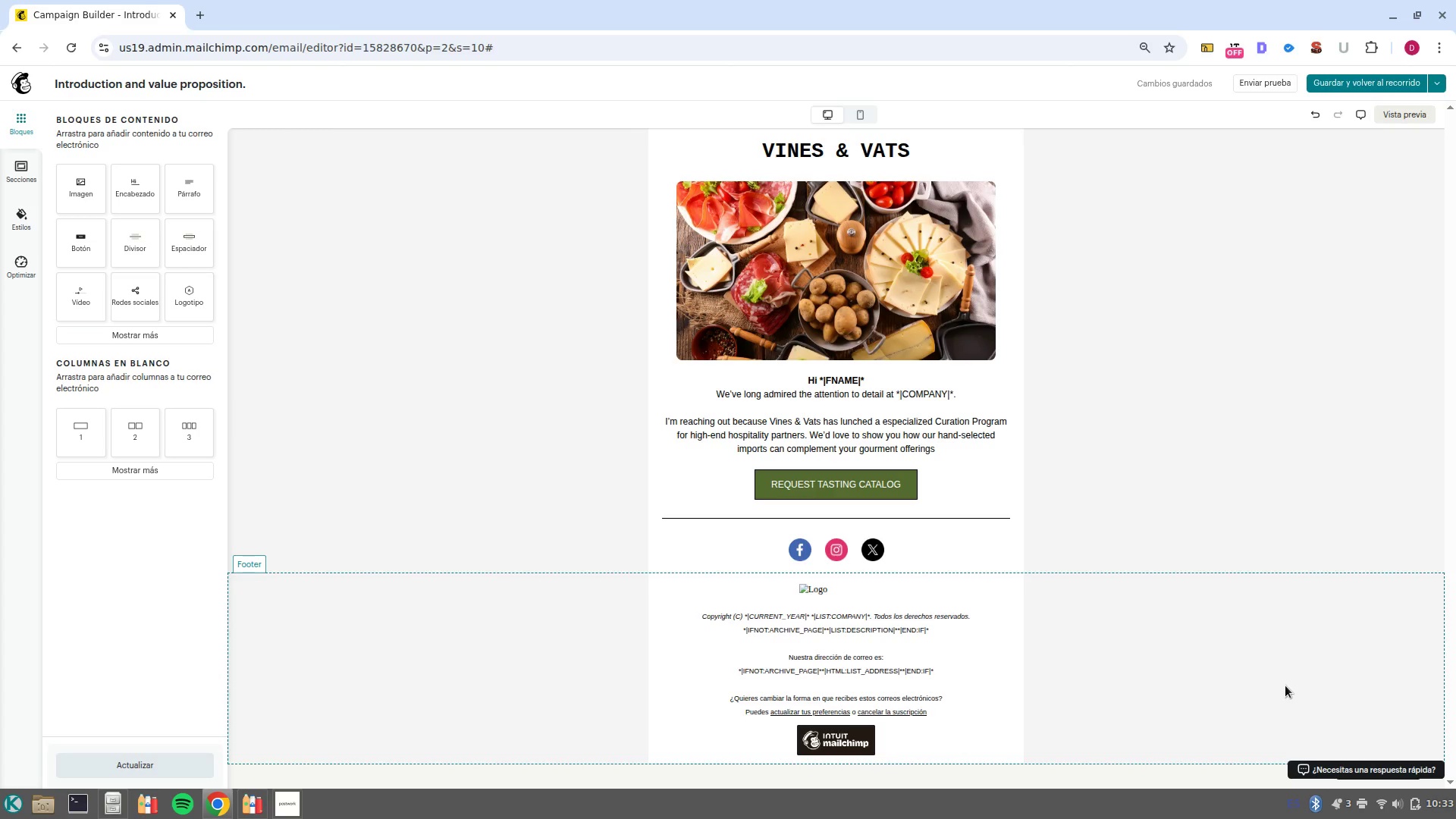 
wait(55.52)
 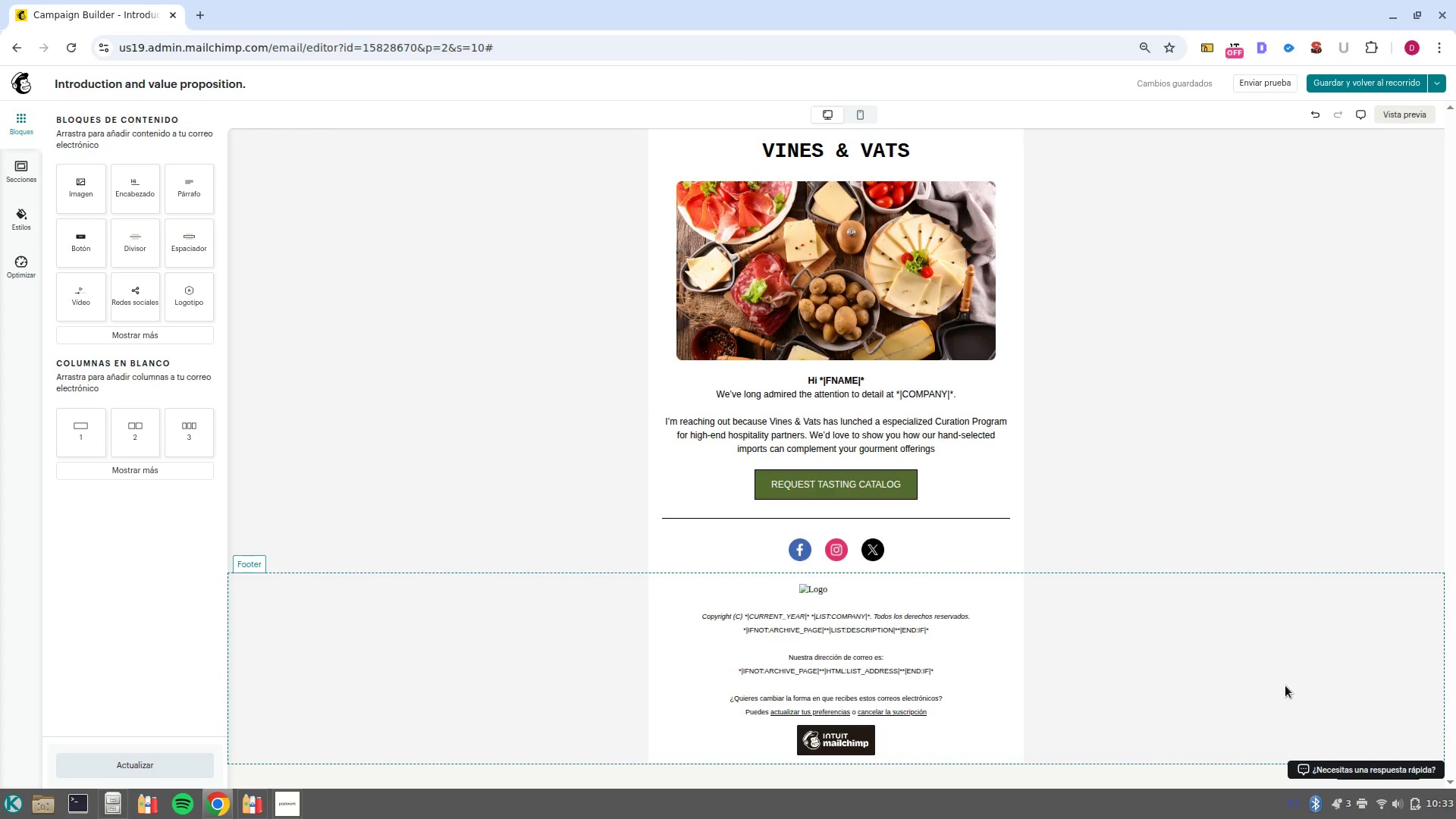 
left_click([23, 218])
 